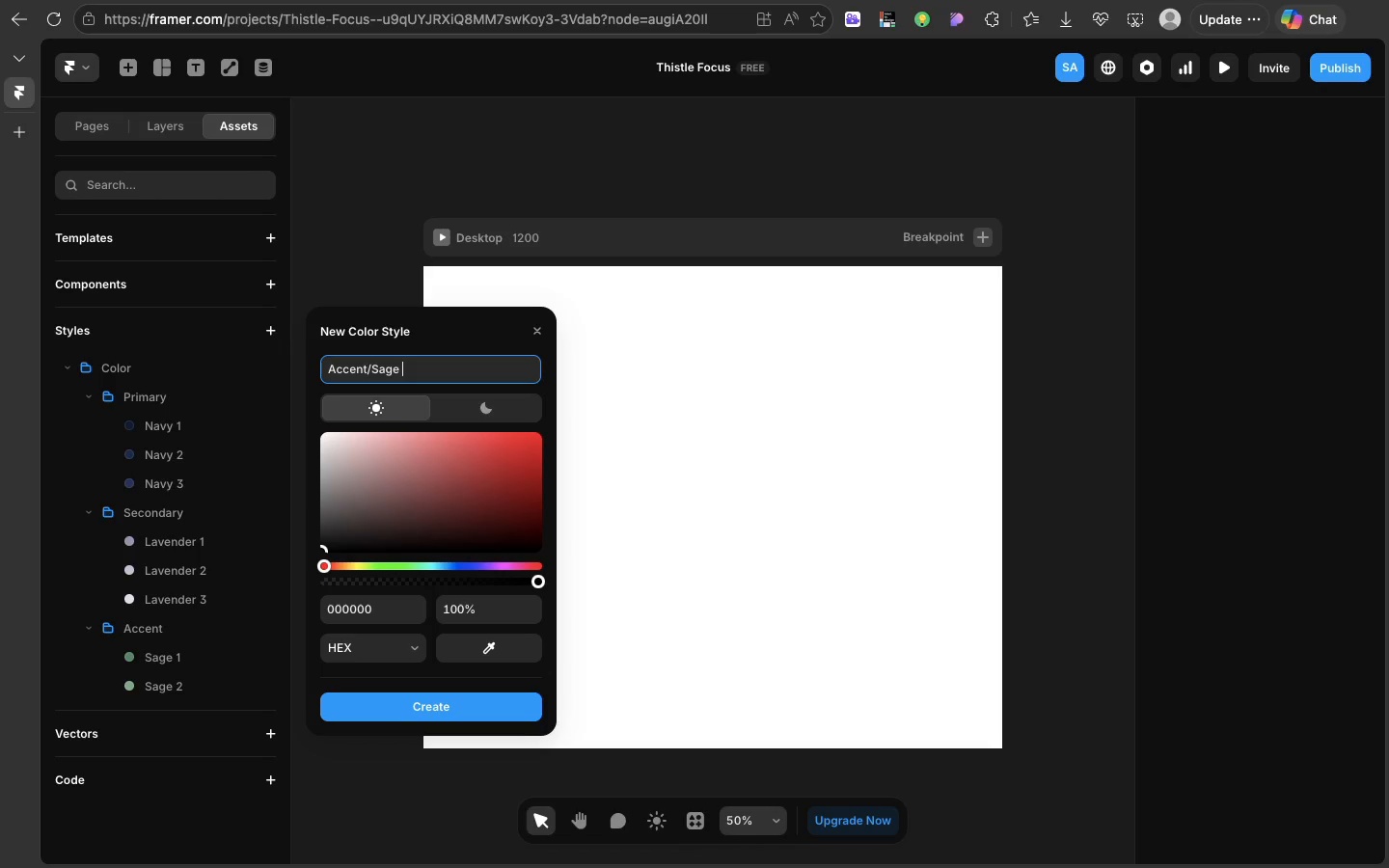 
key(Space)
 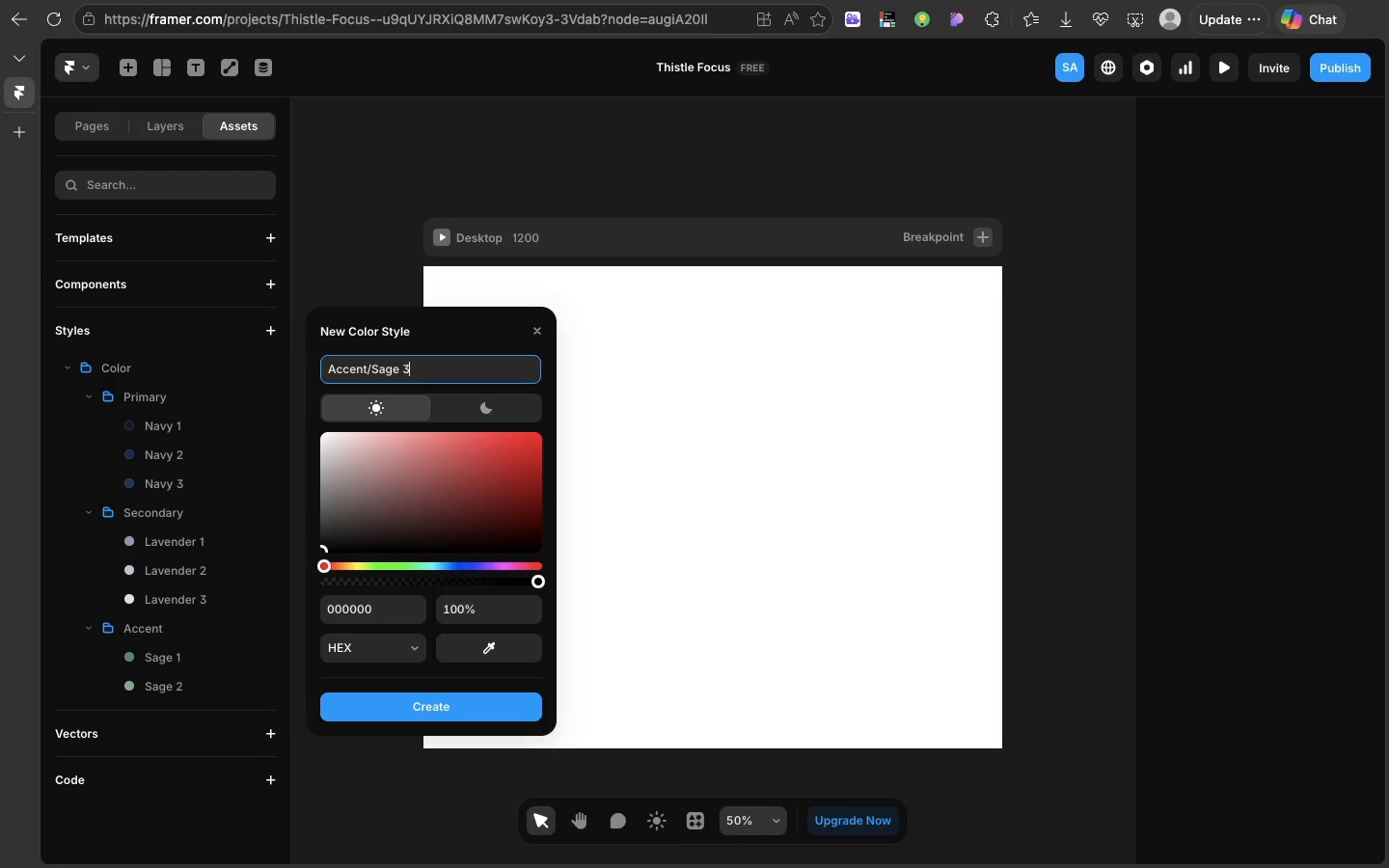 
key(3)
 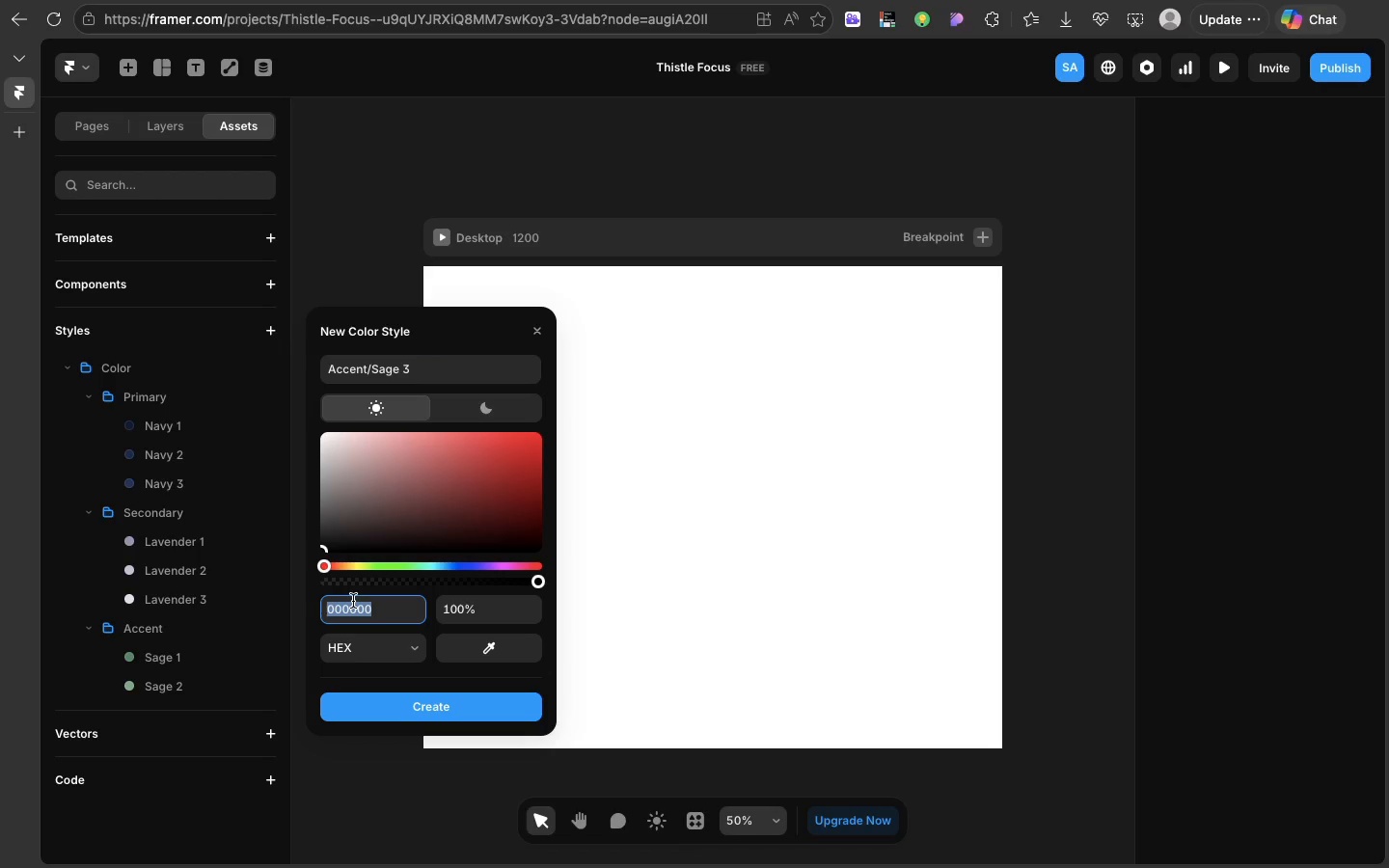 
double_click([353, 601])
 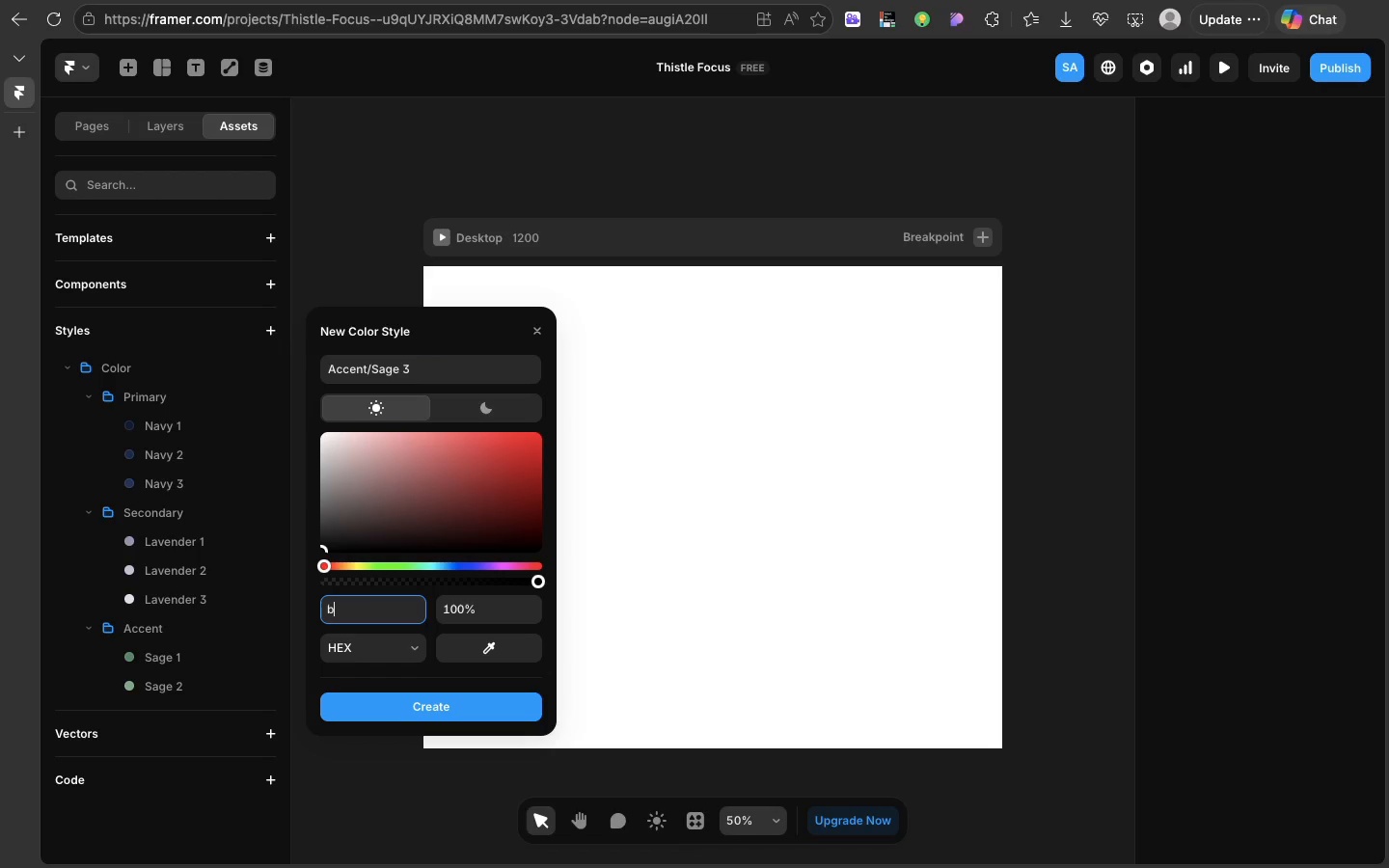 
type(b4ccba)
 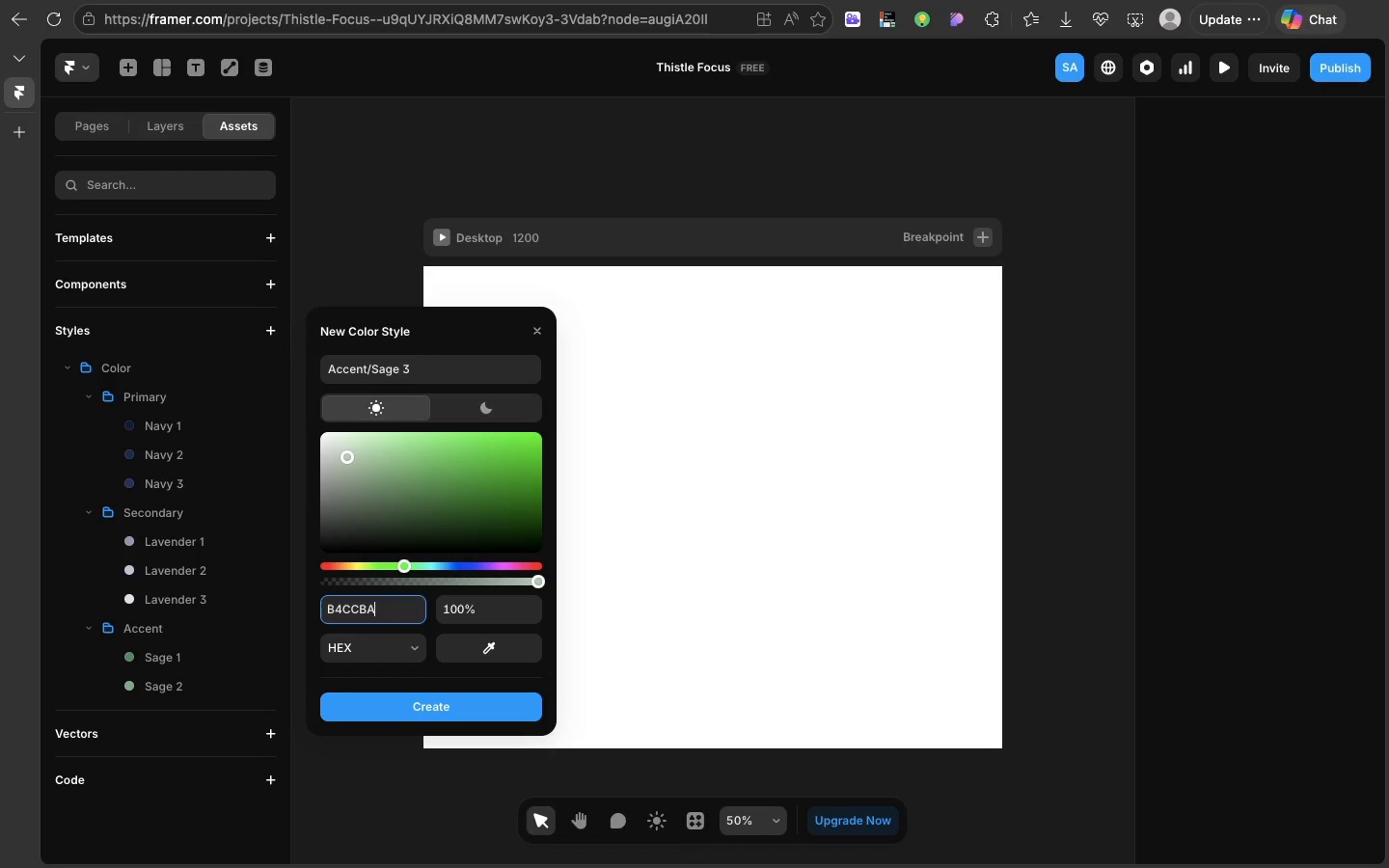 
key(Enter)
 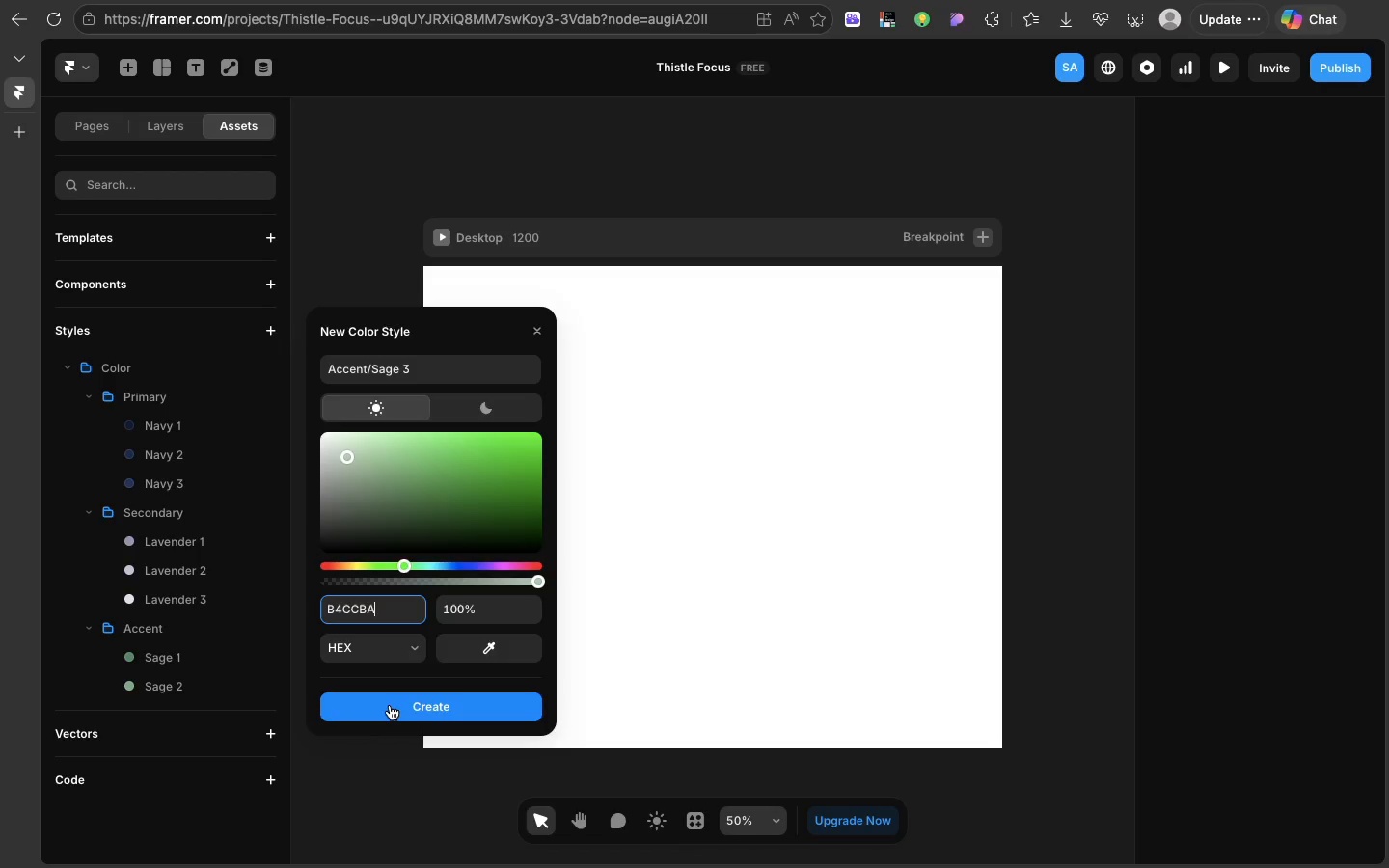 
left_click([390, 705])
 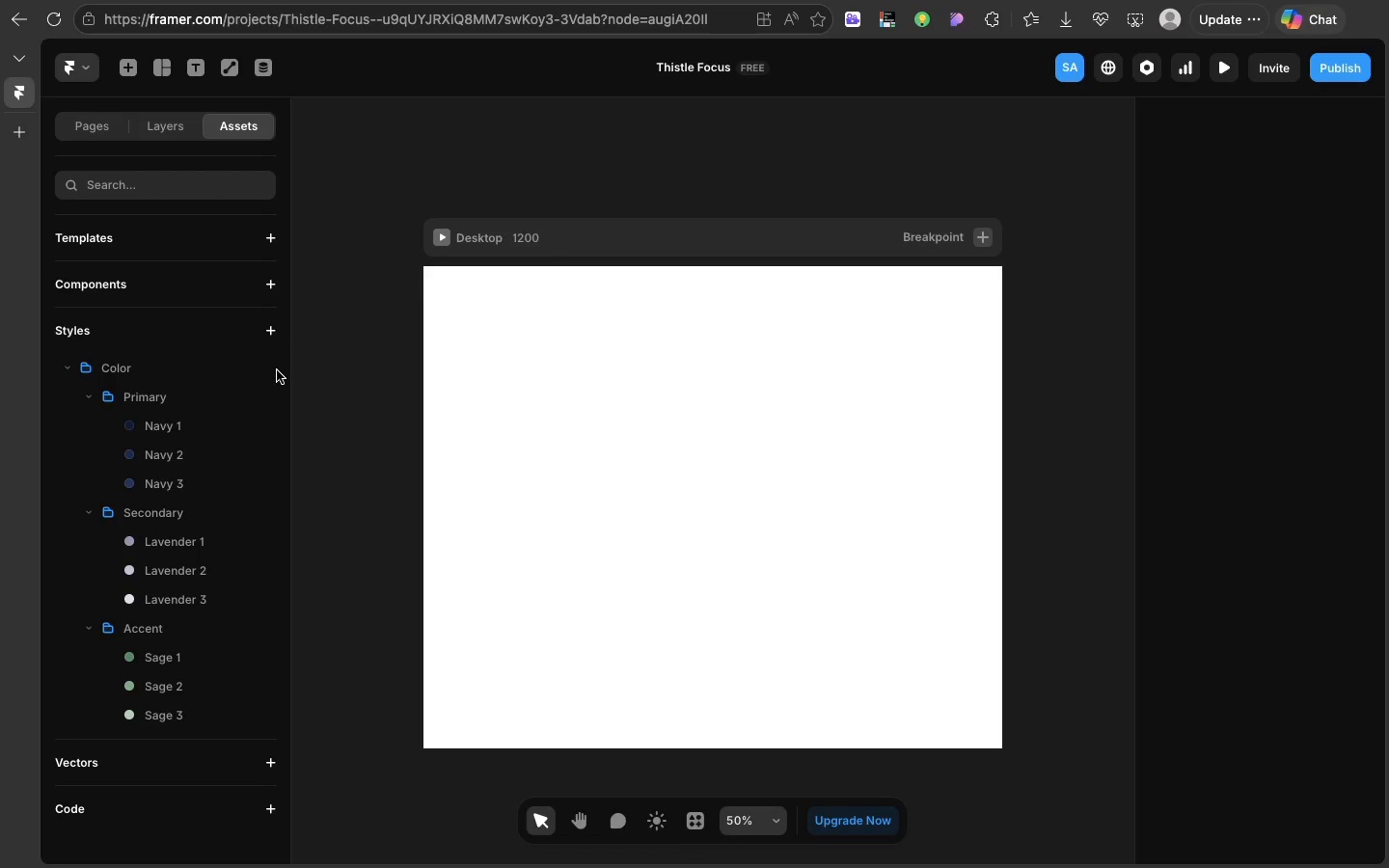 
wait(13.09)
 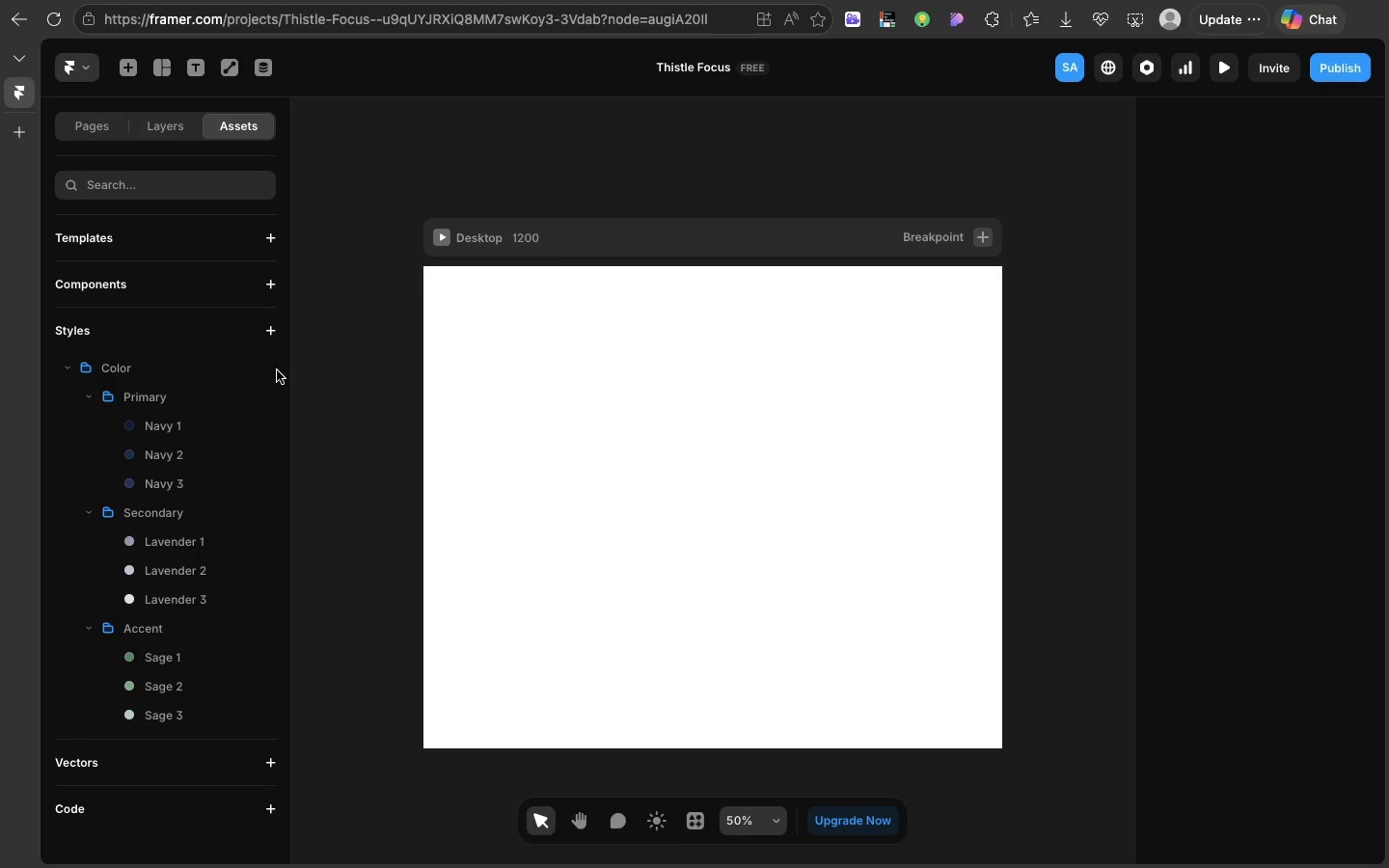 
left_click([264, 326])
 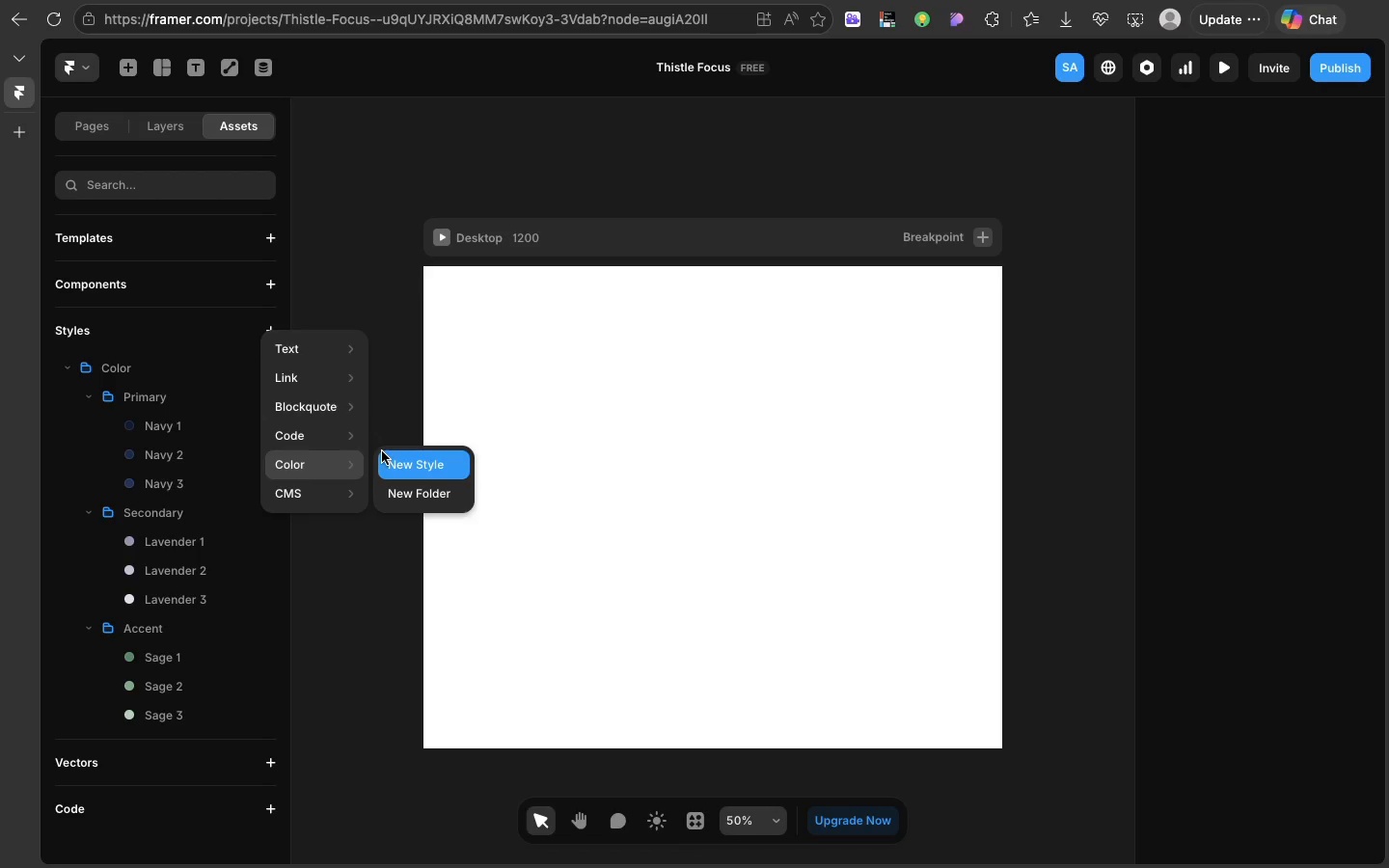 
left_click([382, 451])
 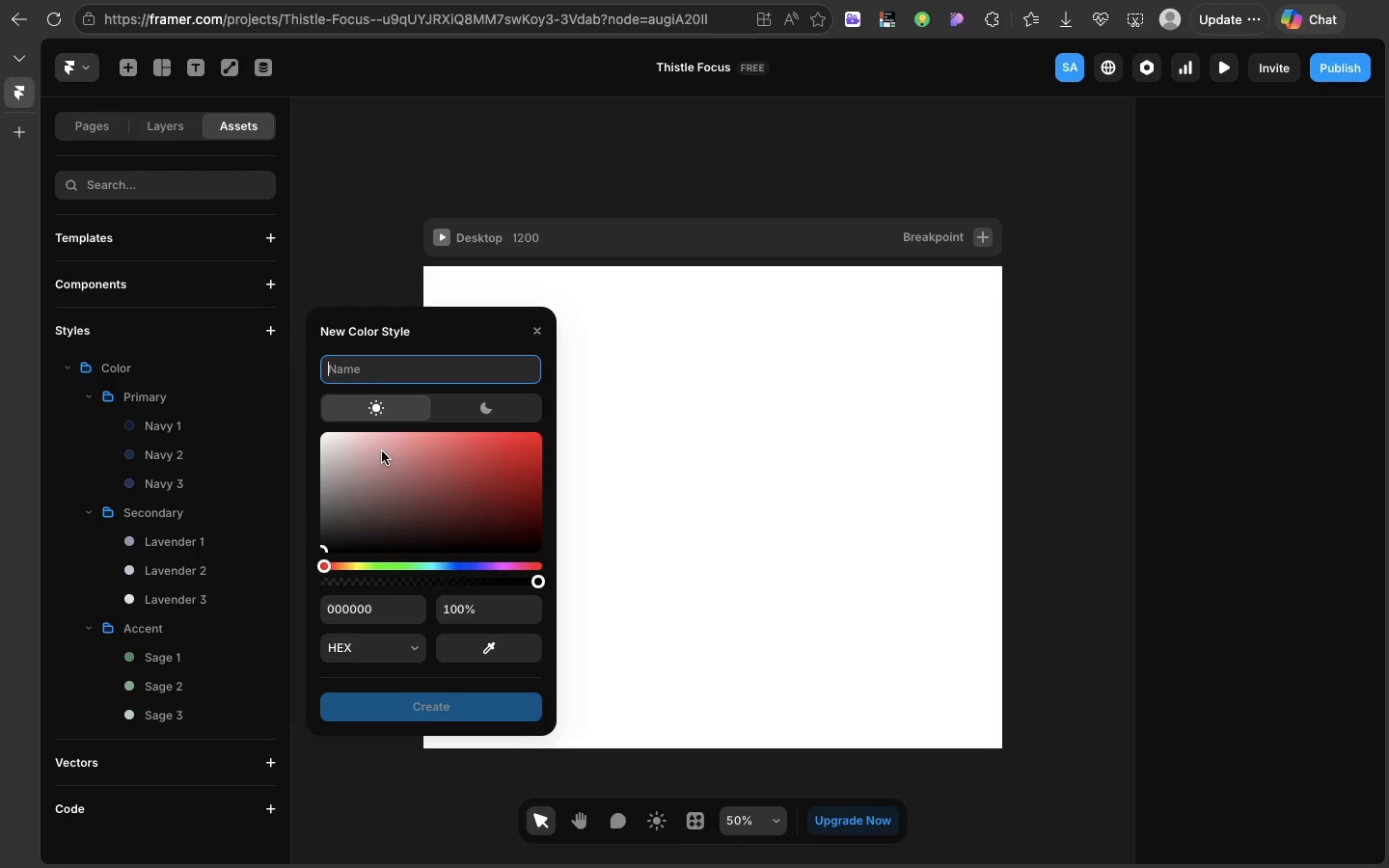 
type(Neytral/)
 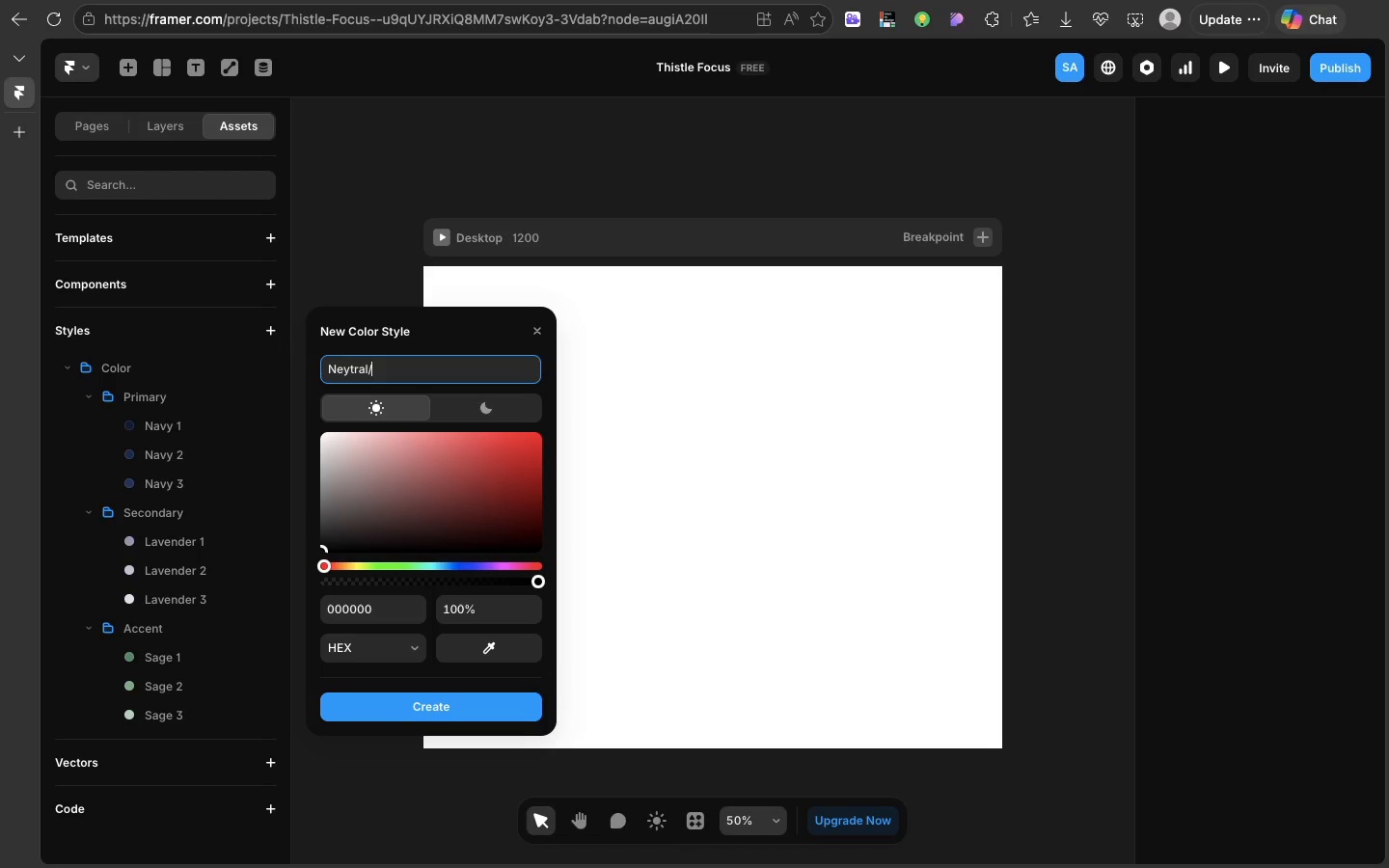 
wait(6.08)
 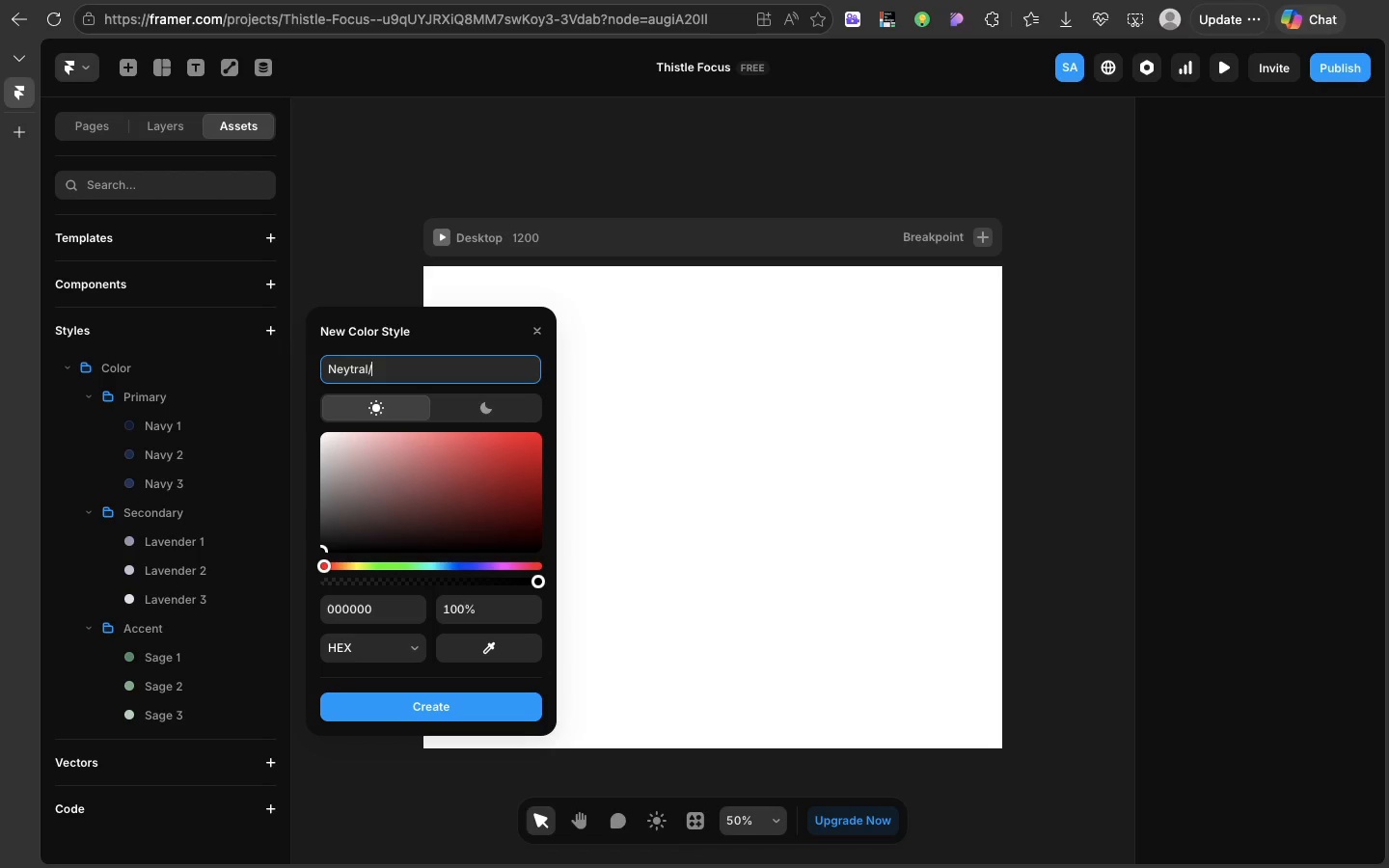 
key(Backspace)
key(Backspace)
key(Backspace)
key(Backspace)
key(Backspace)
key(Backspace)
type(utral/gre)
key(Backspace)
type(ey )
 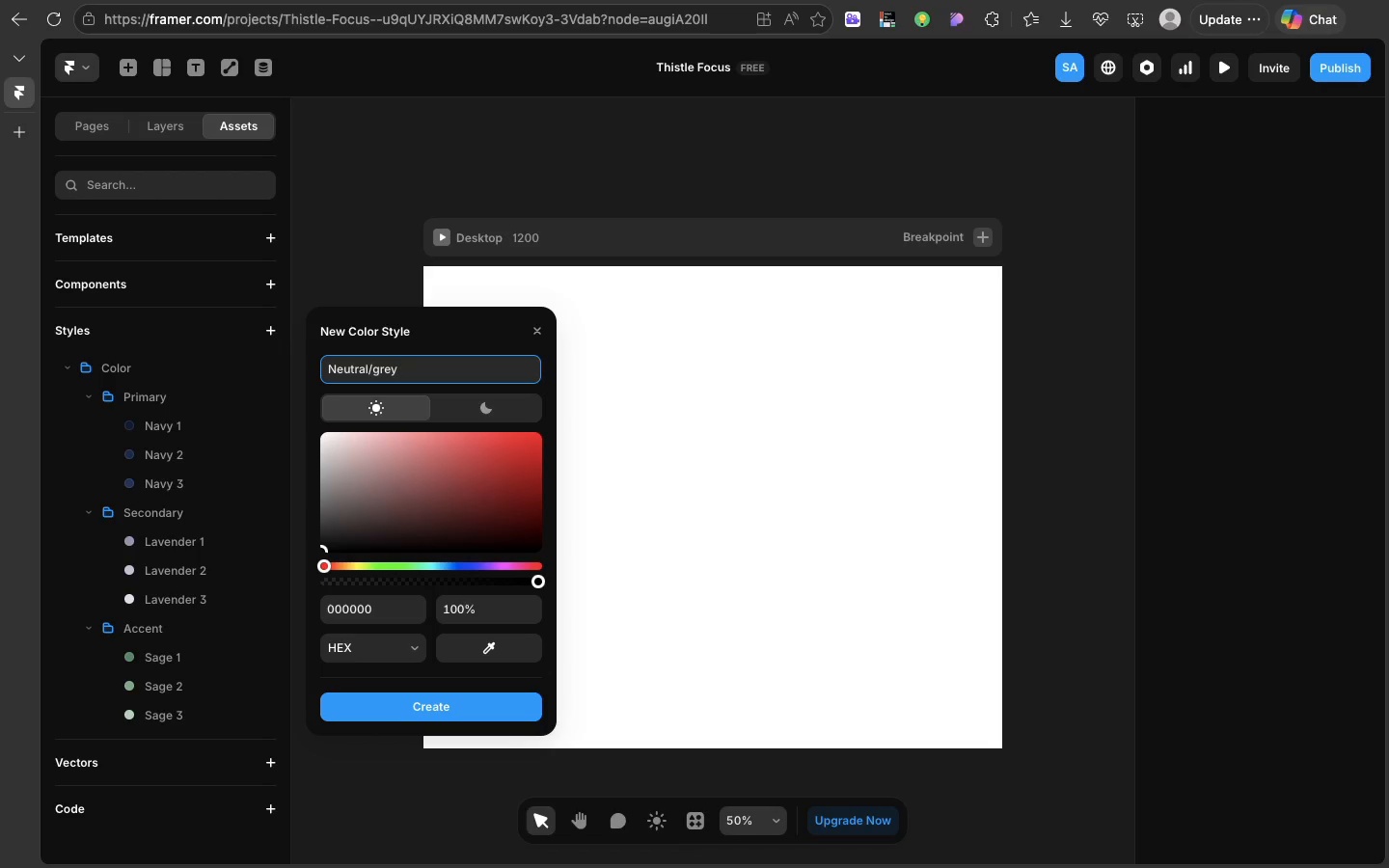 
wait(5.05)
 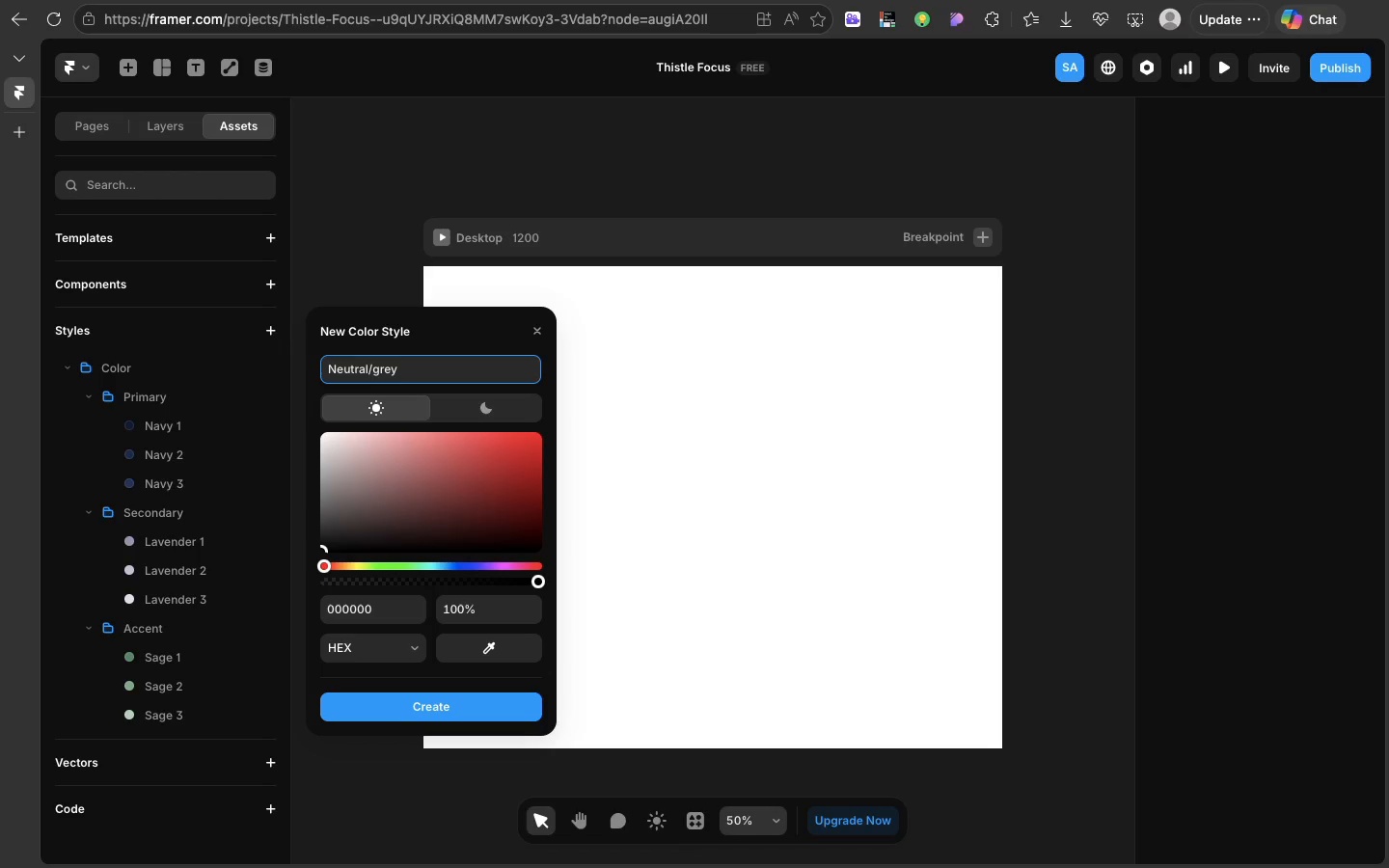 
key(7)
 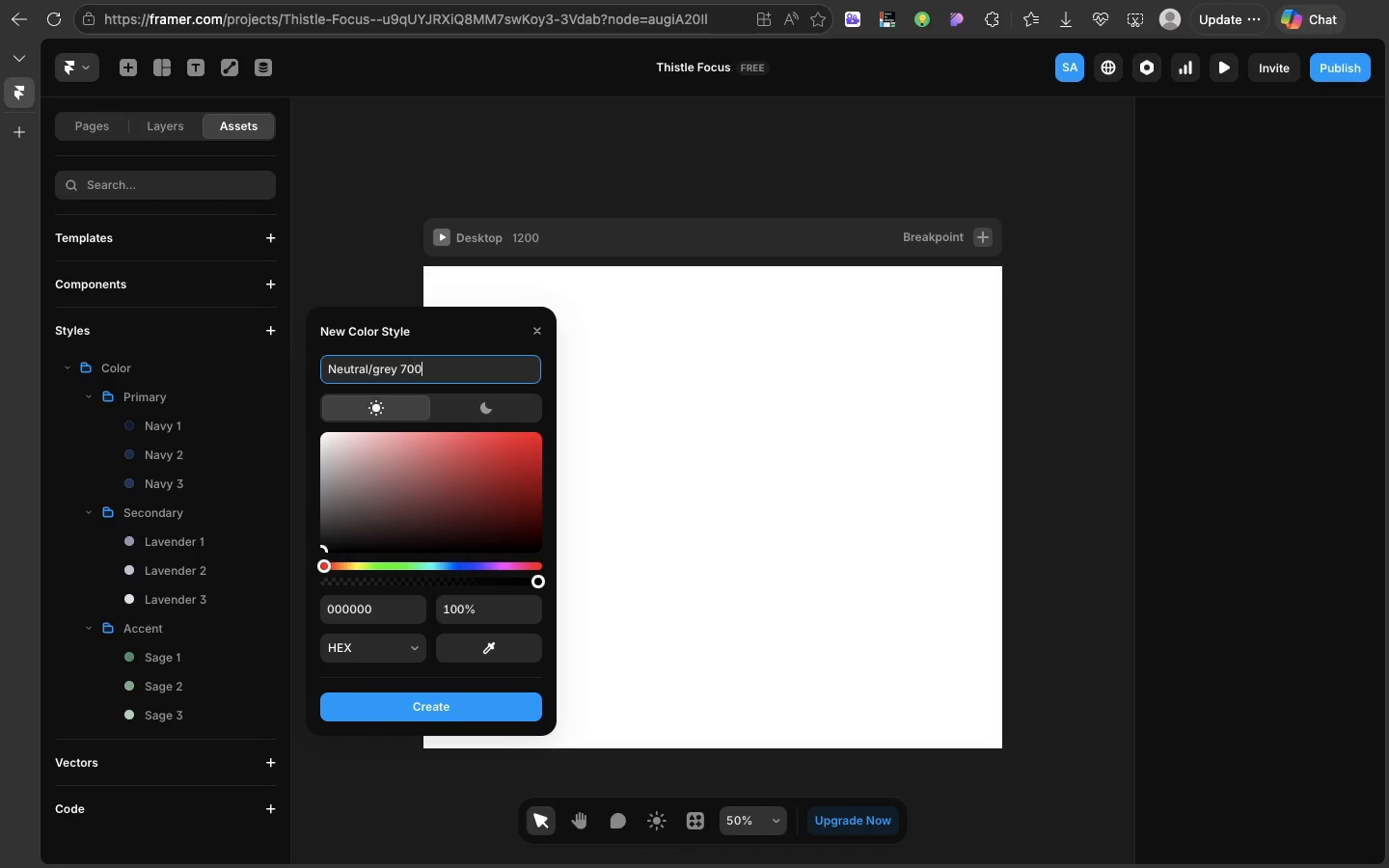 
type(00)
 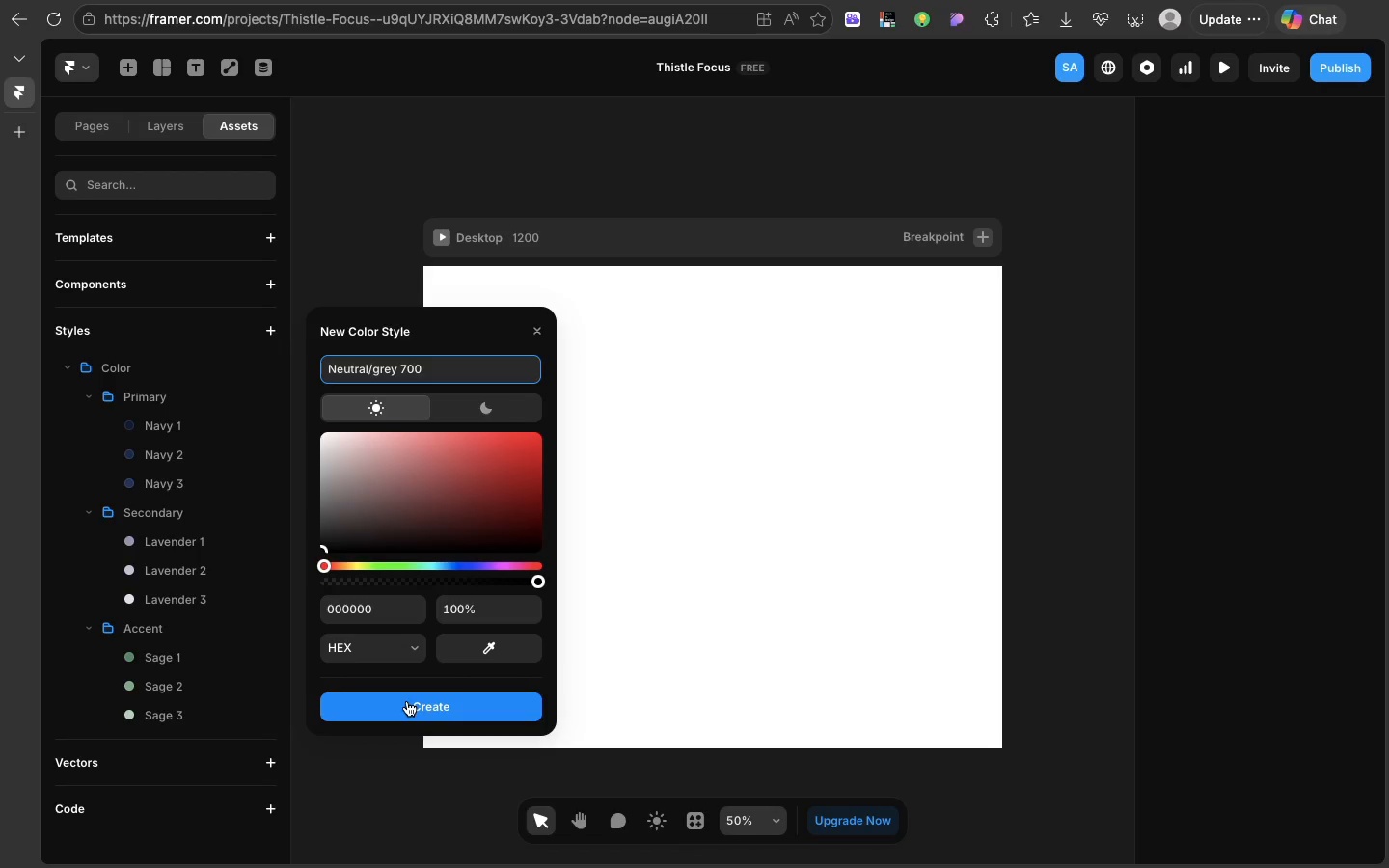 
left_click([407, 701])
 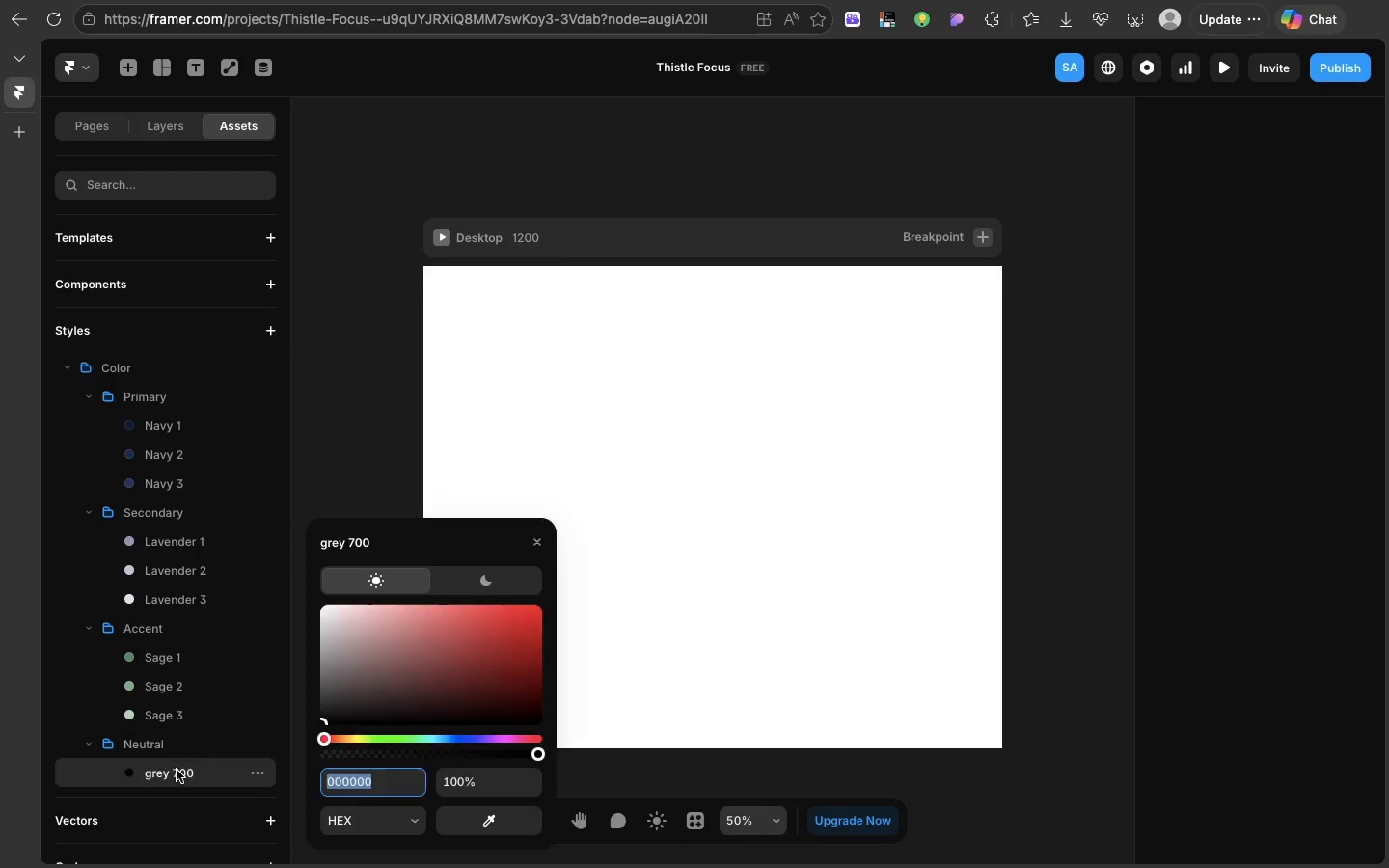 
left_click([177, 770])
 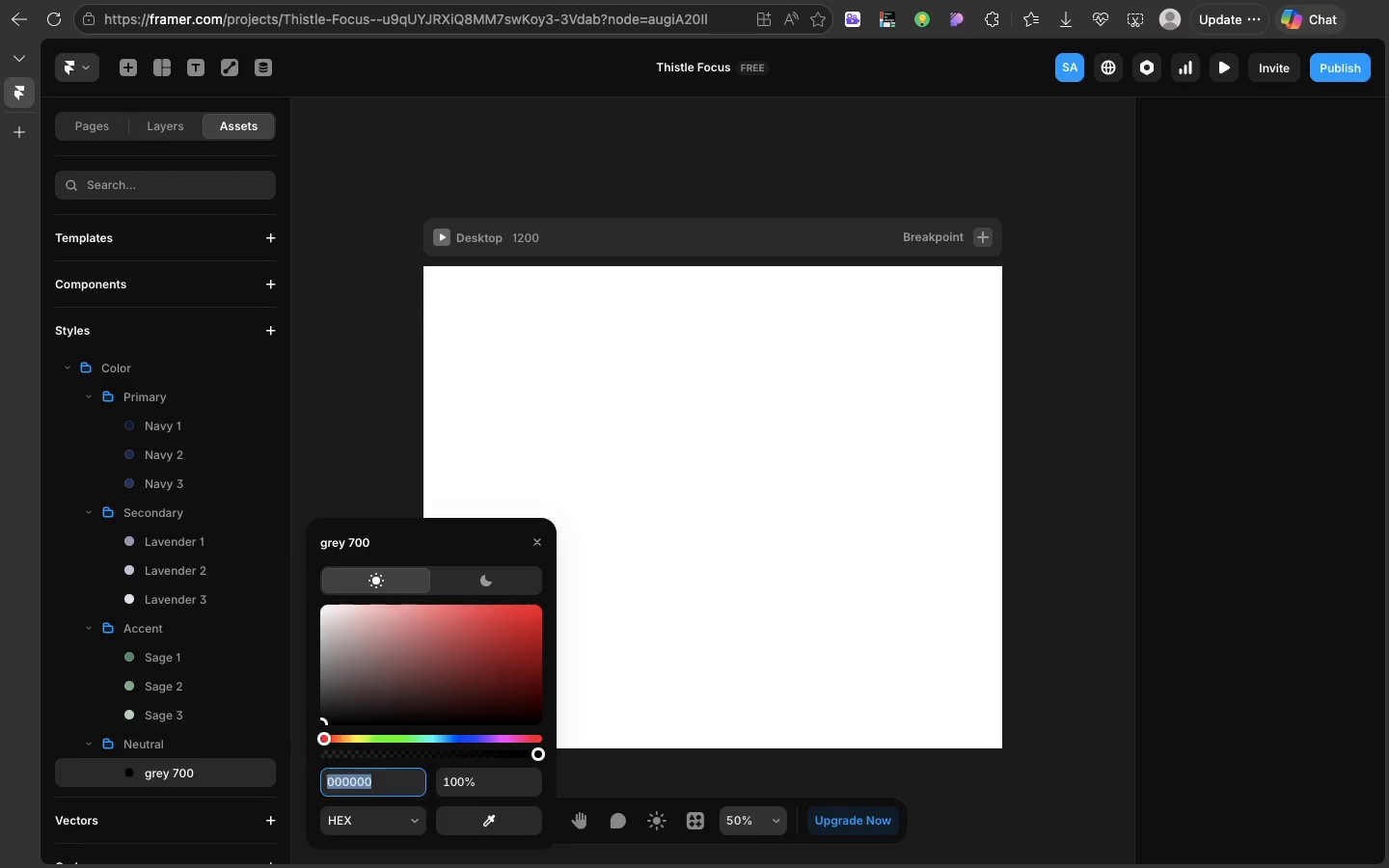 
type(1b)
 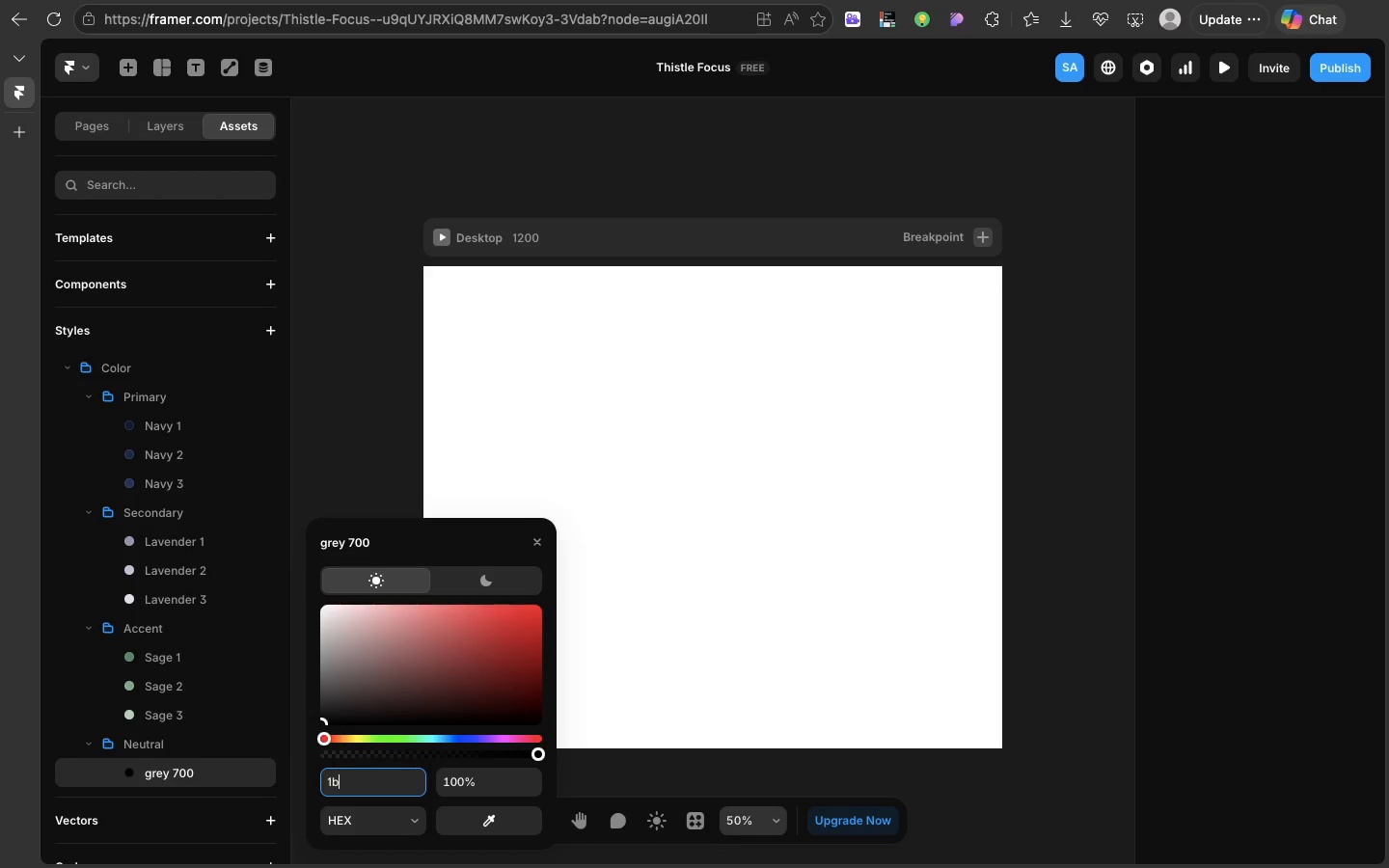 
wait(7.59)
 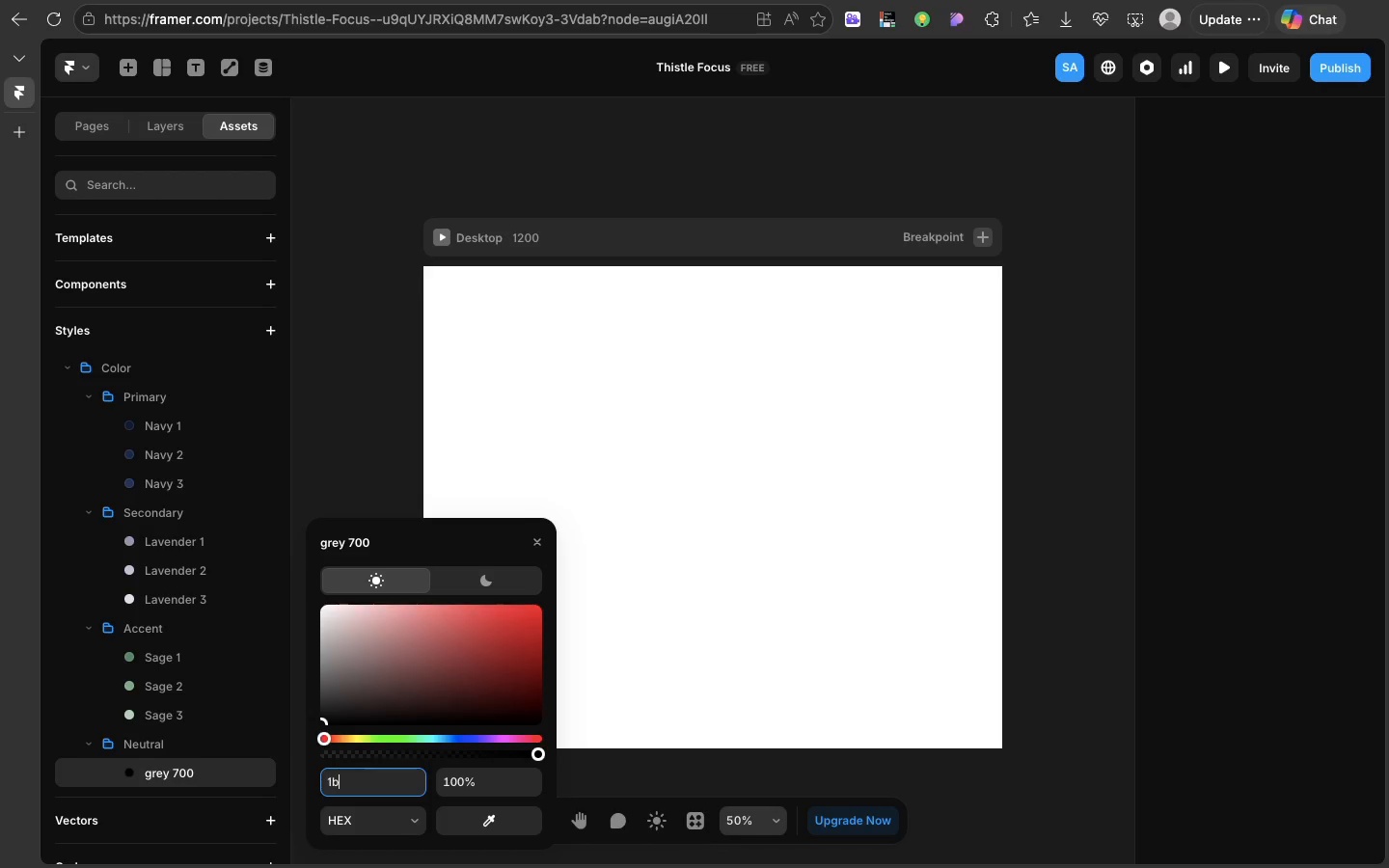 
type(2a4a)
 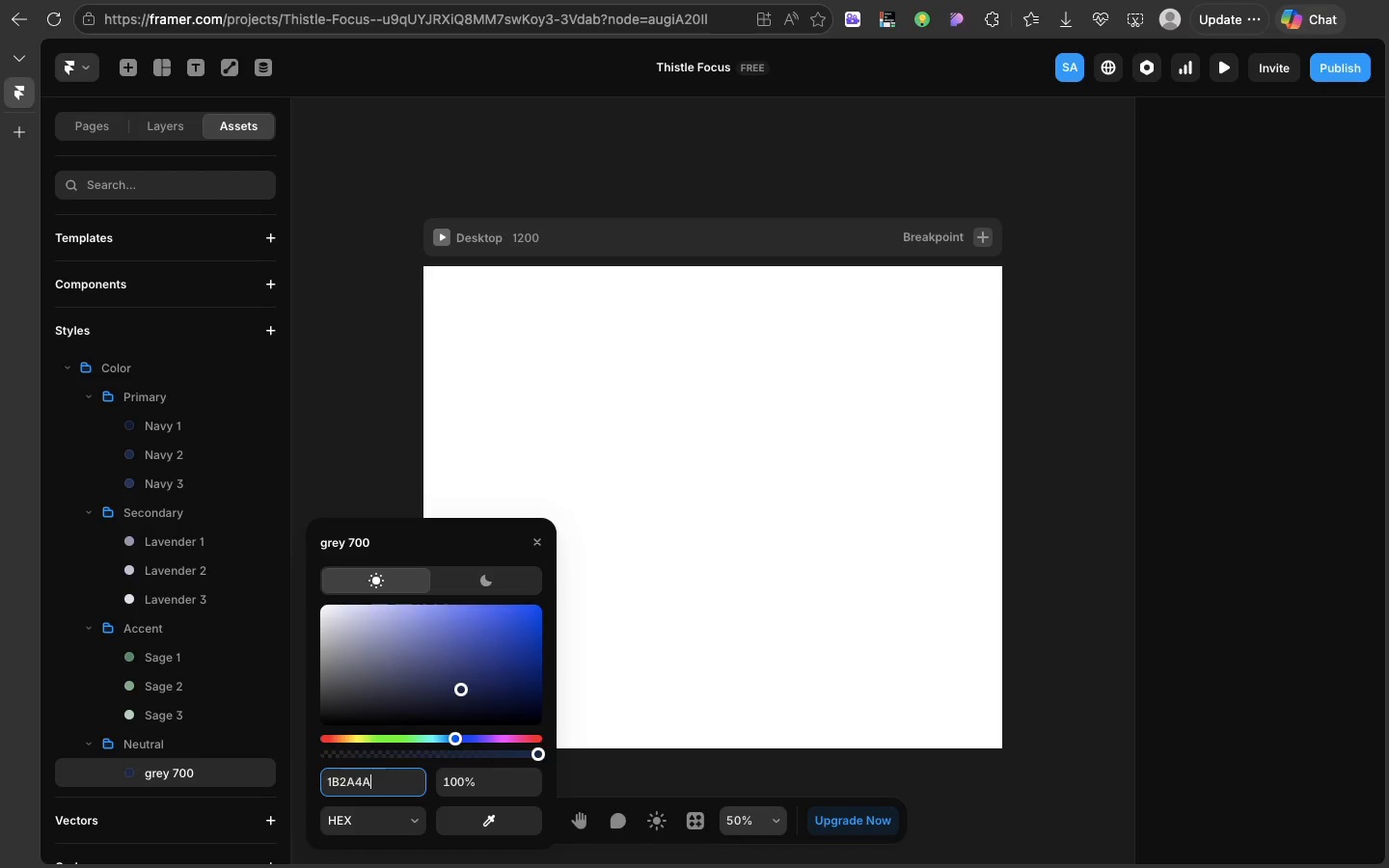 
key(Enter)
 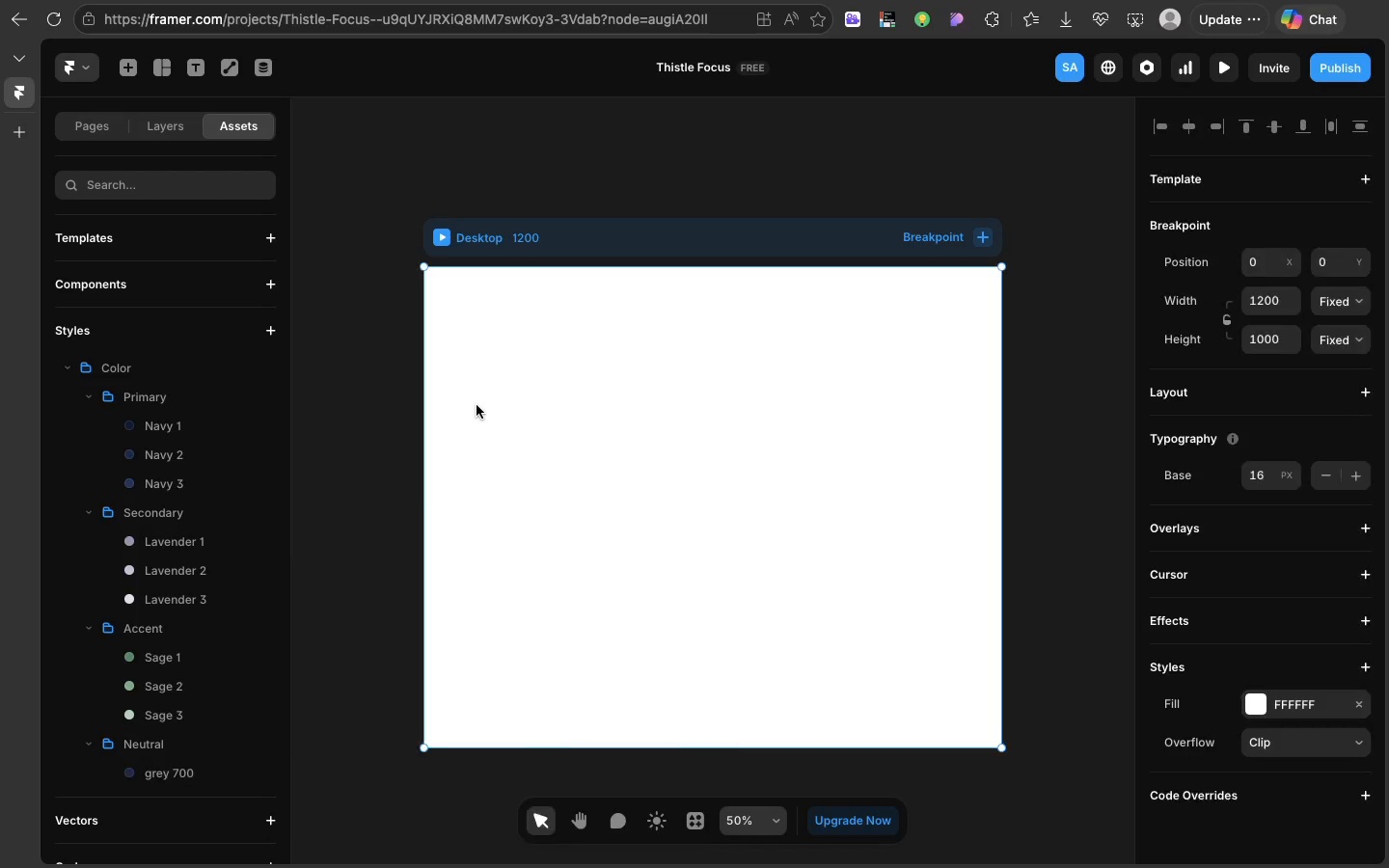 
left_click([477, 405])
 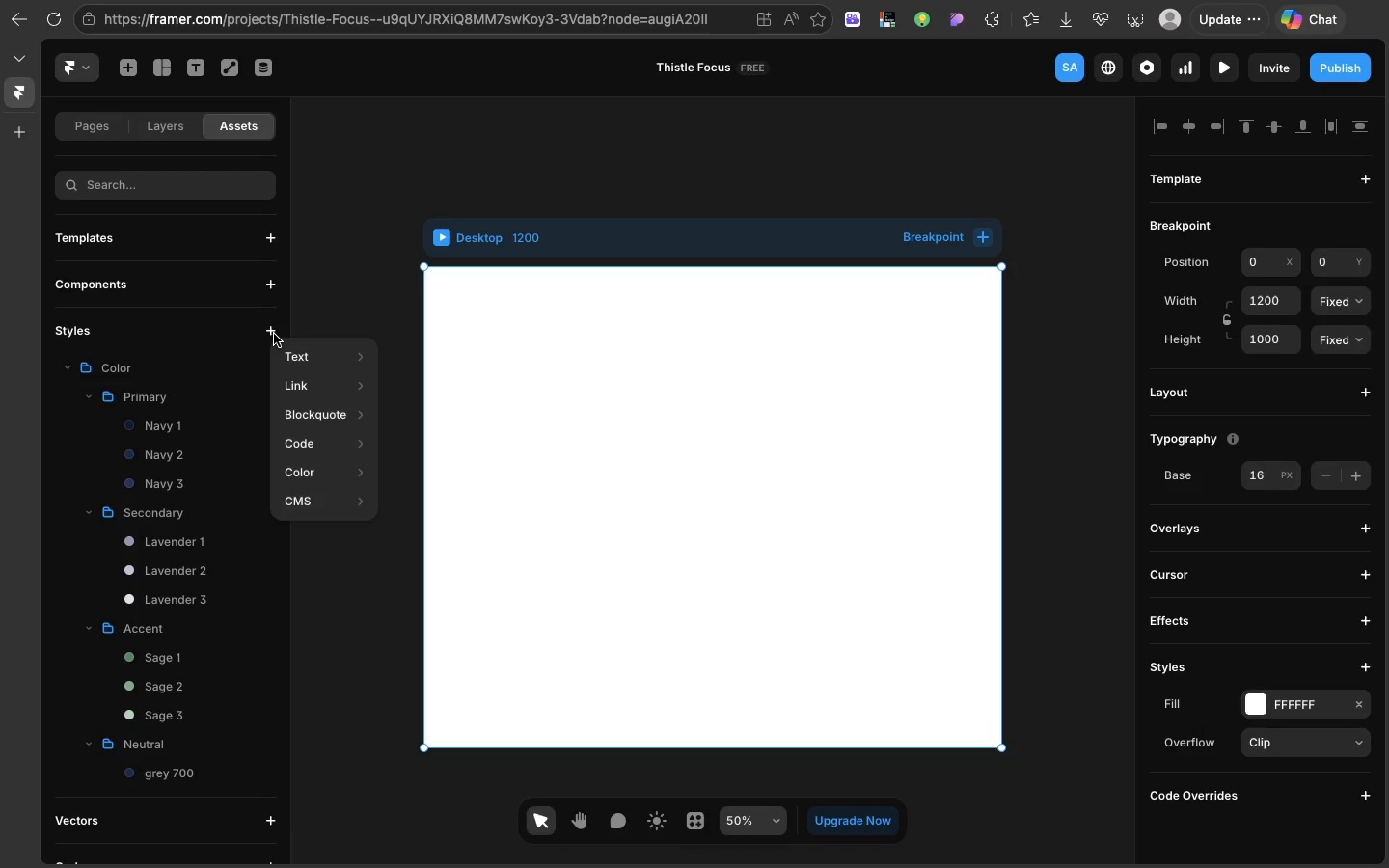 
left_click([274, 334])
 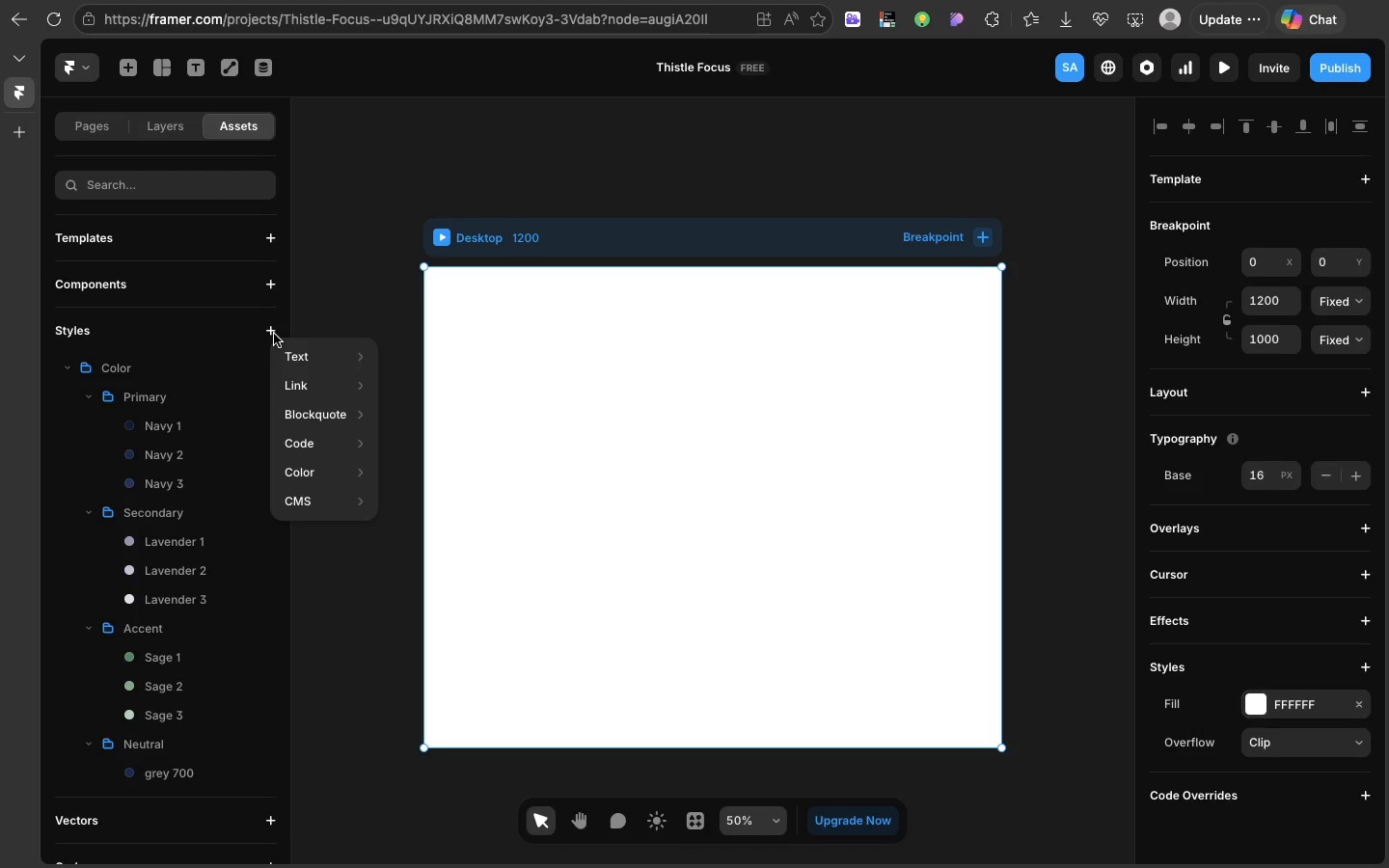 
mouse_move([398, 450])
 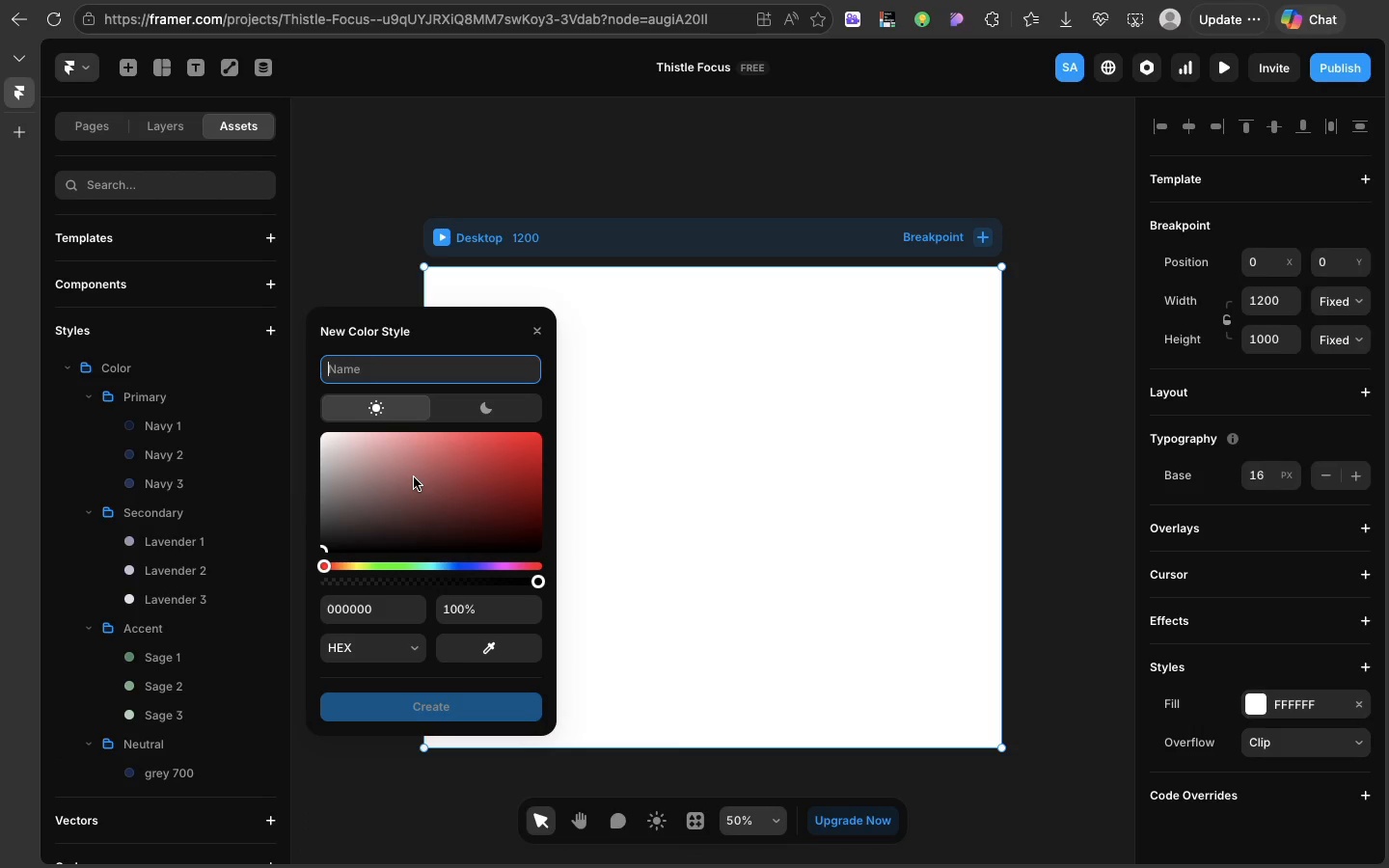 
left_click([414, 477])
 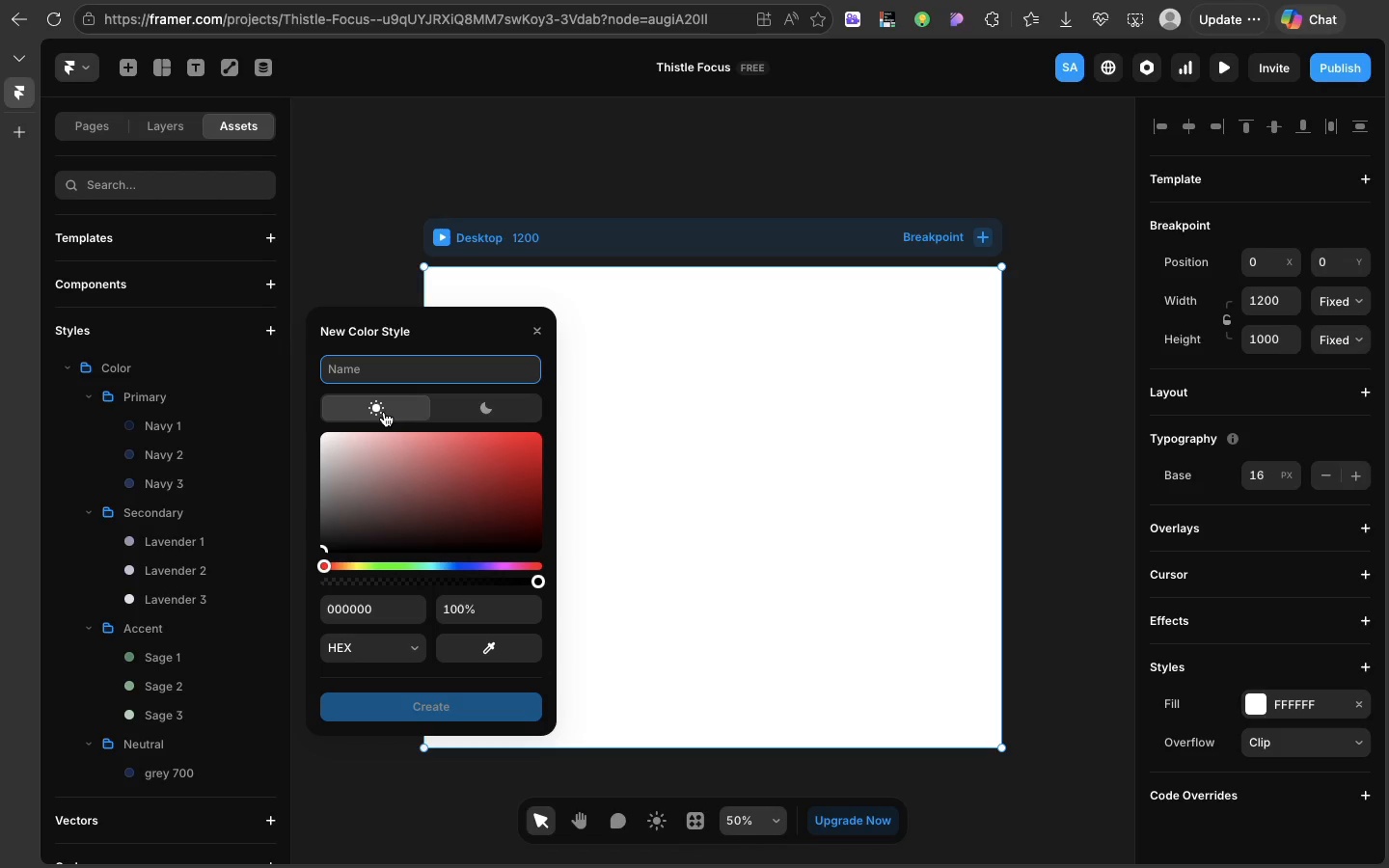 
type(Neur)
key(Backspace)
type(tral/Fre)
key(Backspace)
key(Backspace)
key(Backspace)
type(Grey )
 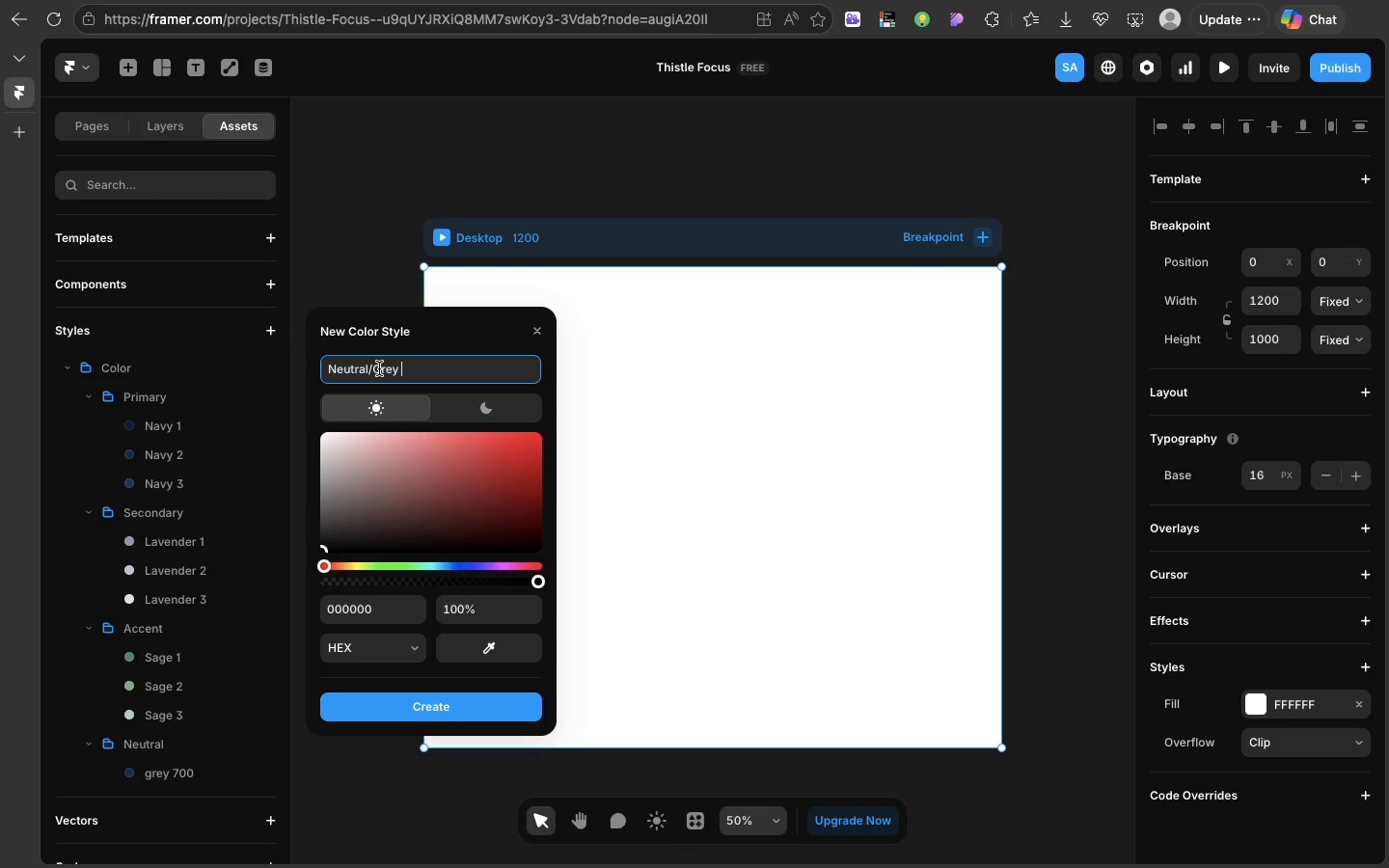 
left_click([379, 368])
 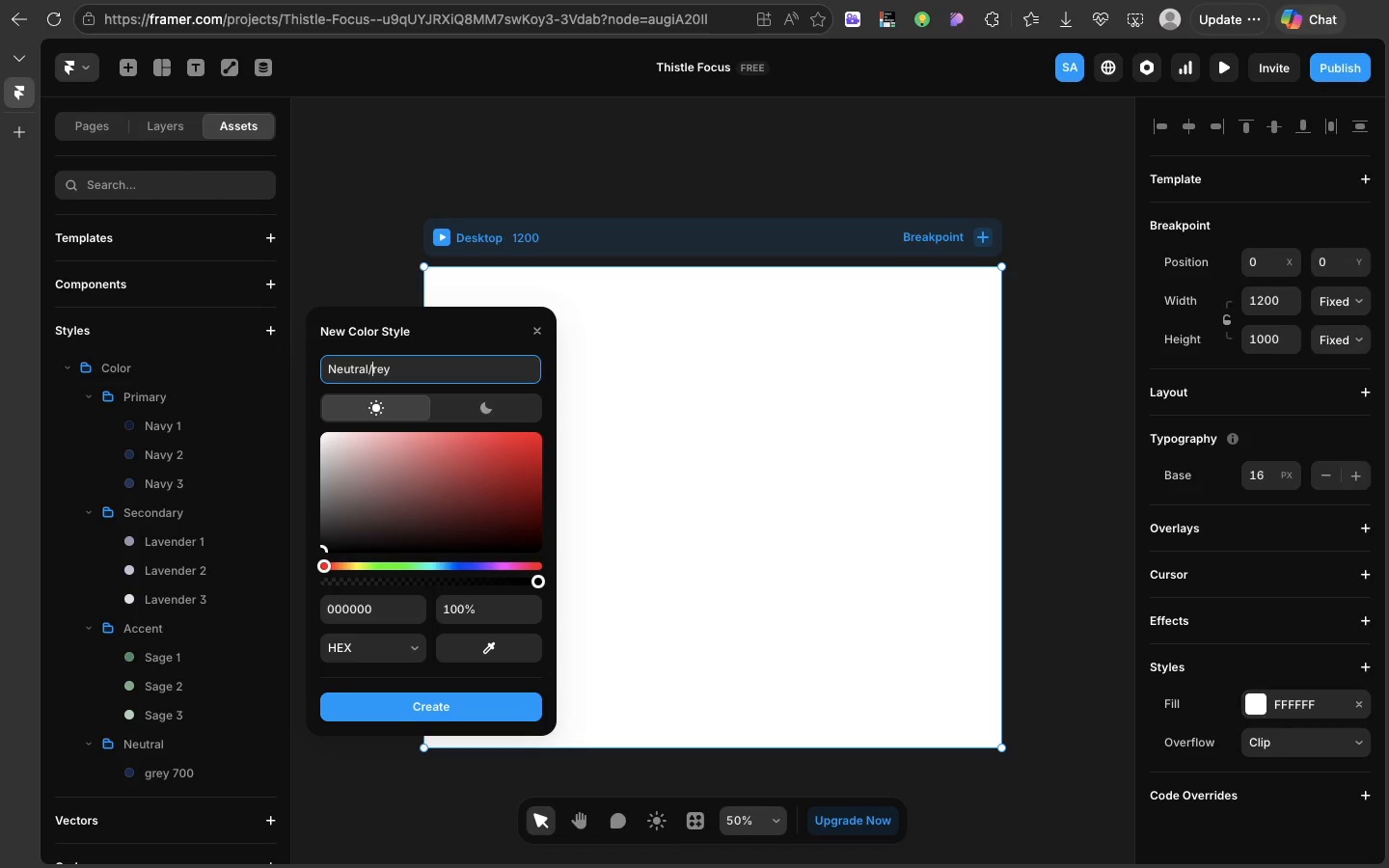 
key(Backspace)
 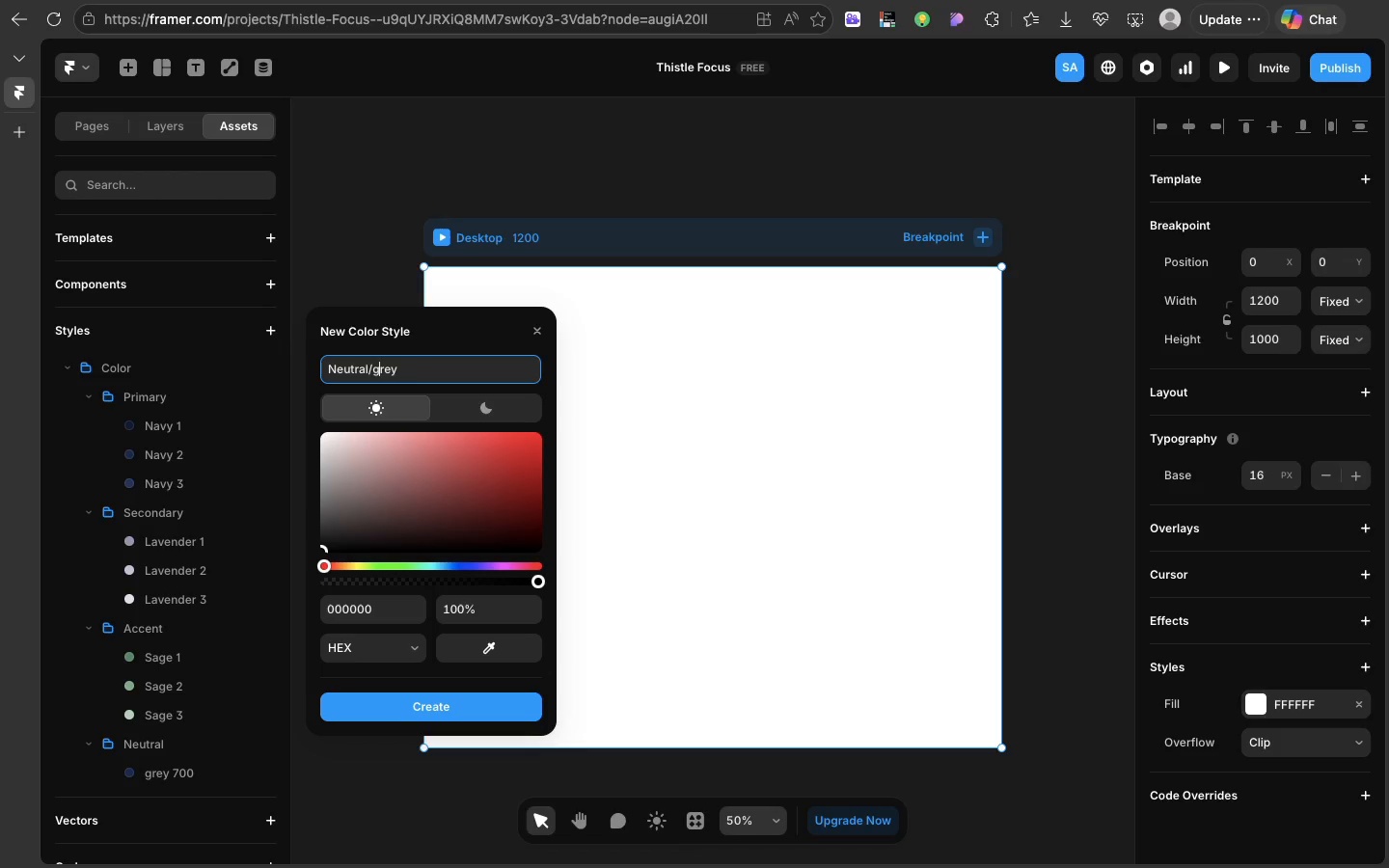 
key(G)
 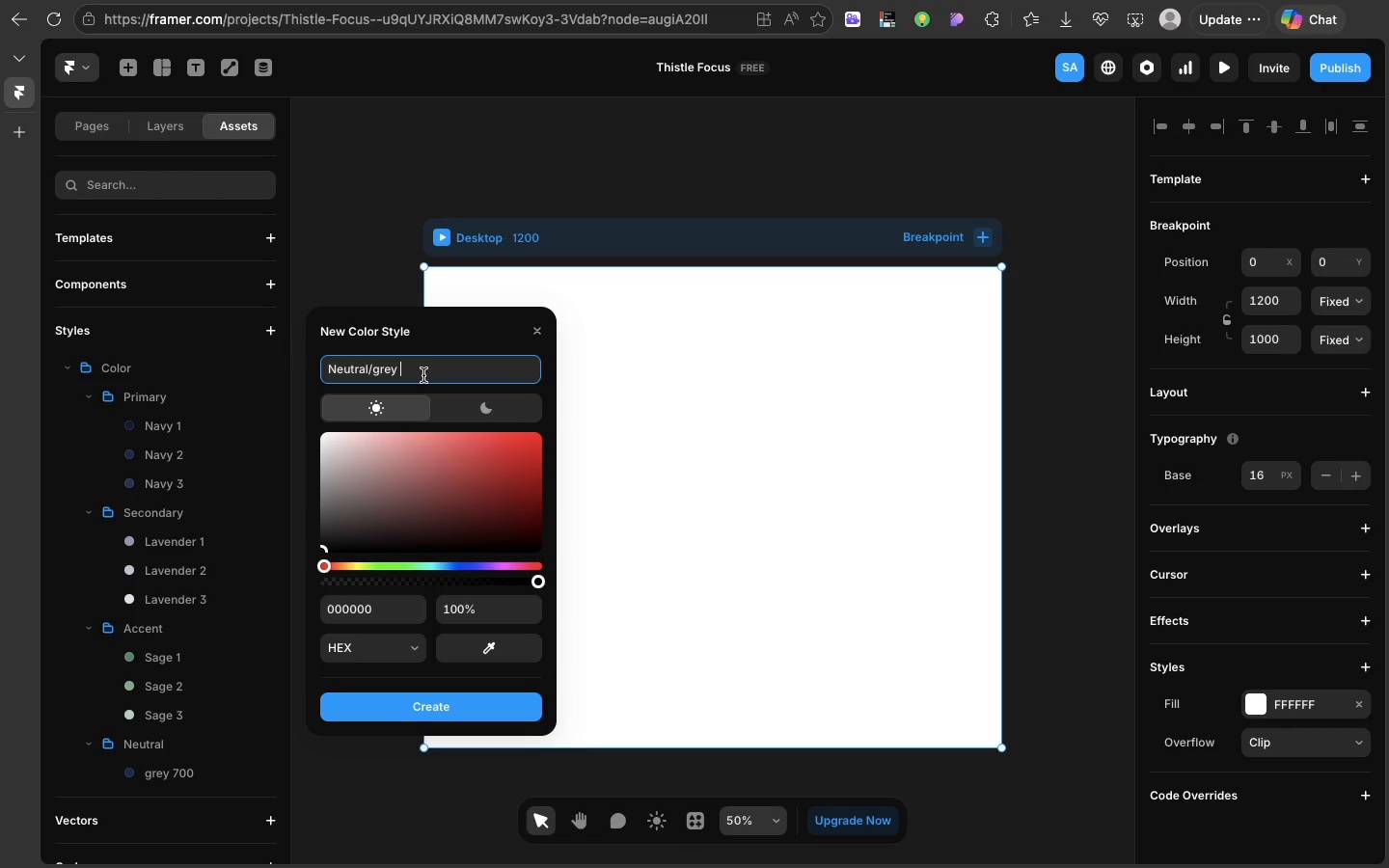 
left_click([423, 375])
 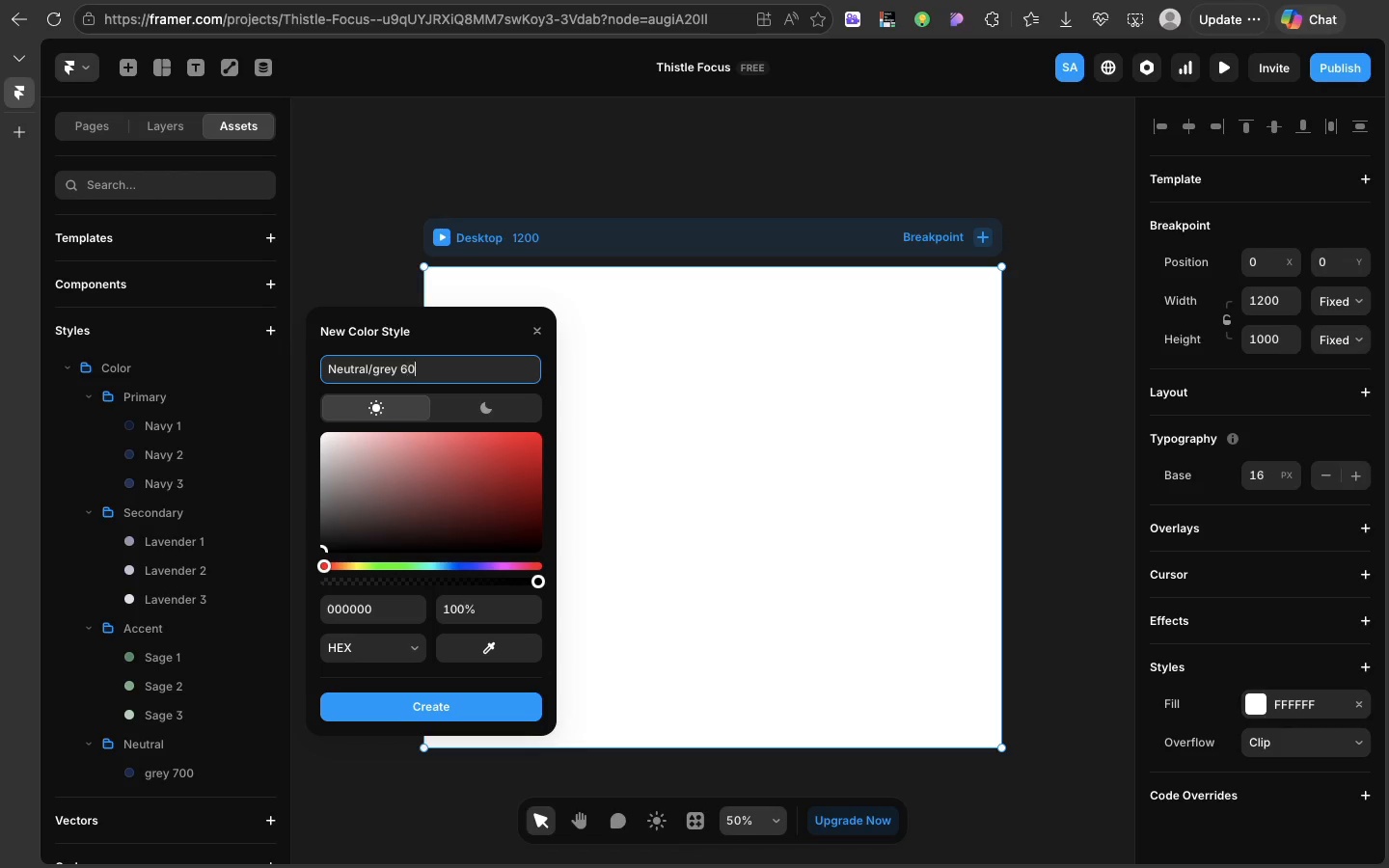 
type(600)
 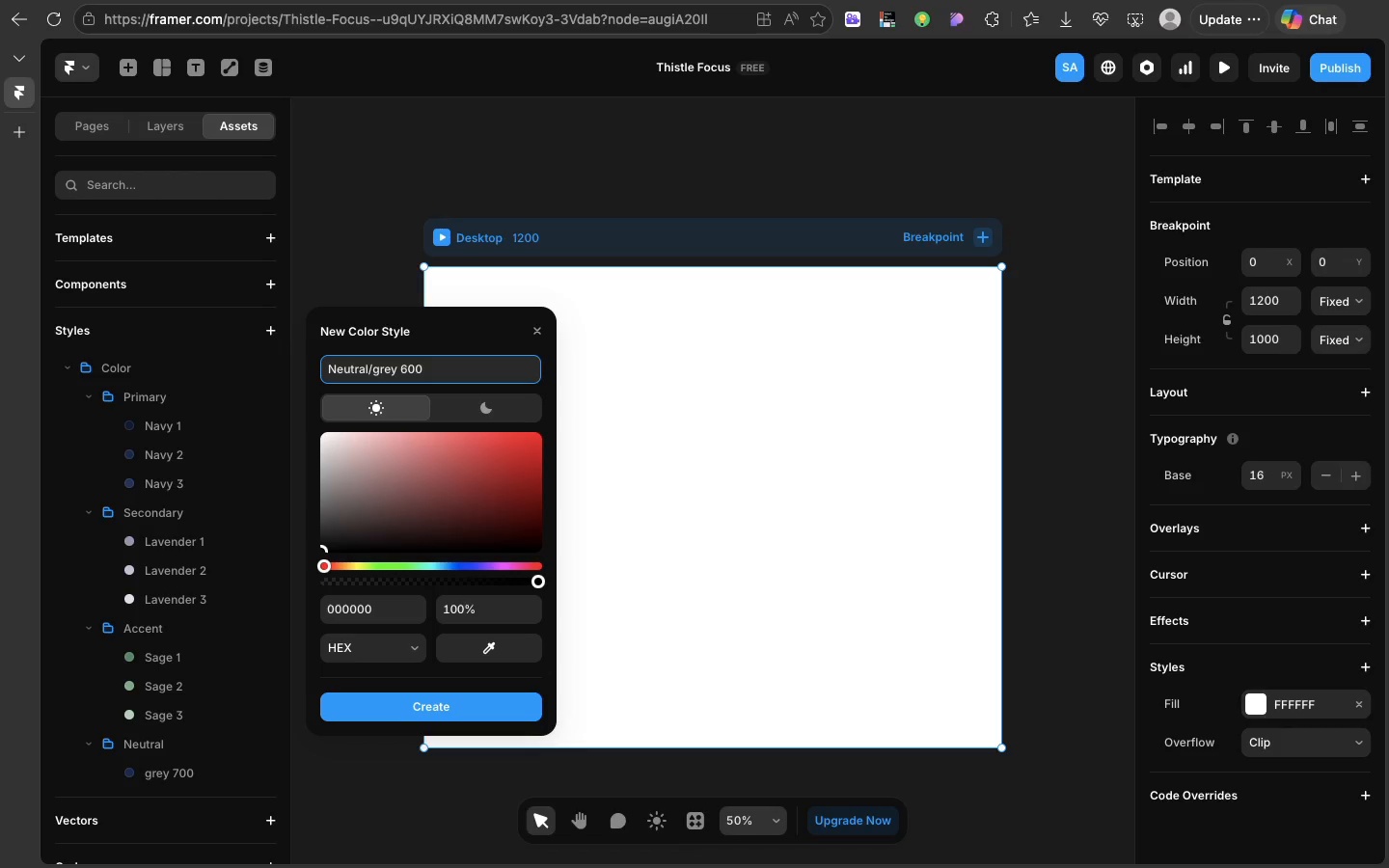 
wait(5.56)
 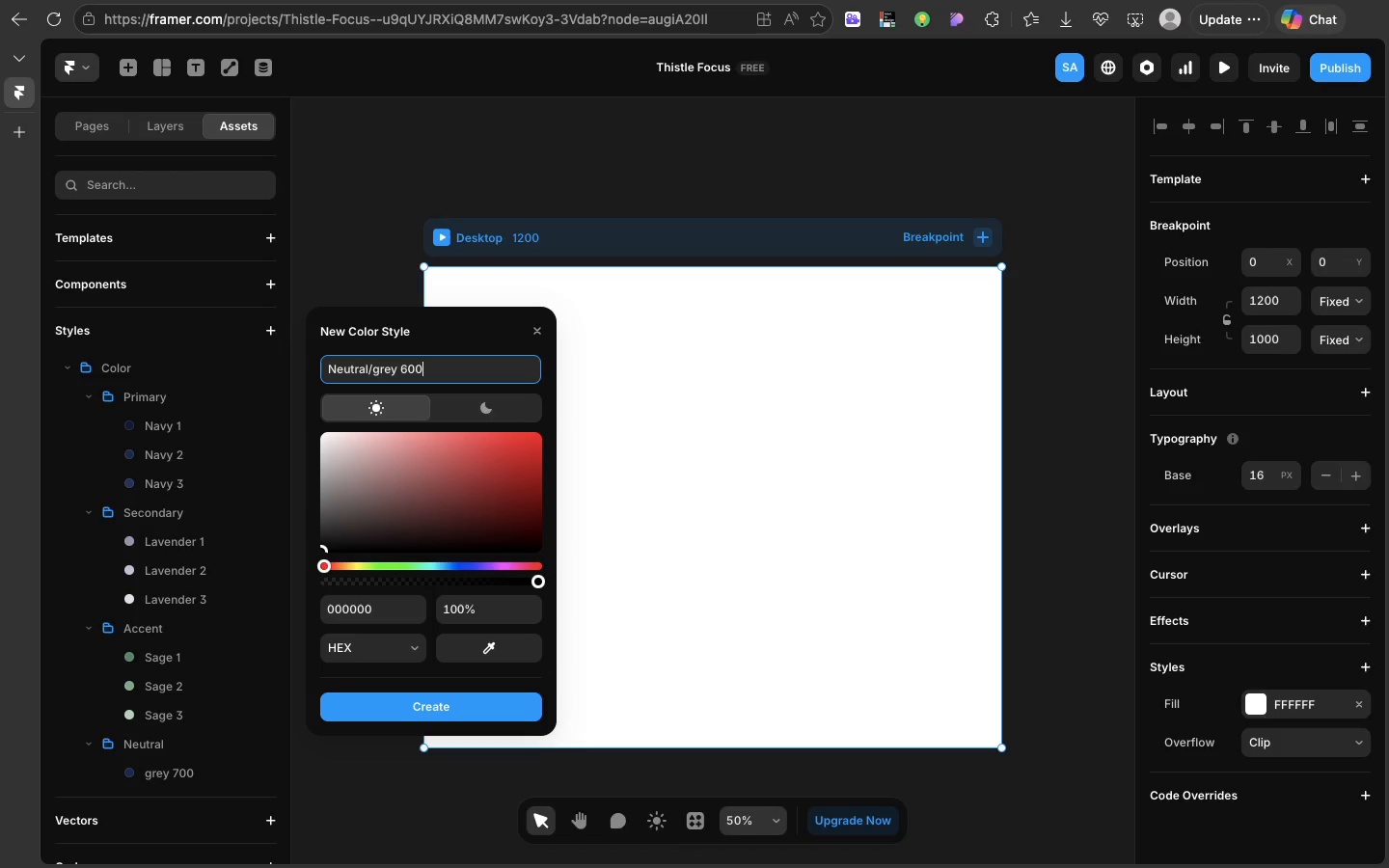 
key(Backspace)
key(Backspace)
key(Backspace)
type(300)
key(Backspace)
key(Backspace)
key(Backspace)
 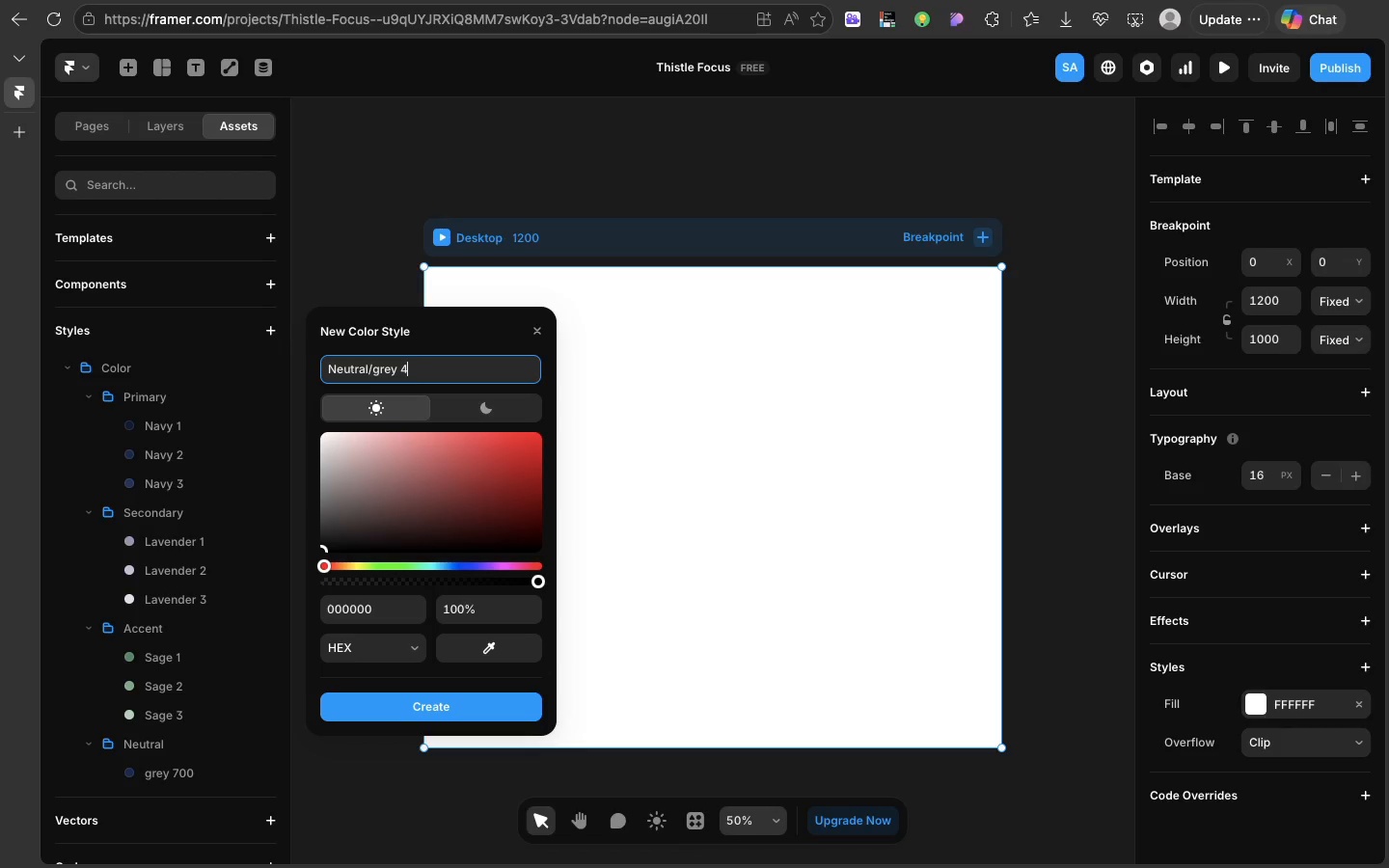 
type(400)
 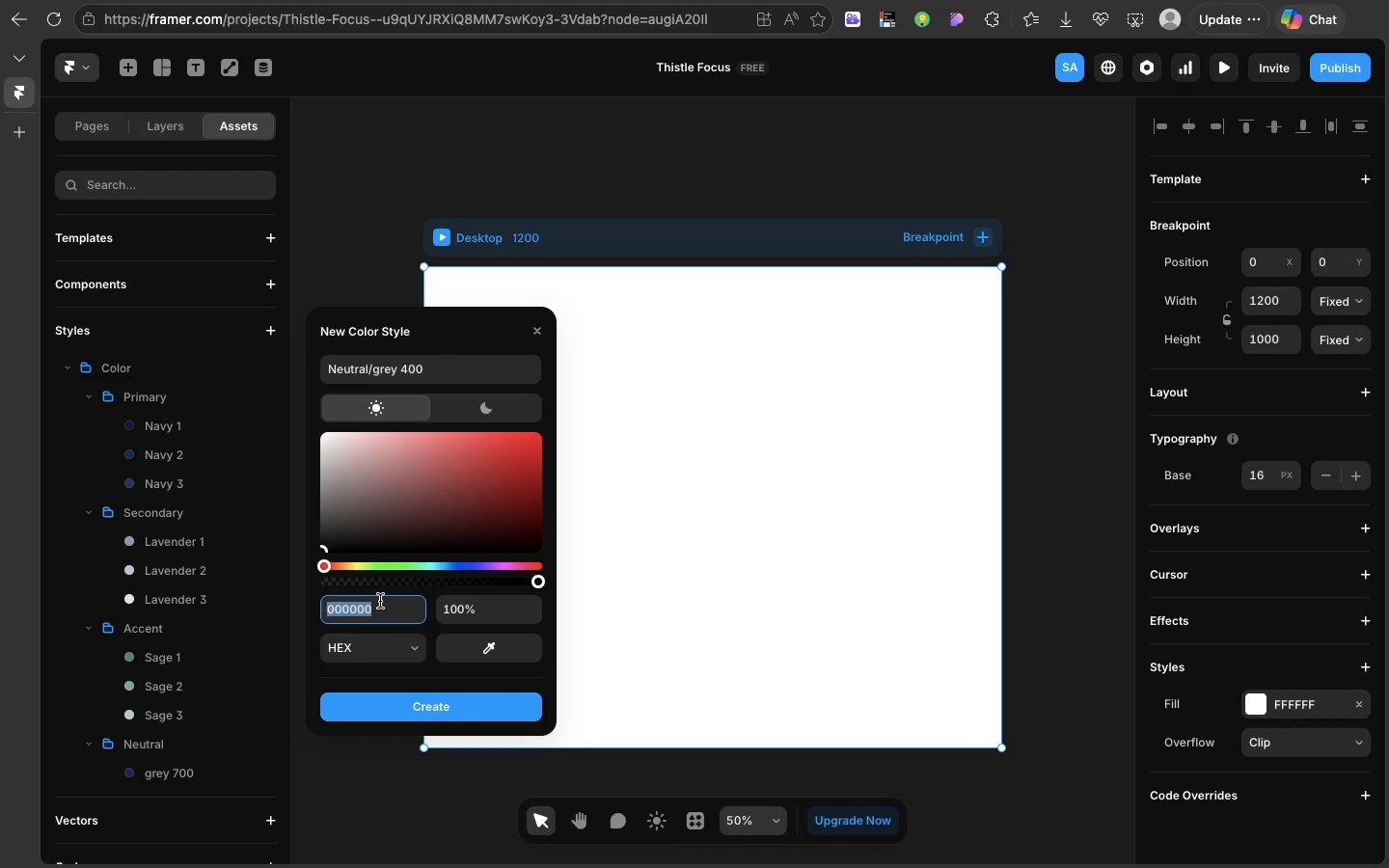 
left_click([380, 601])
 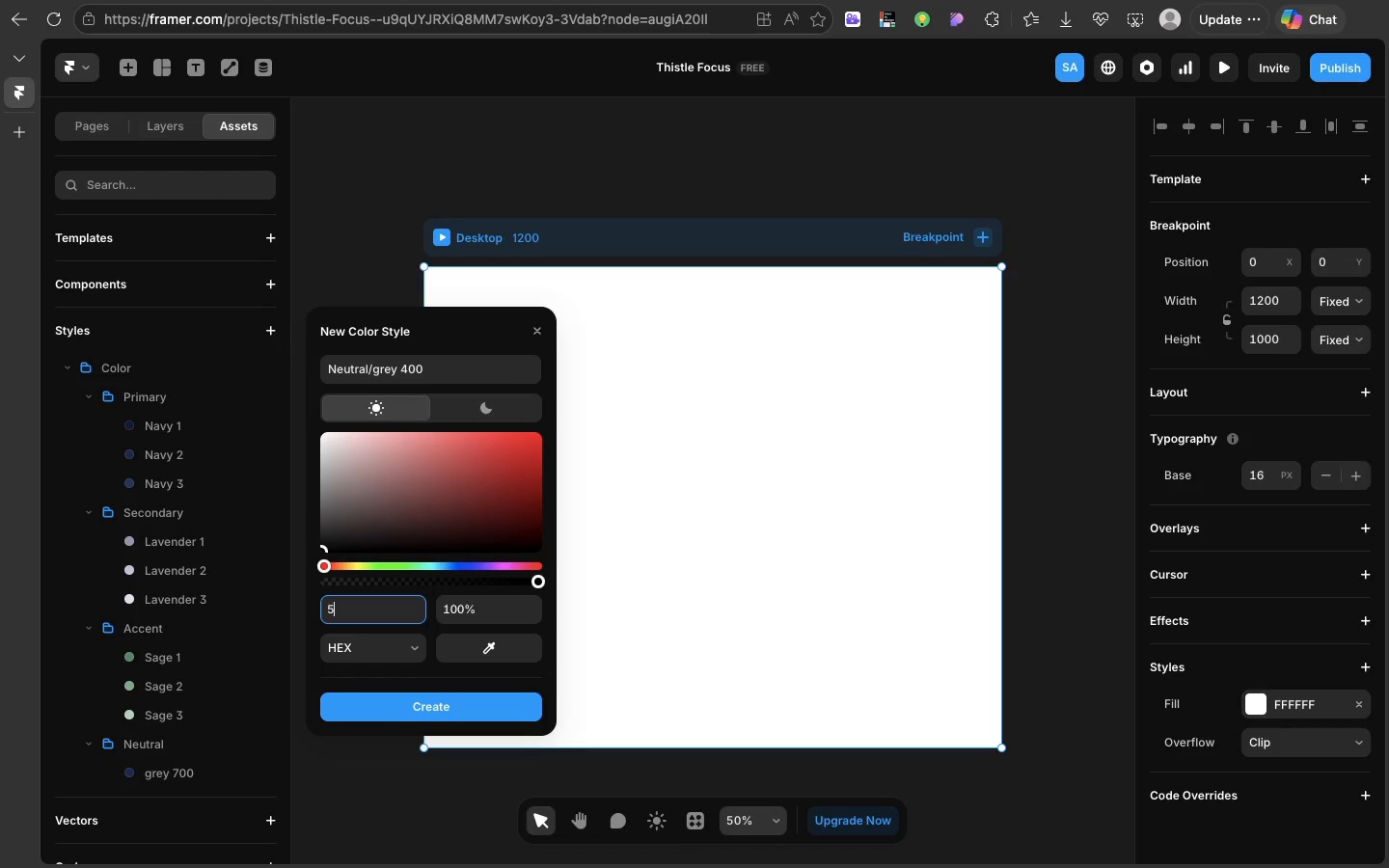 
type(5c63)
 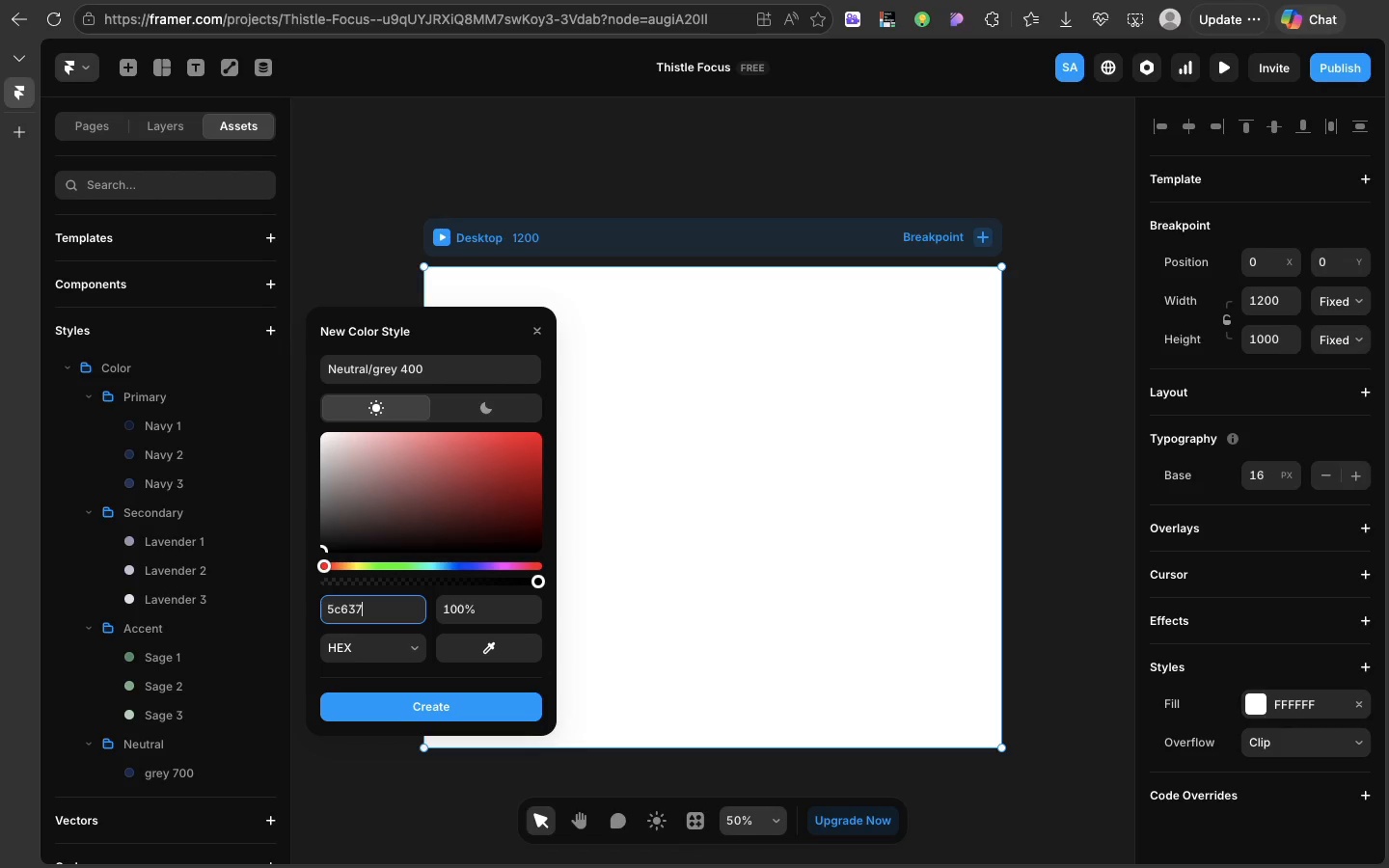 
type(7a)
 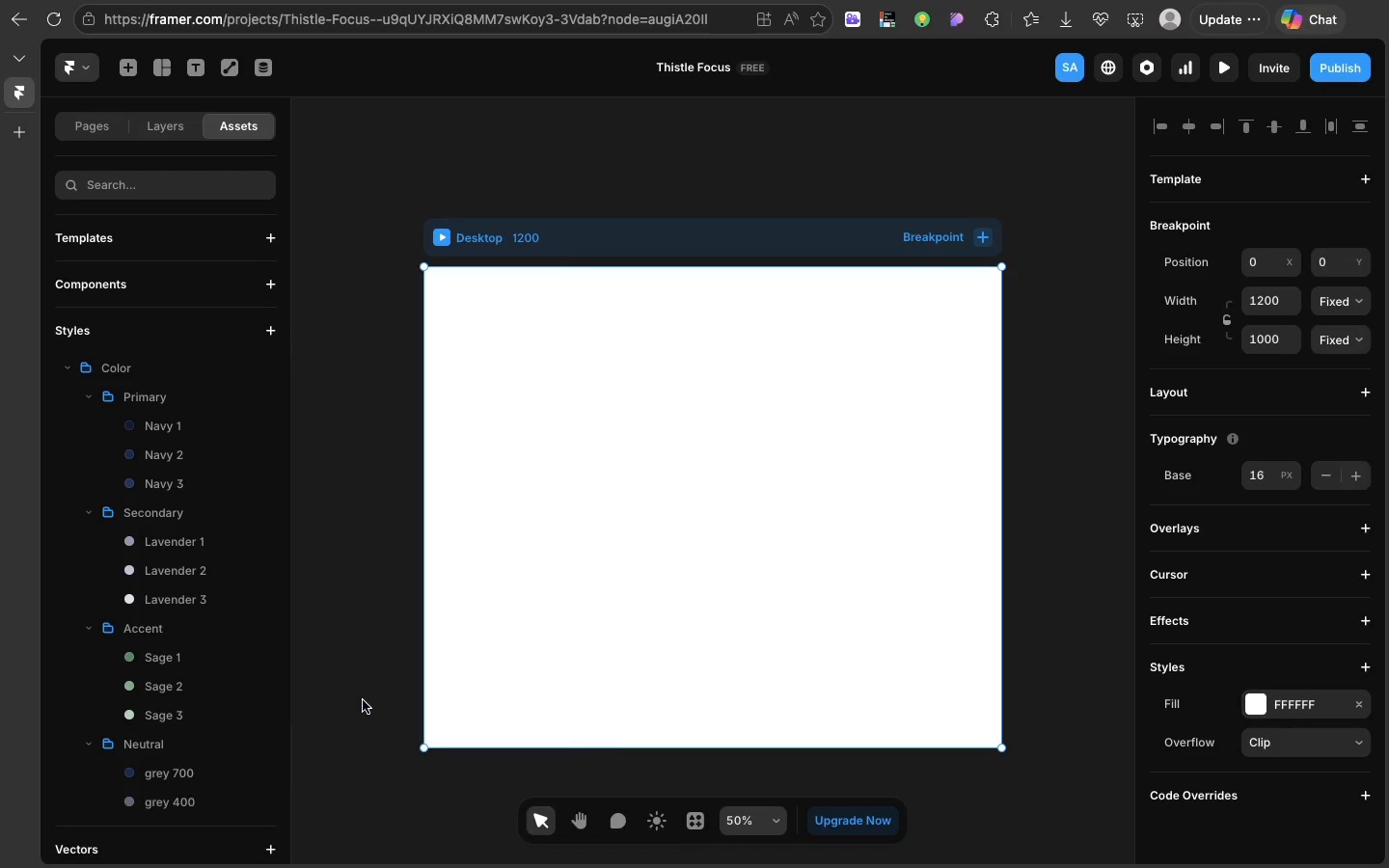 
left_click([363, 700])
 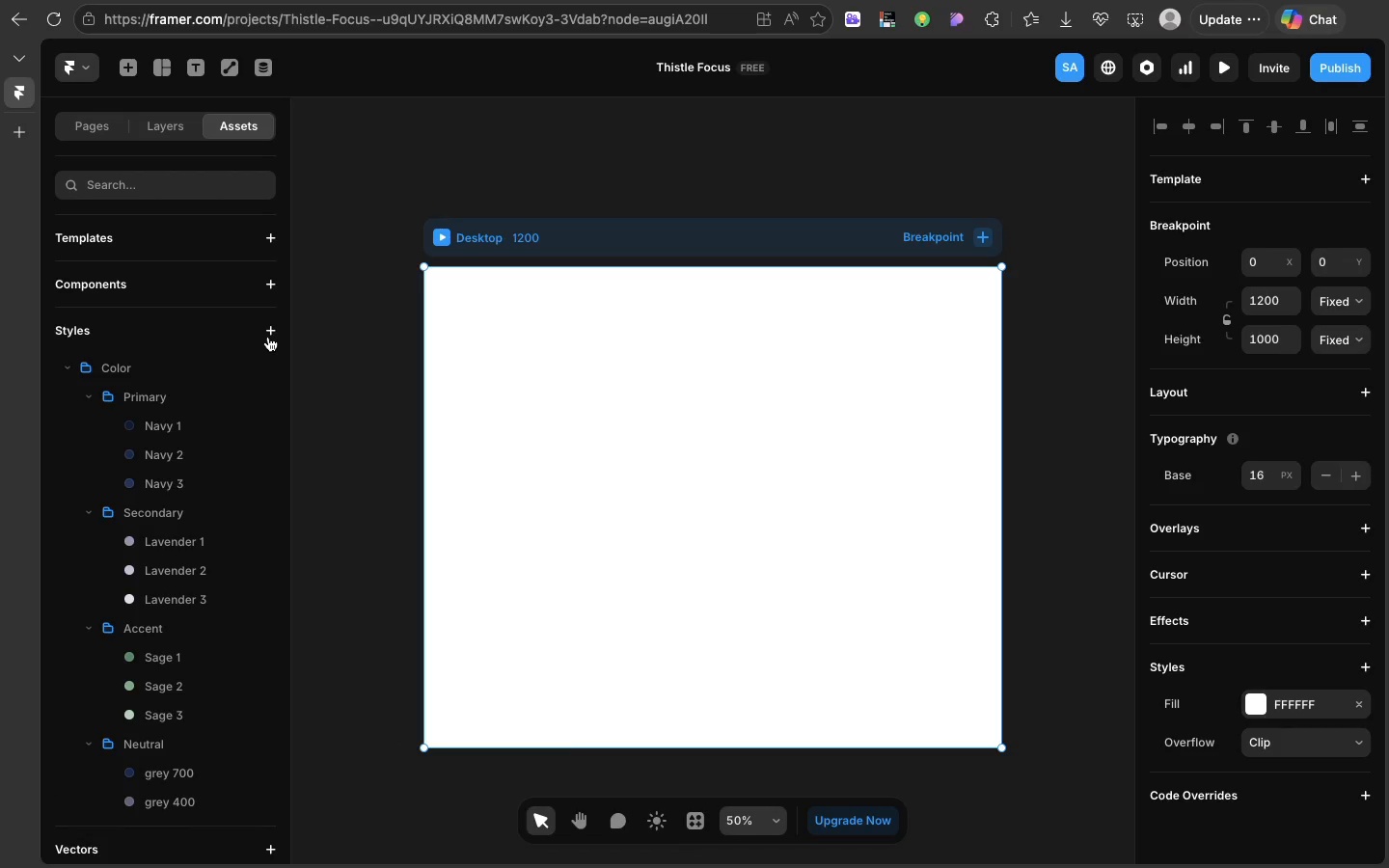 
left_click([268, 337])
 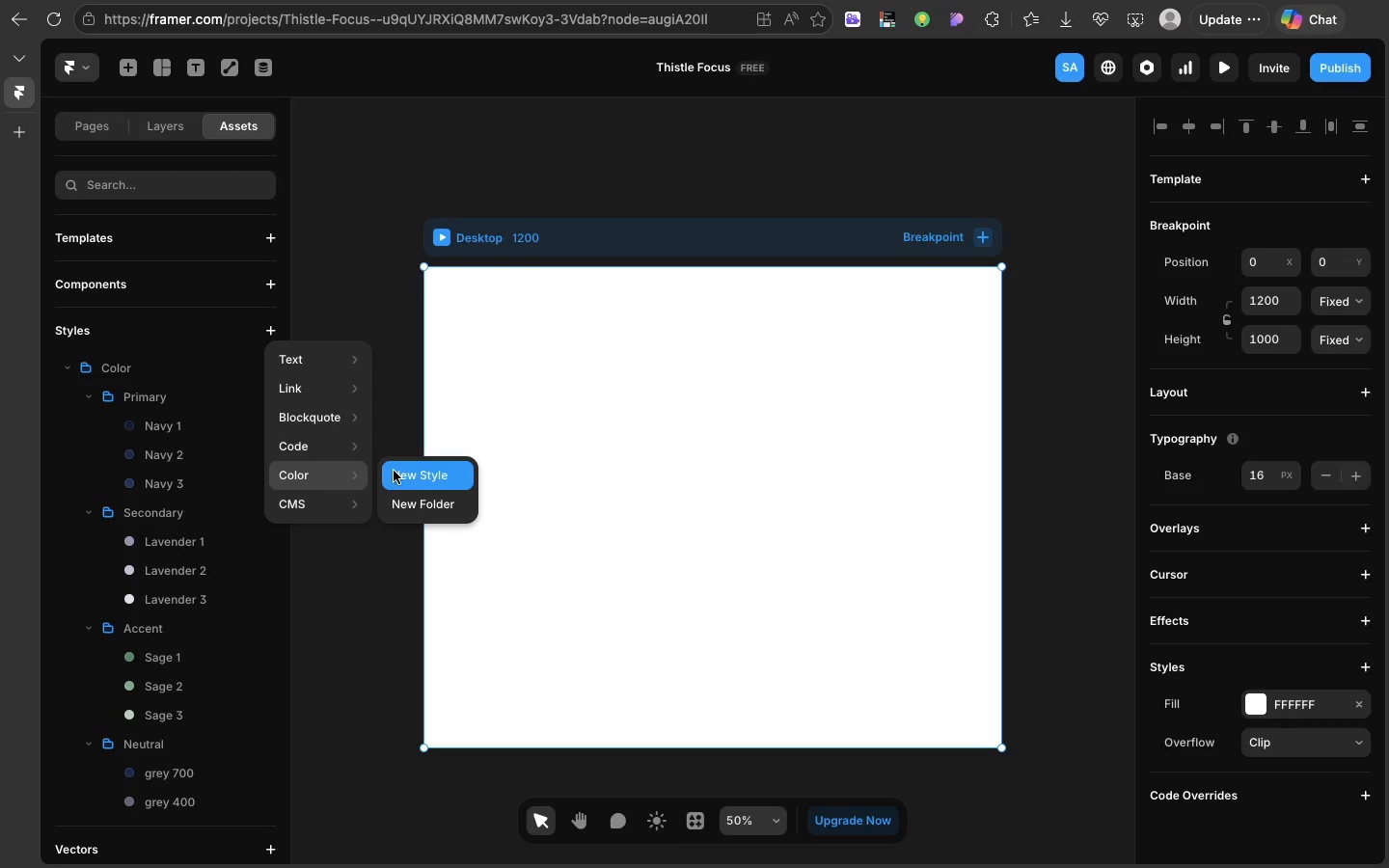 
left_click([395, 471])
 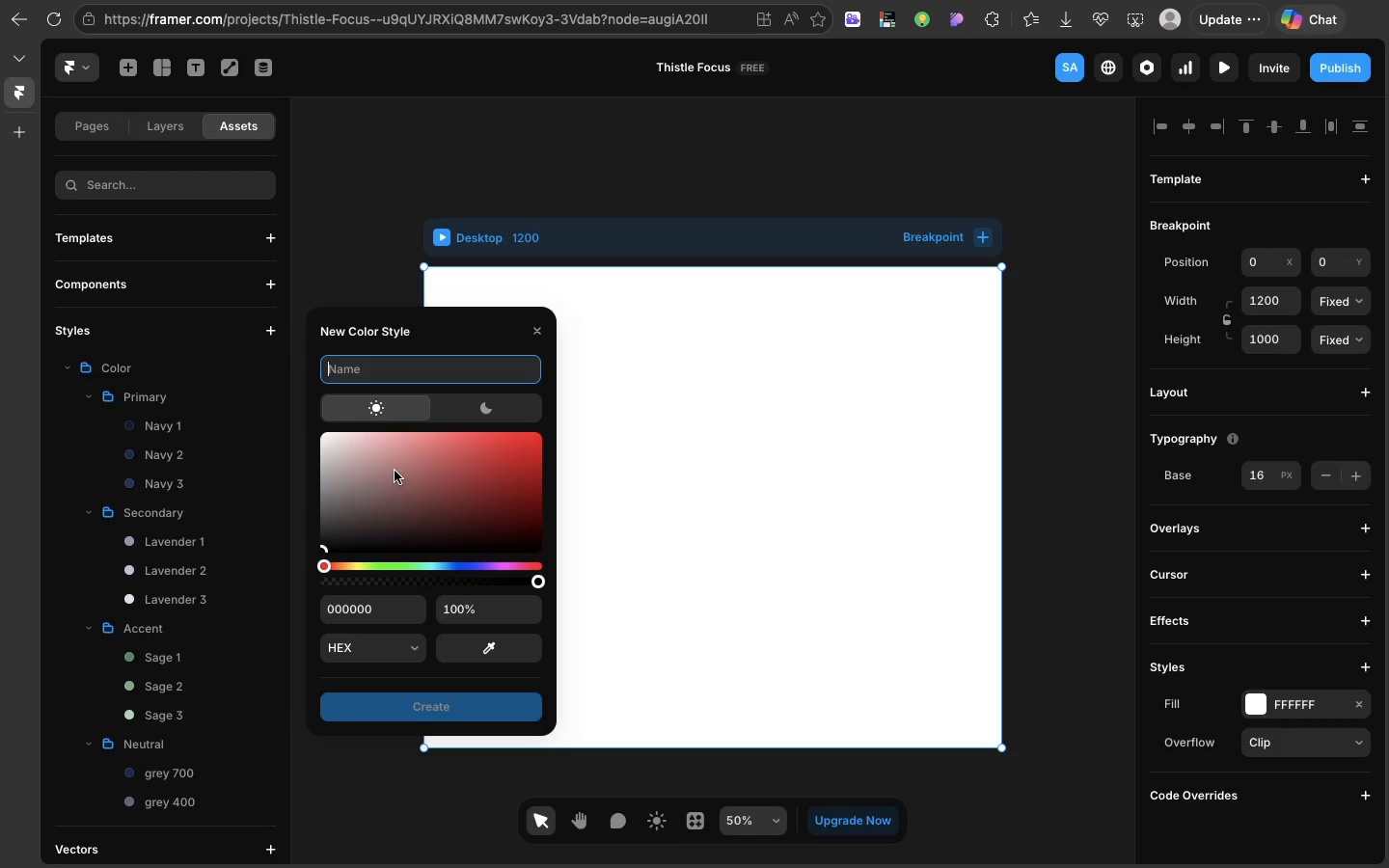 
type(Neutral/f)
key(Backspace)
type(grey 2)
 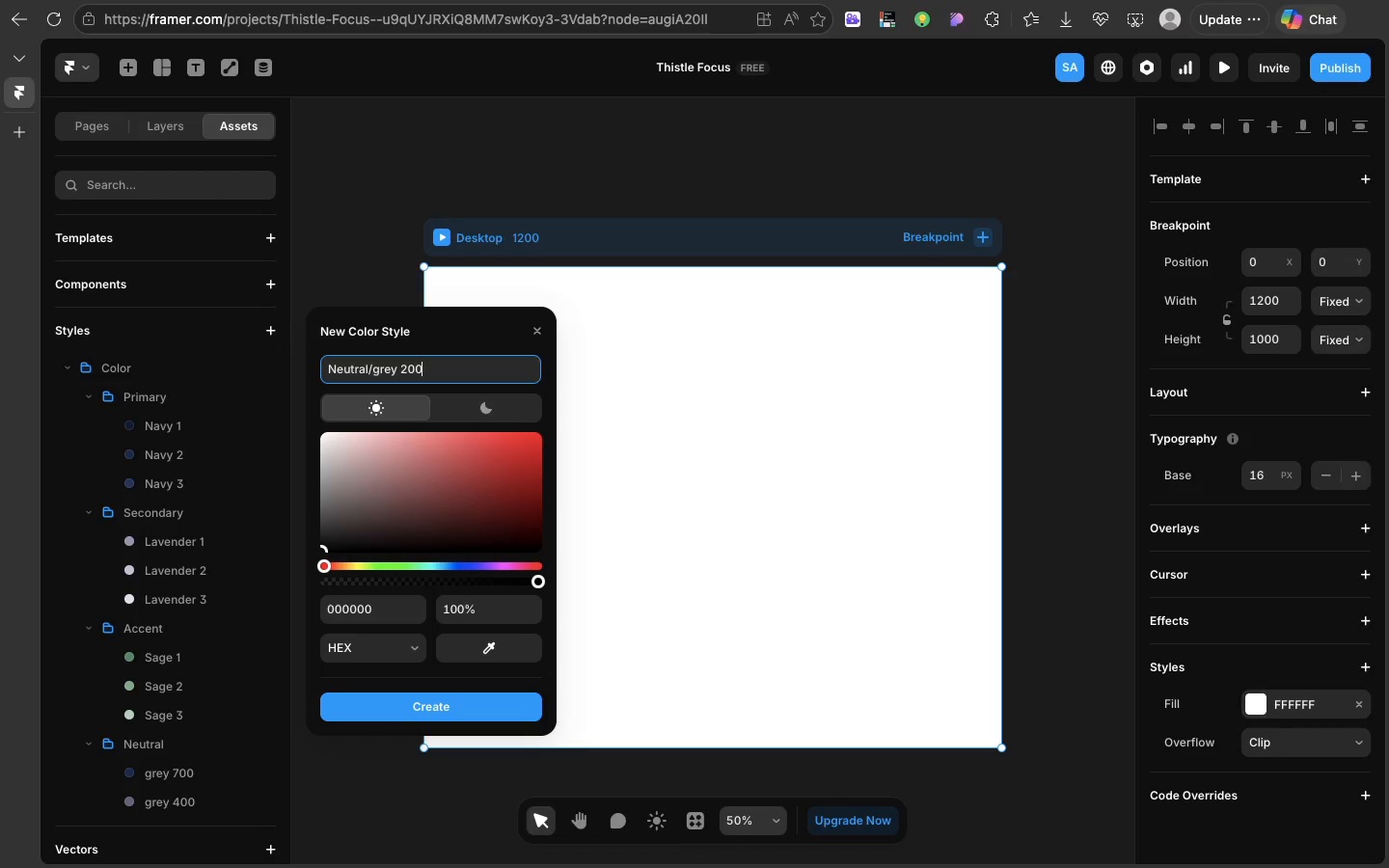 
type(00)
 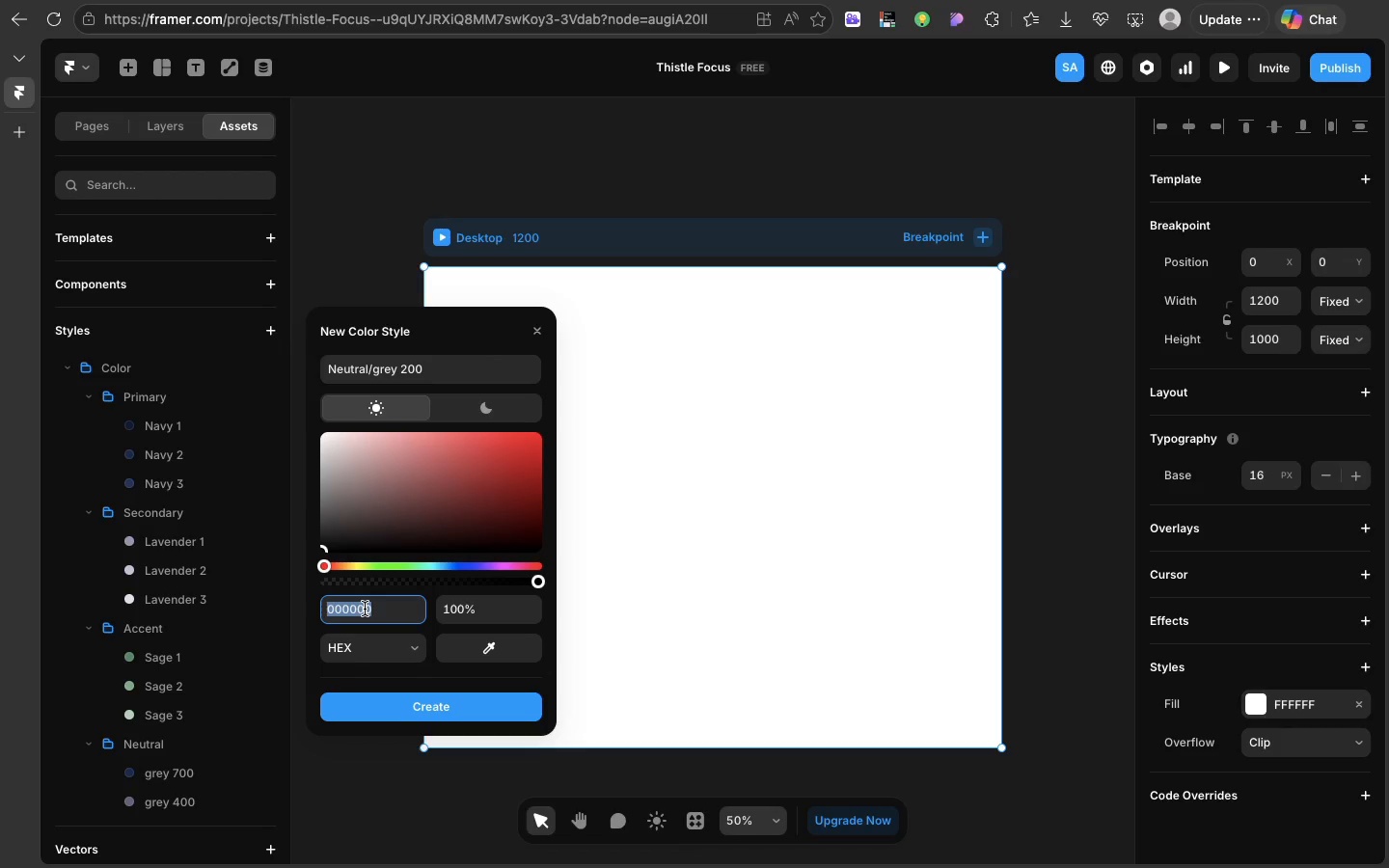 
double_click([365, 609])
 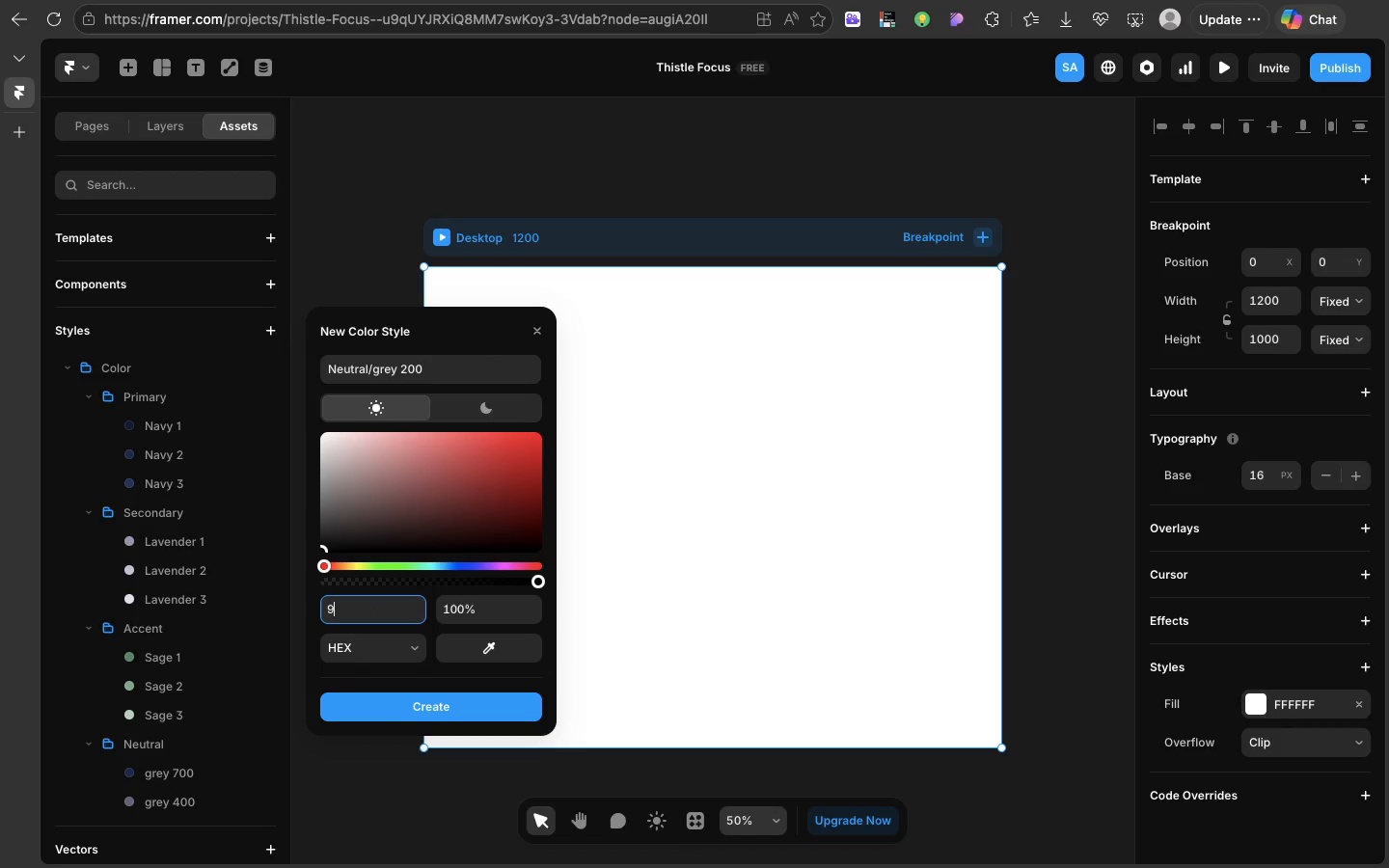 
type(9299ad)
 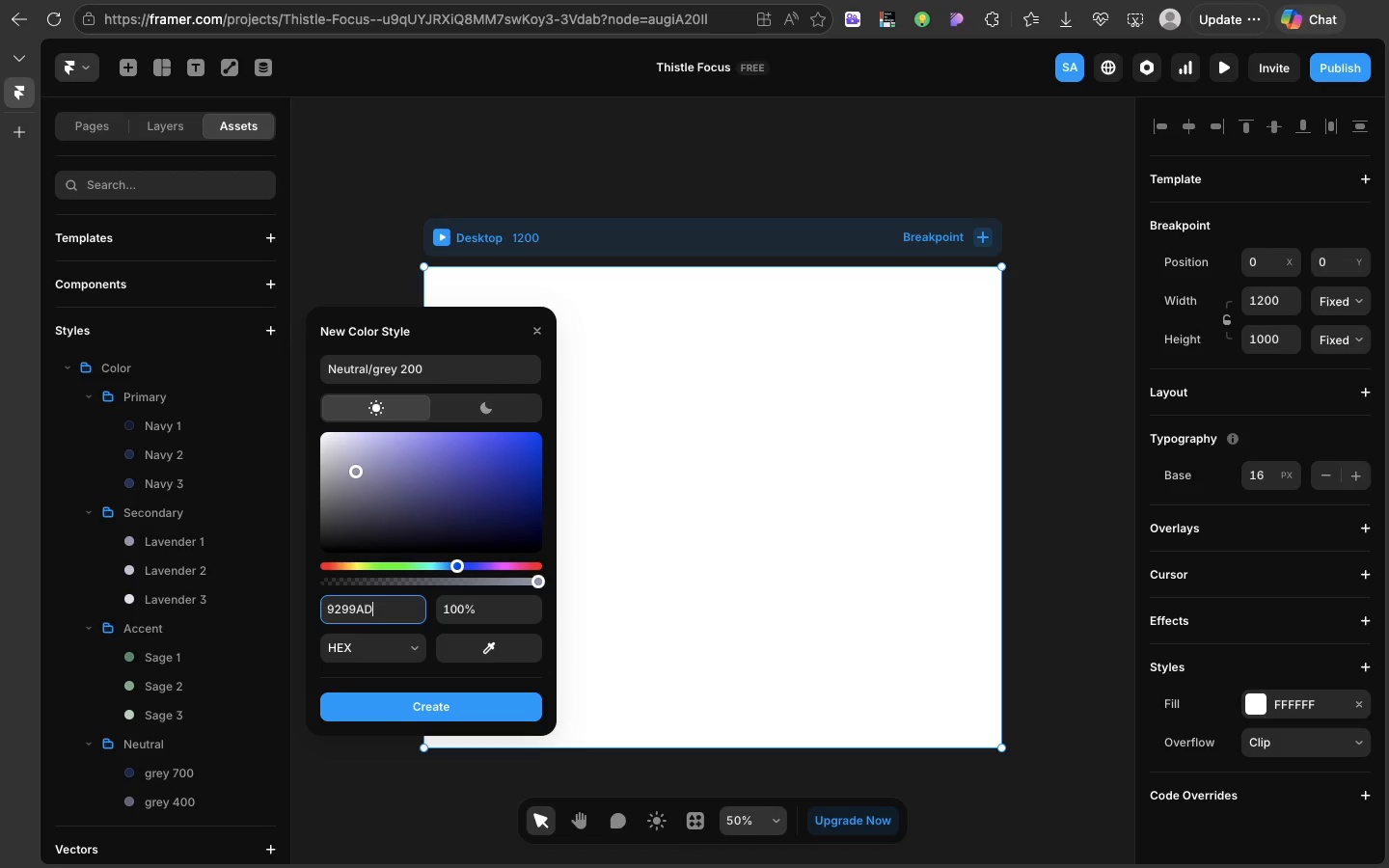 
key(Enter)
 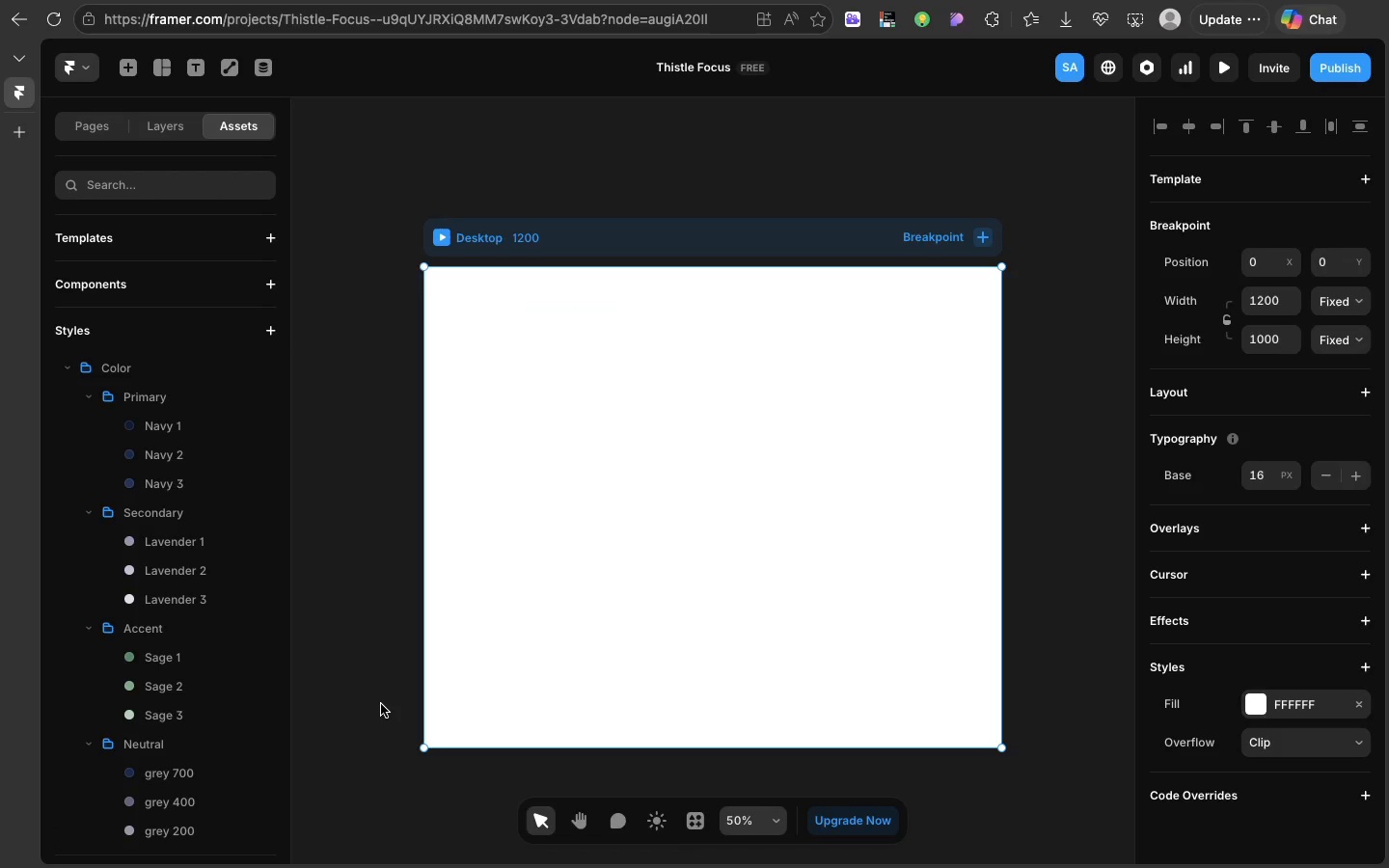 
left_click([381, 704])
 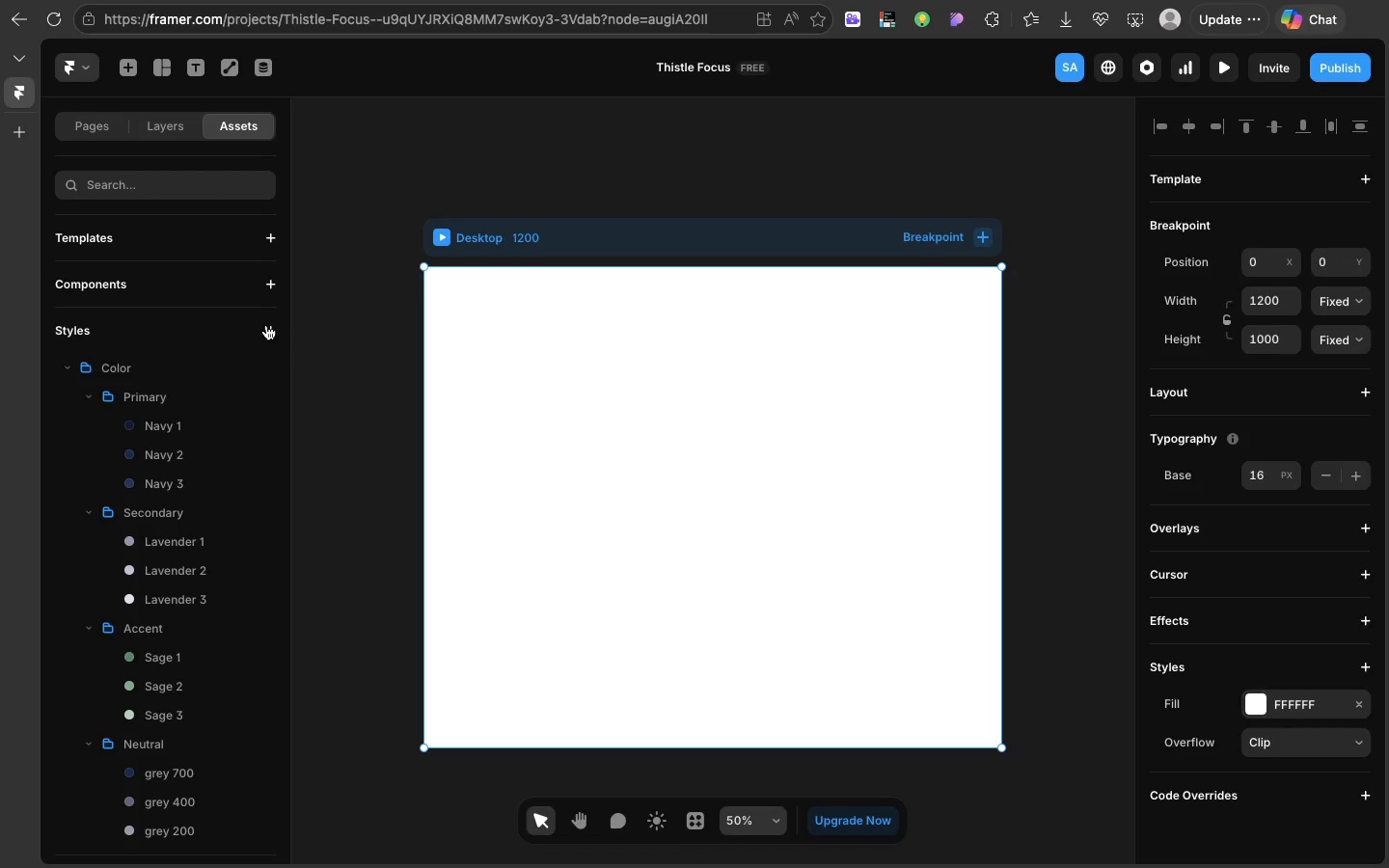 
left_click([266, 325])
 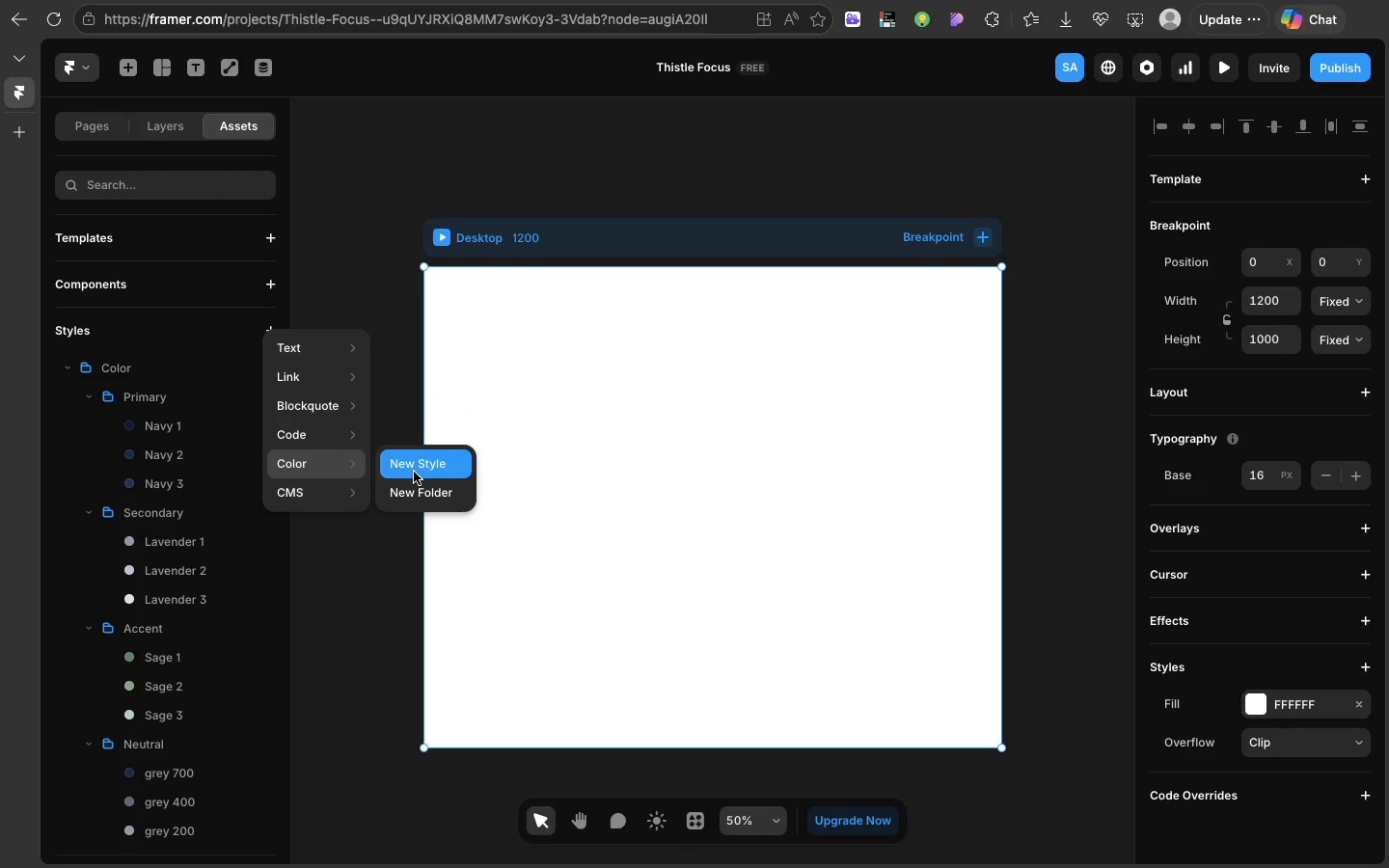 
left_click([414, 472])
 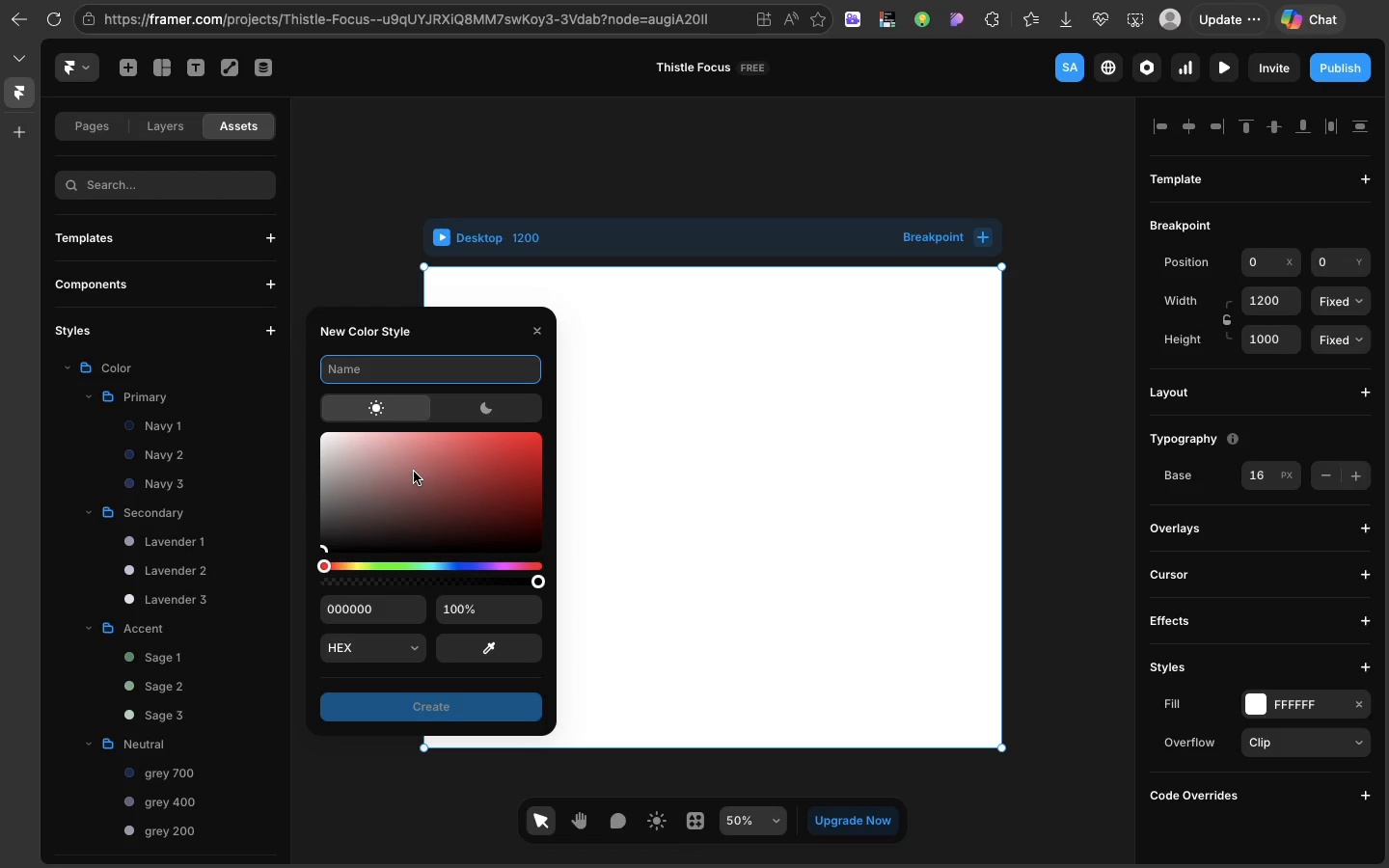 
type(Neutral/grey )
 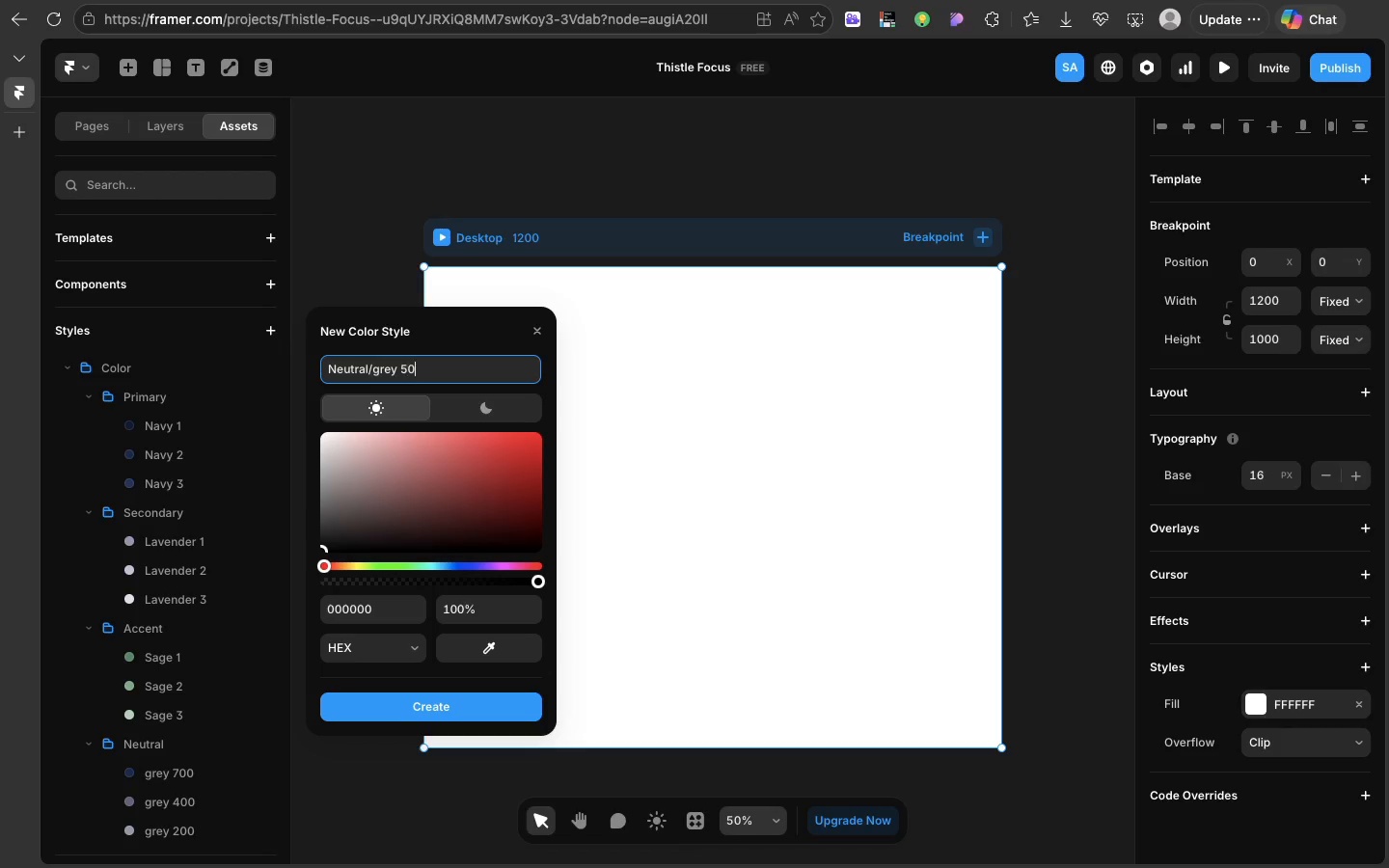 
type(50)
 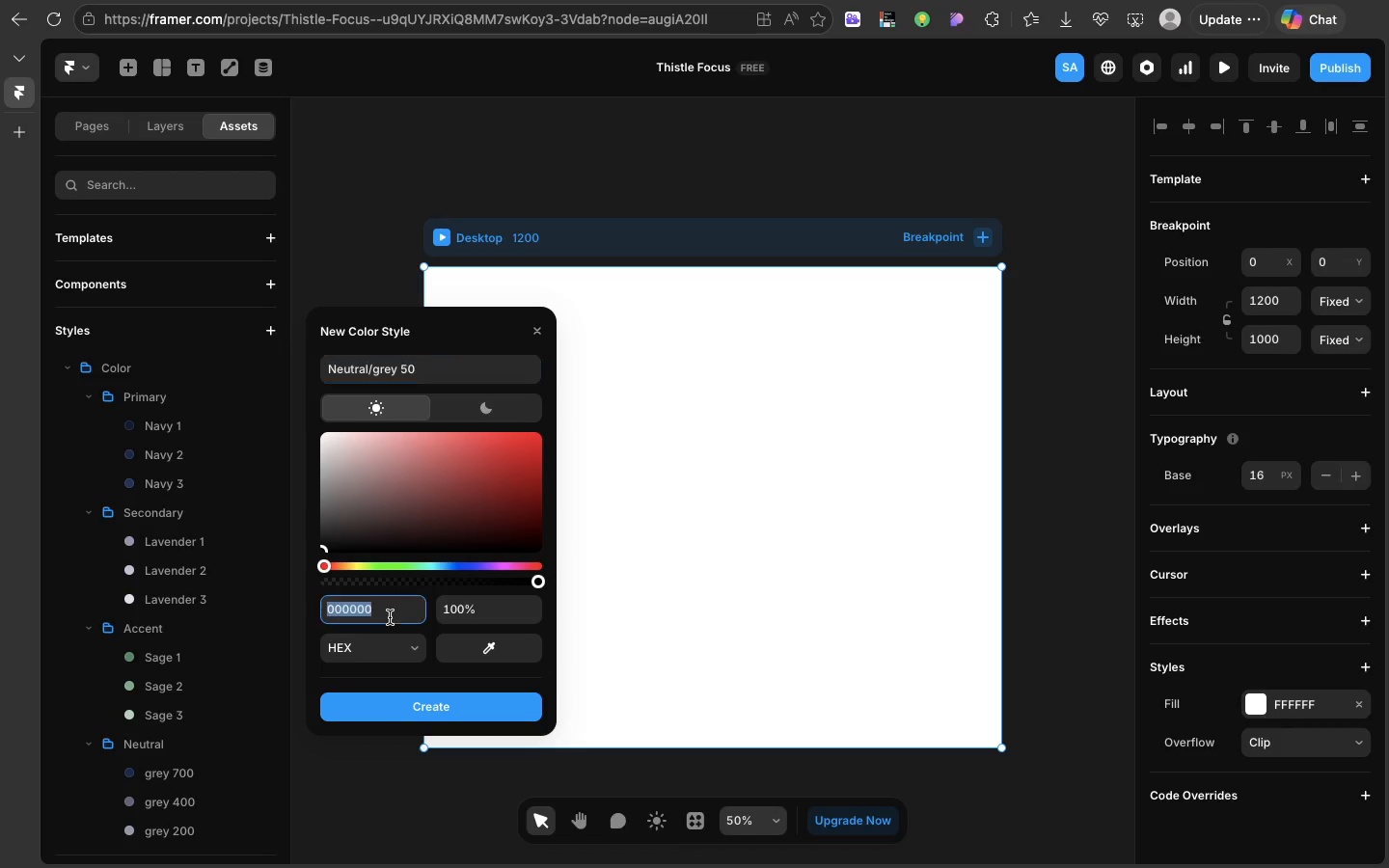 
left_click([390, 617])
 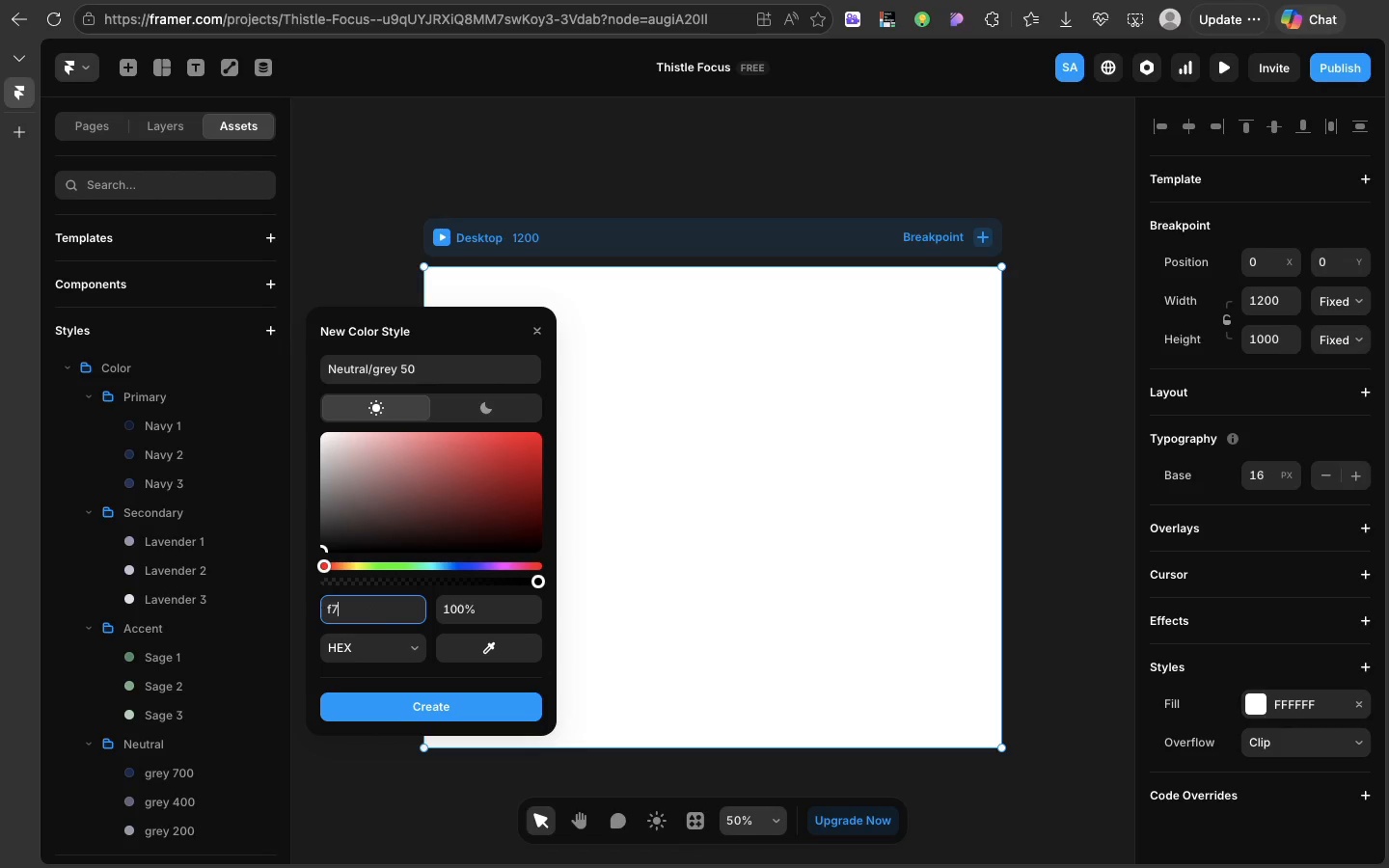 
type(f7f5f9)
 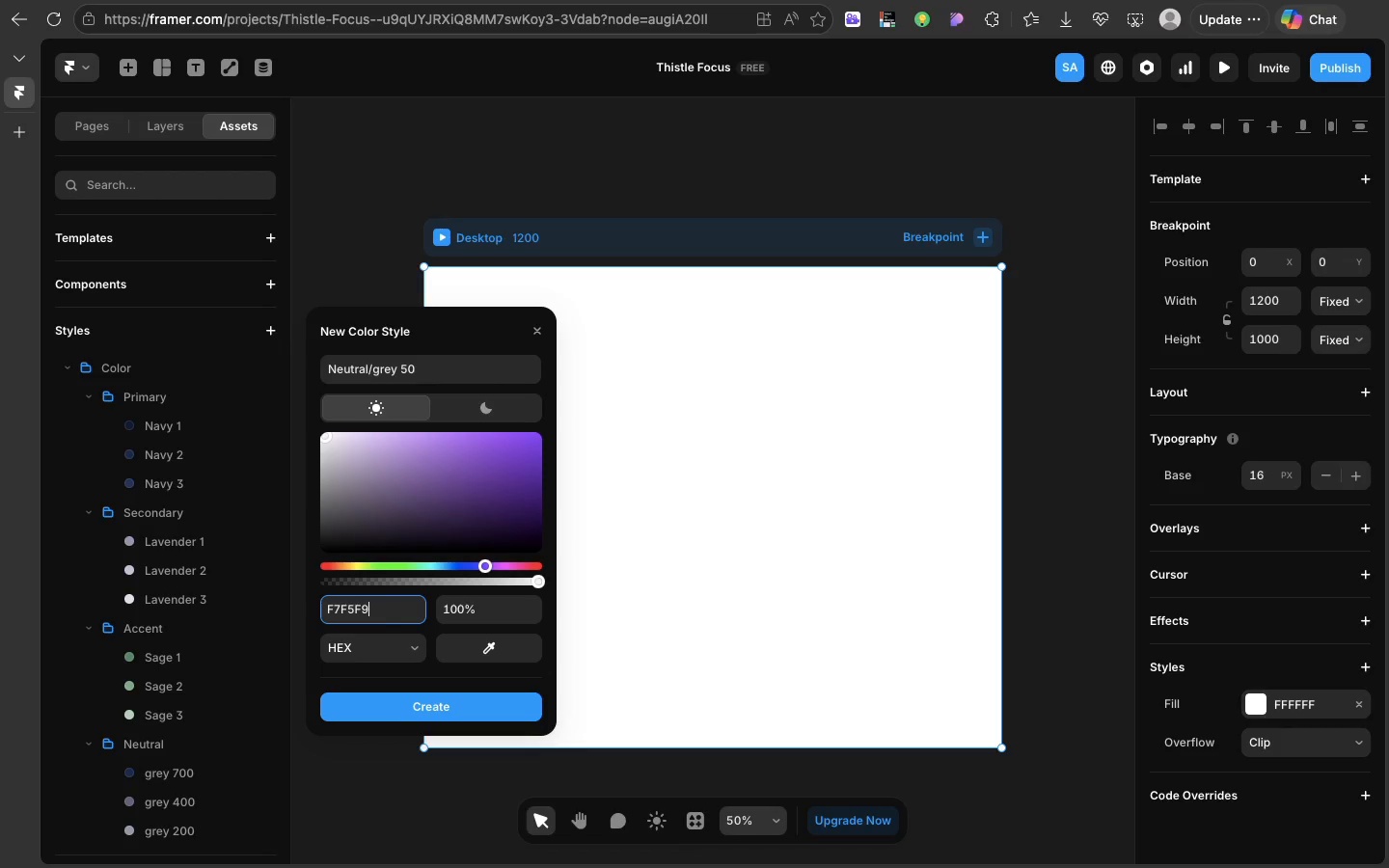 
key(Enter)
 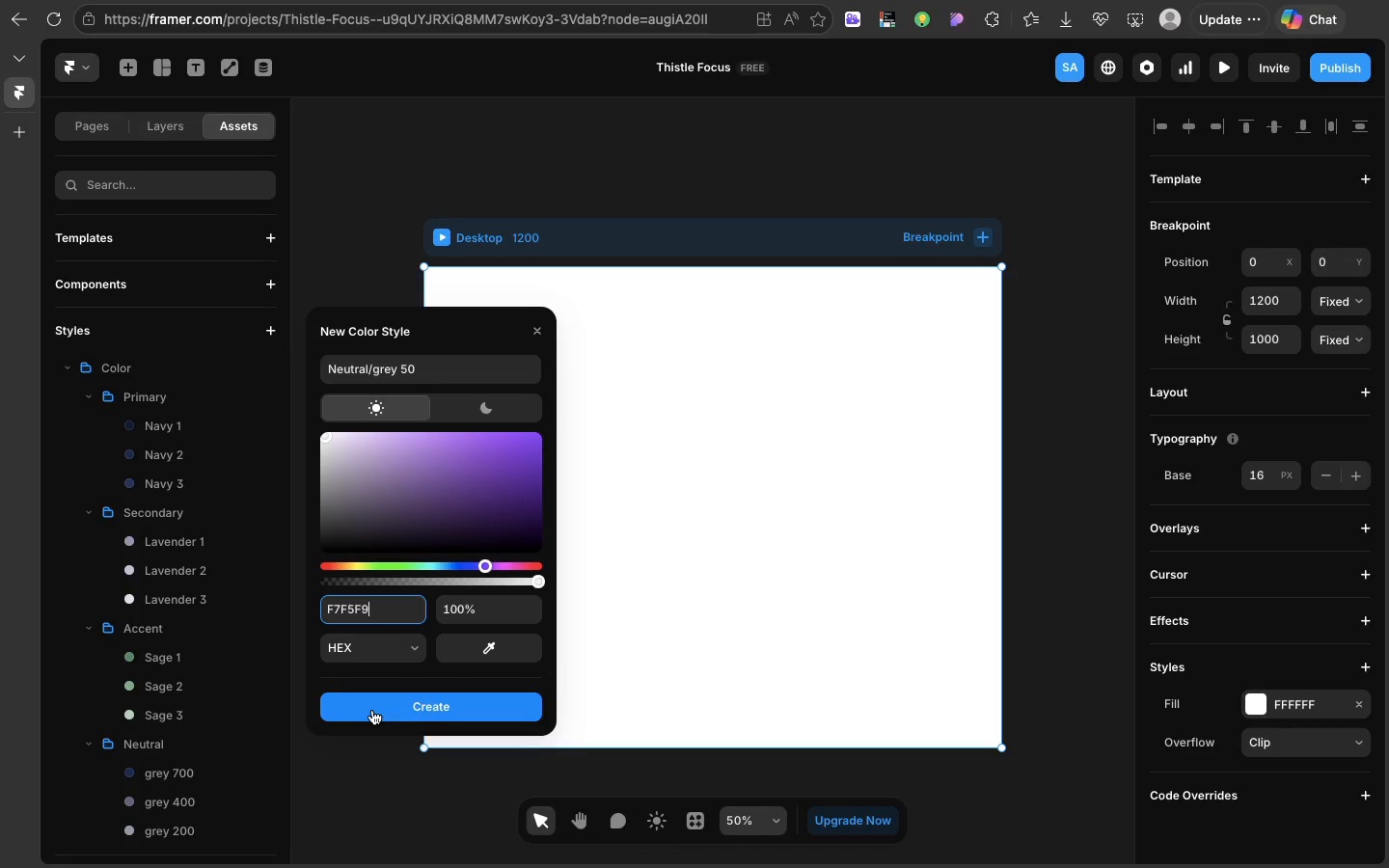 
left_click([372, 710])
 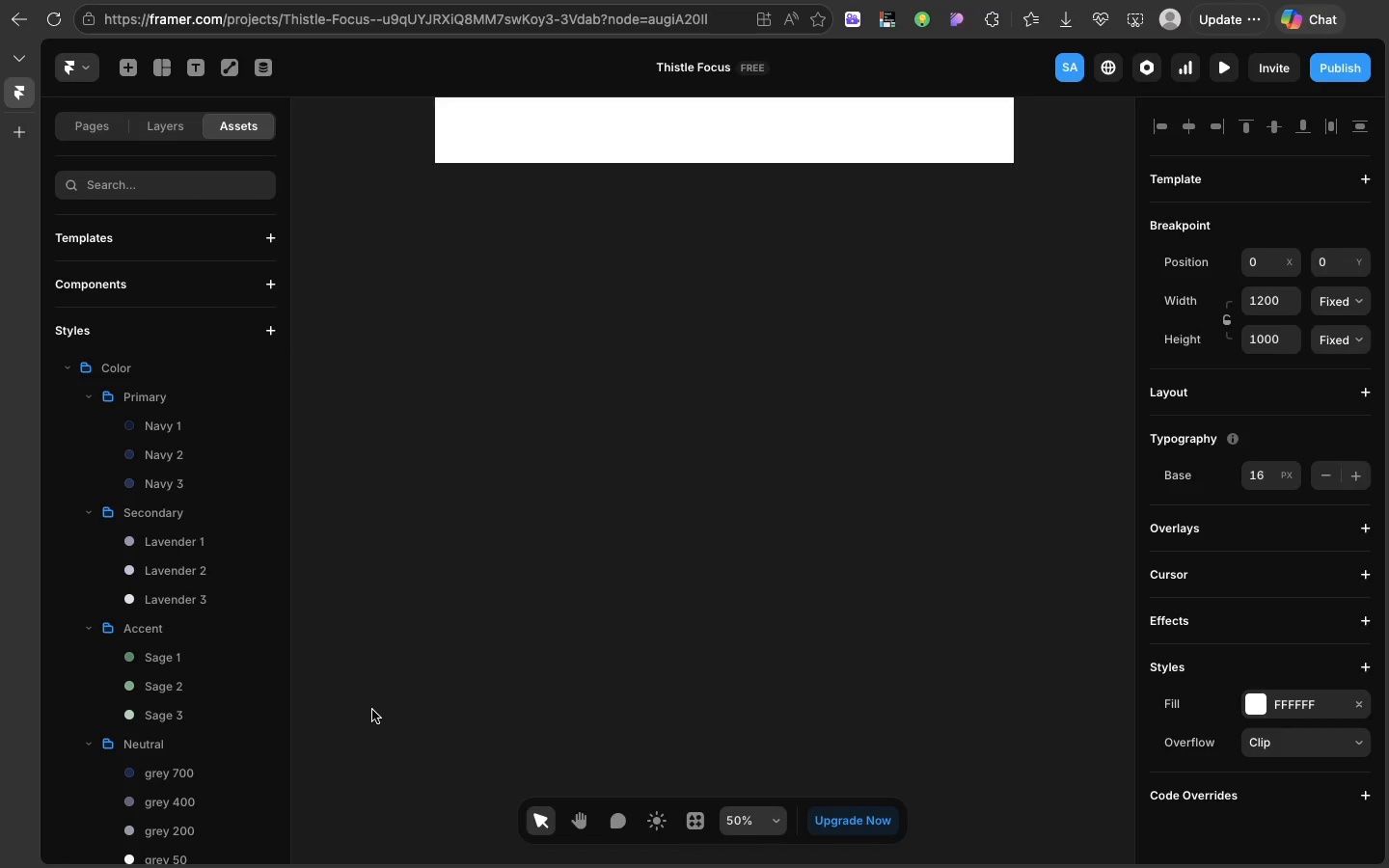 
scroll: coordinate [372, 710], scroll_direction: down, amount: 7.0
 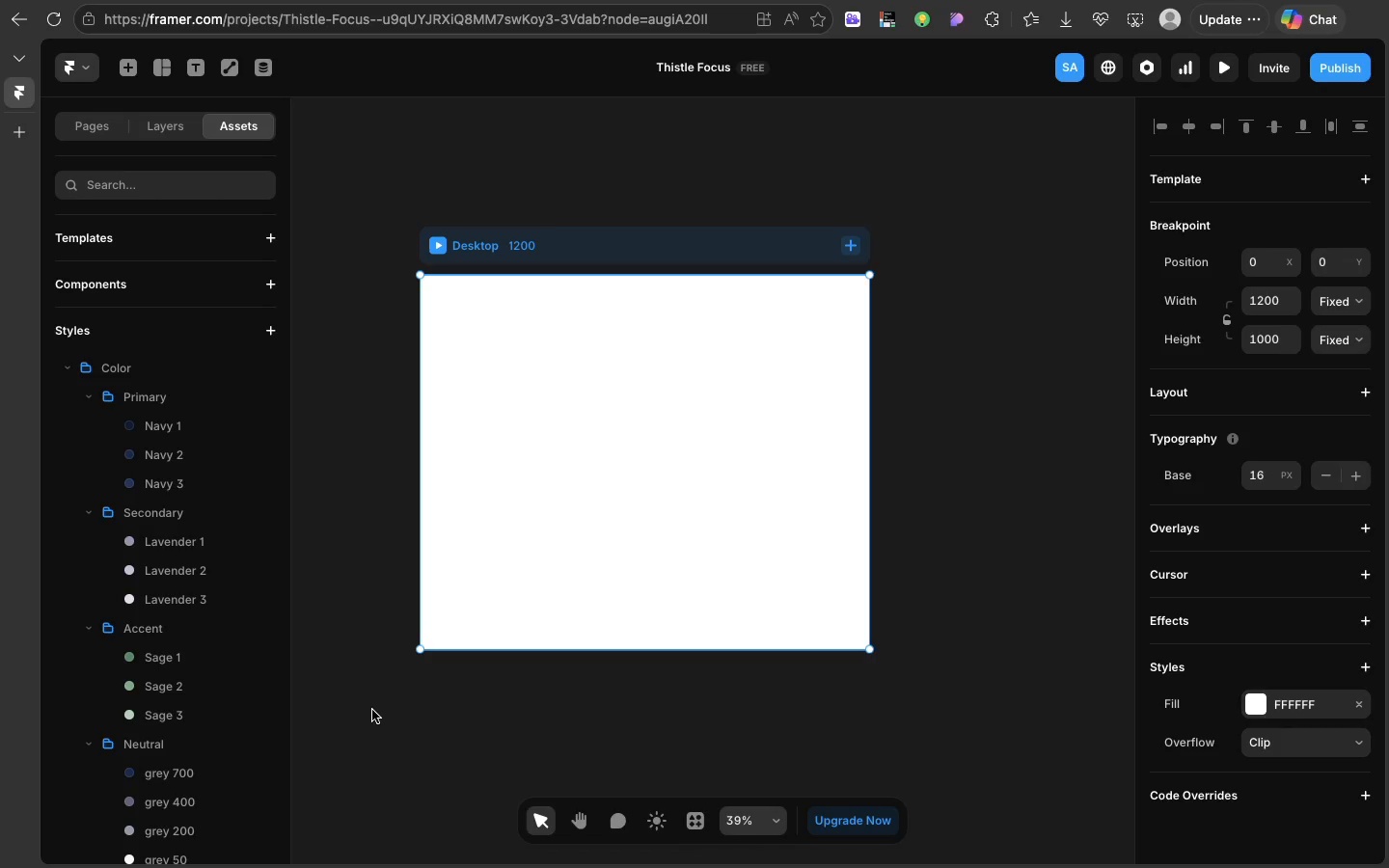 
wait(49.35)
 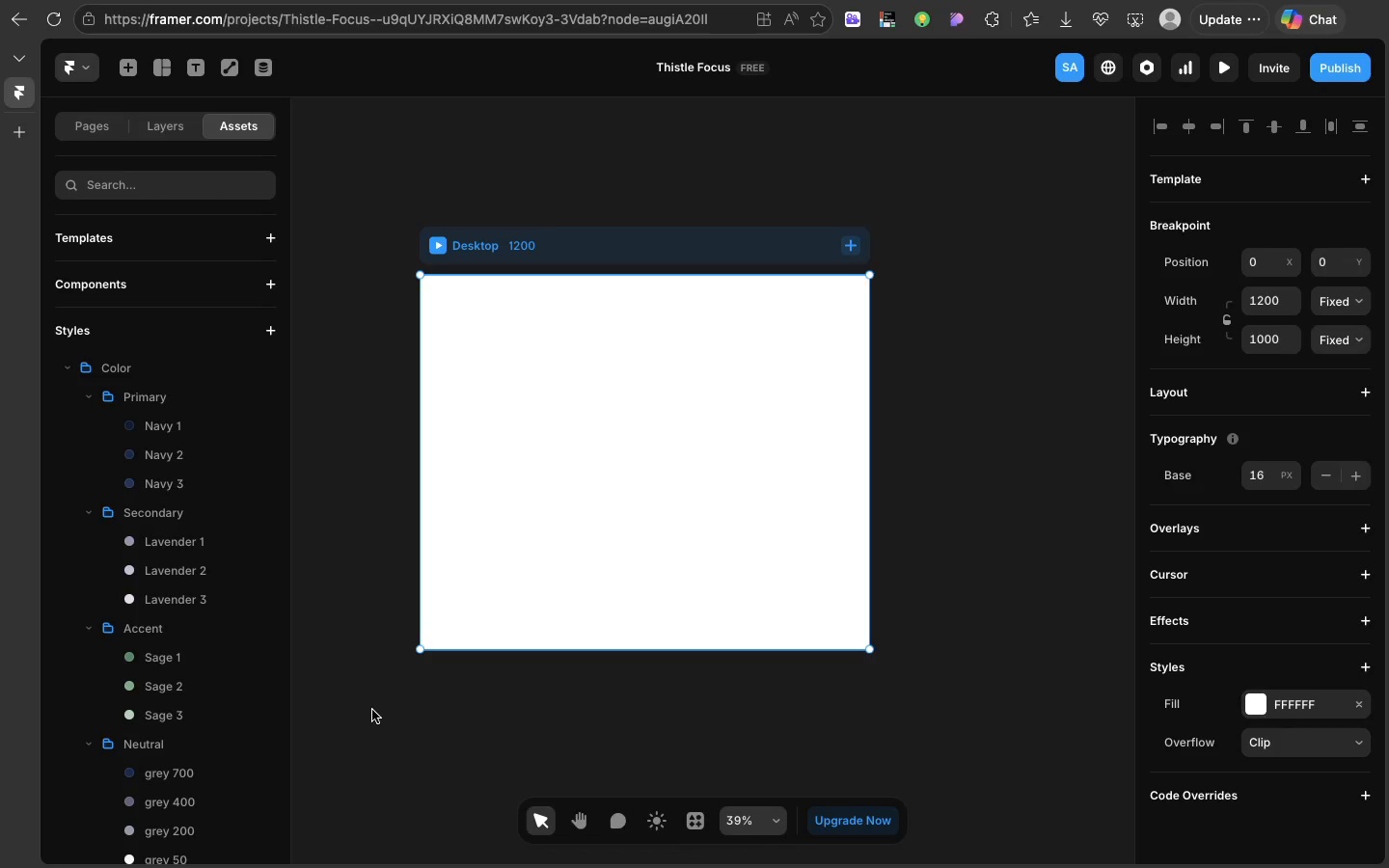 
scroll: coordinate [415, 603], scroll_direction: up, amount: 11.0
 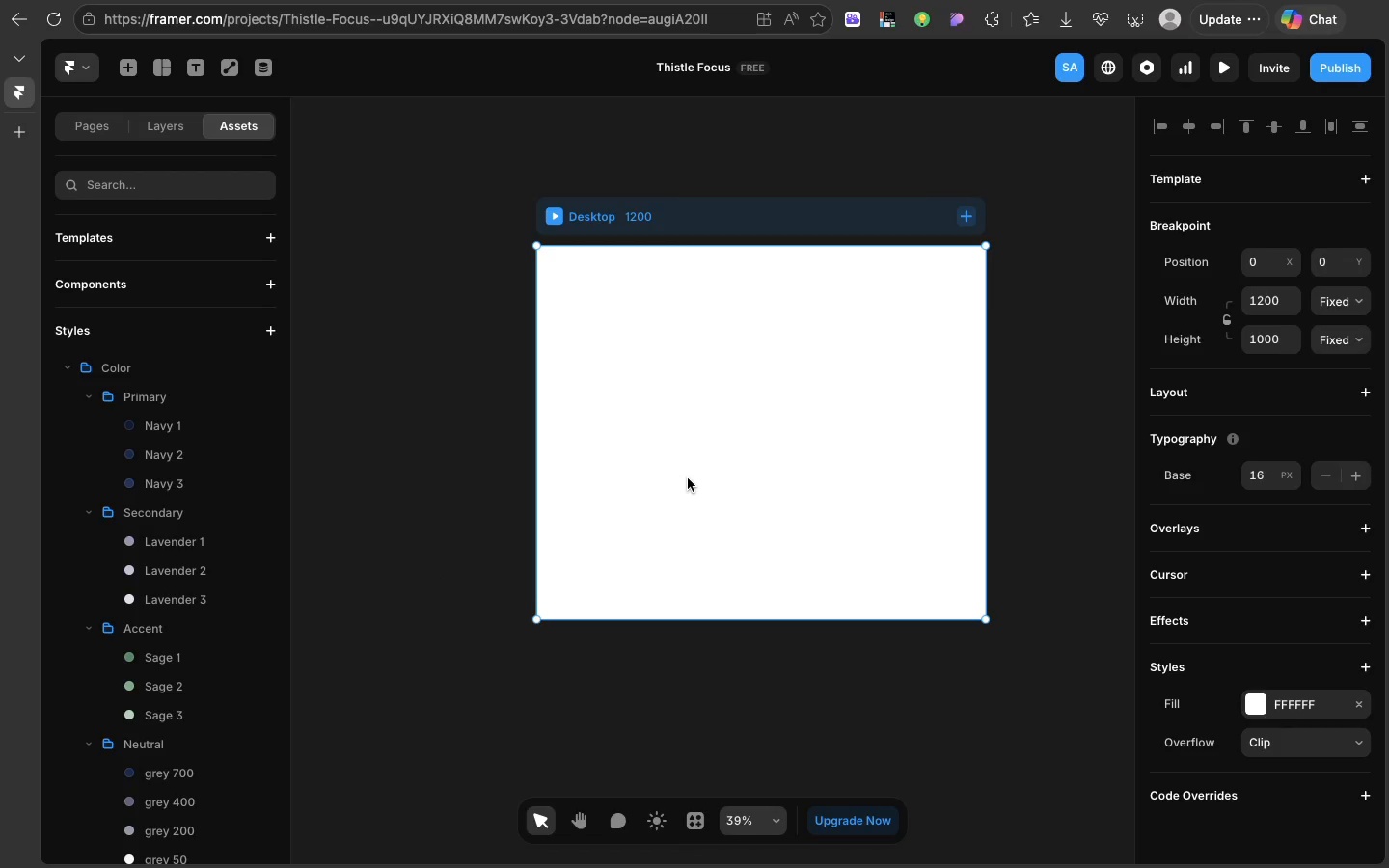 
left_click([688, 478])
 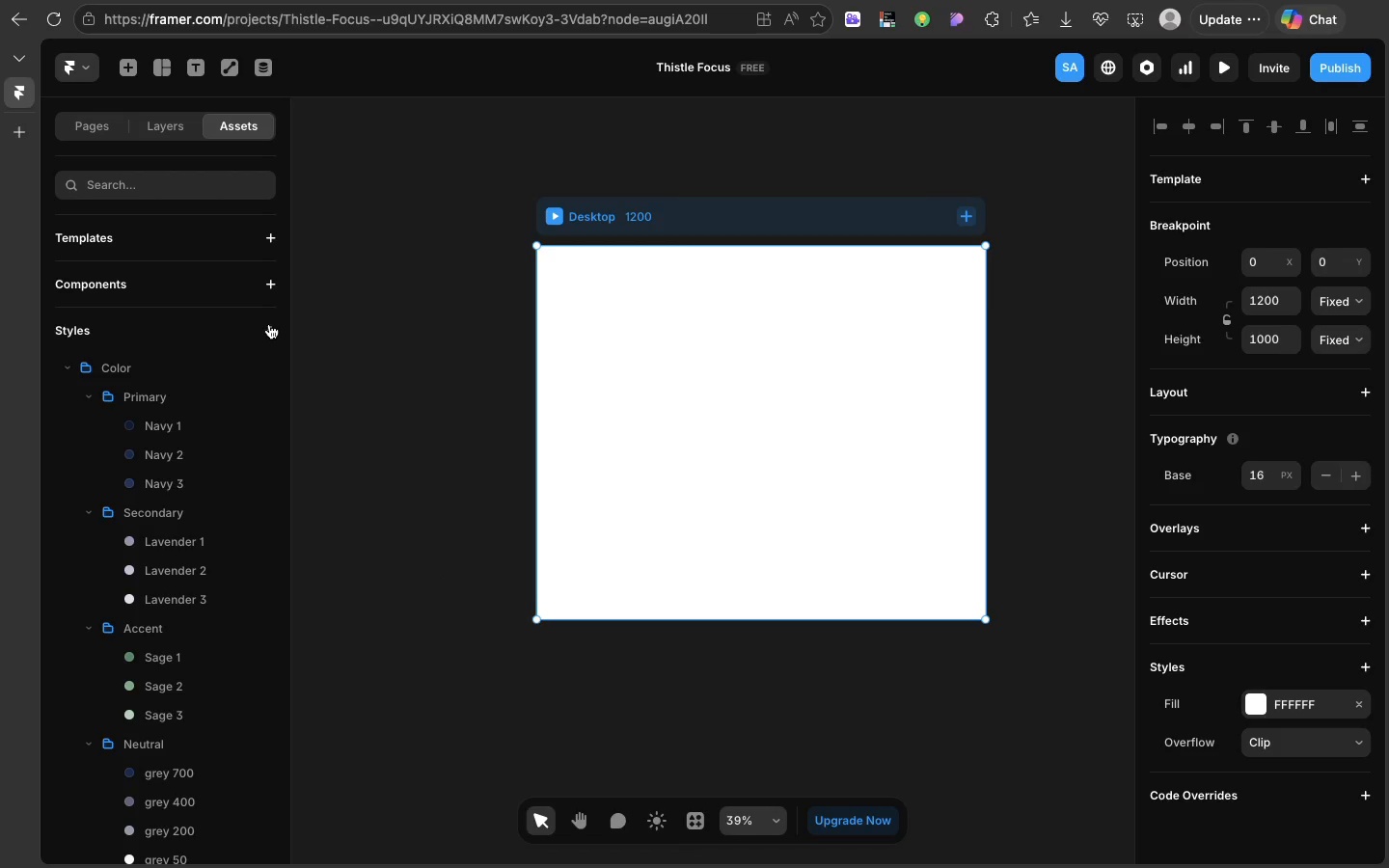 
left_click([269, 324])
 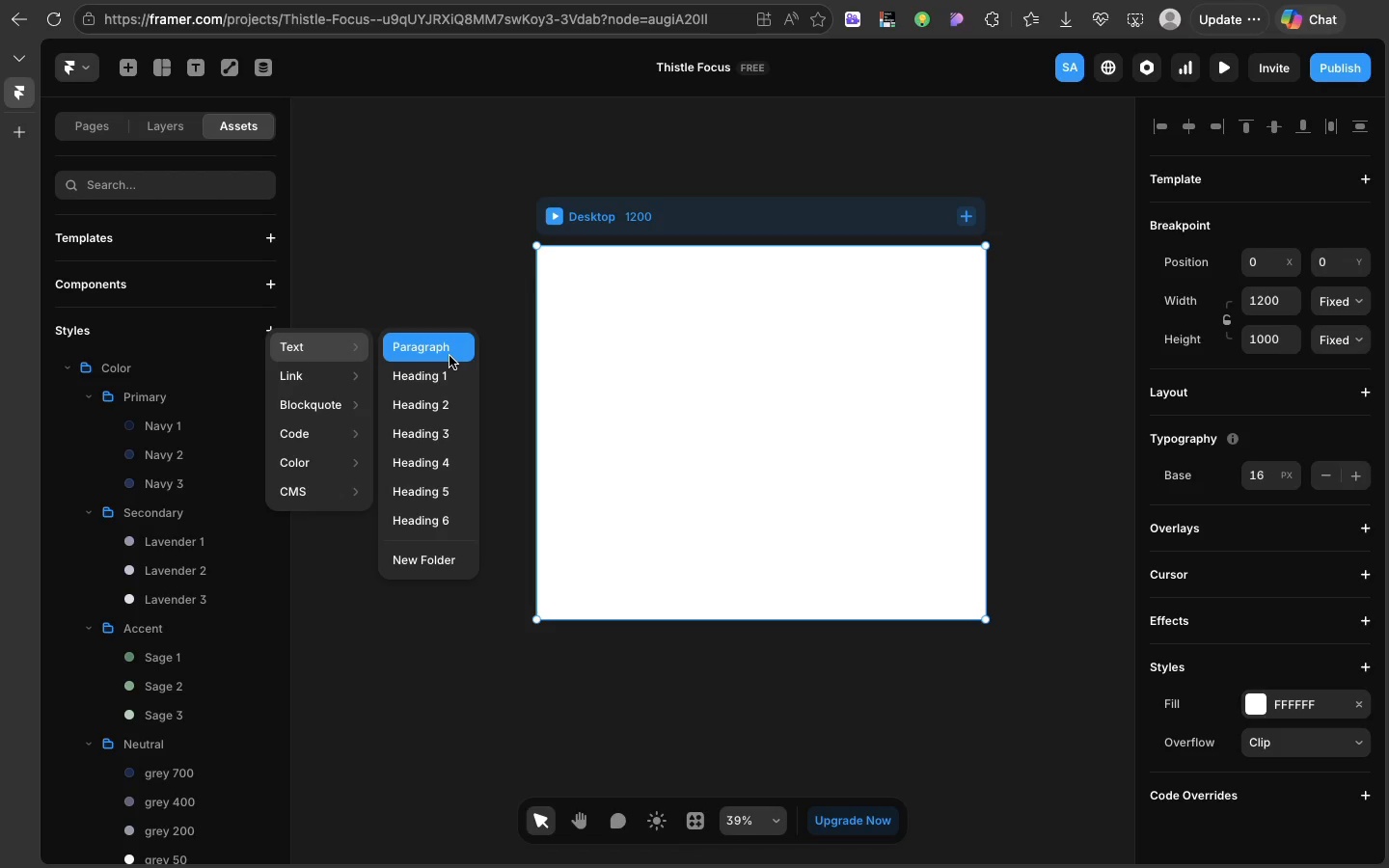 
wait(20.15)
 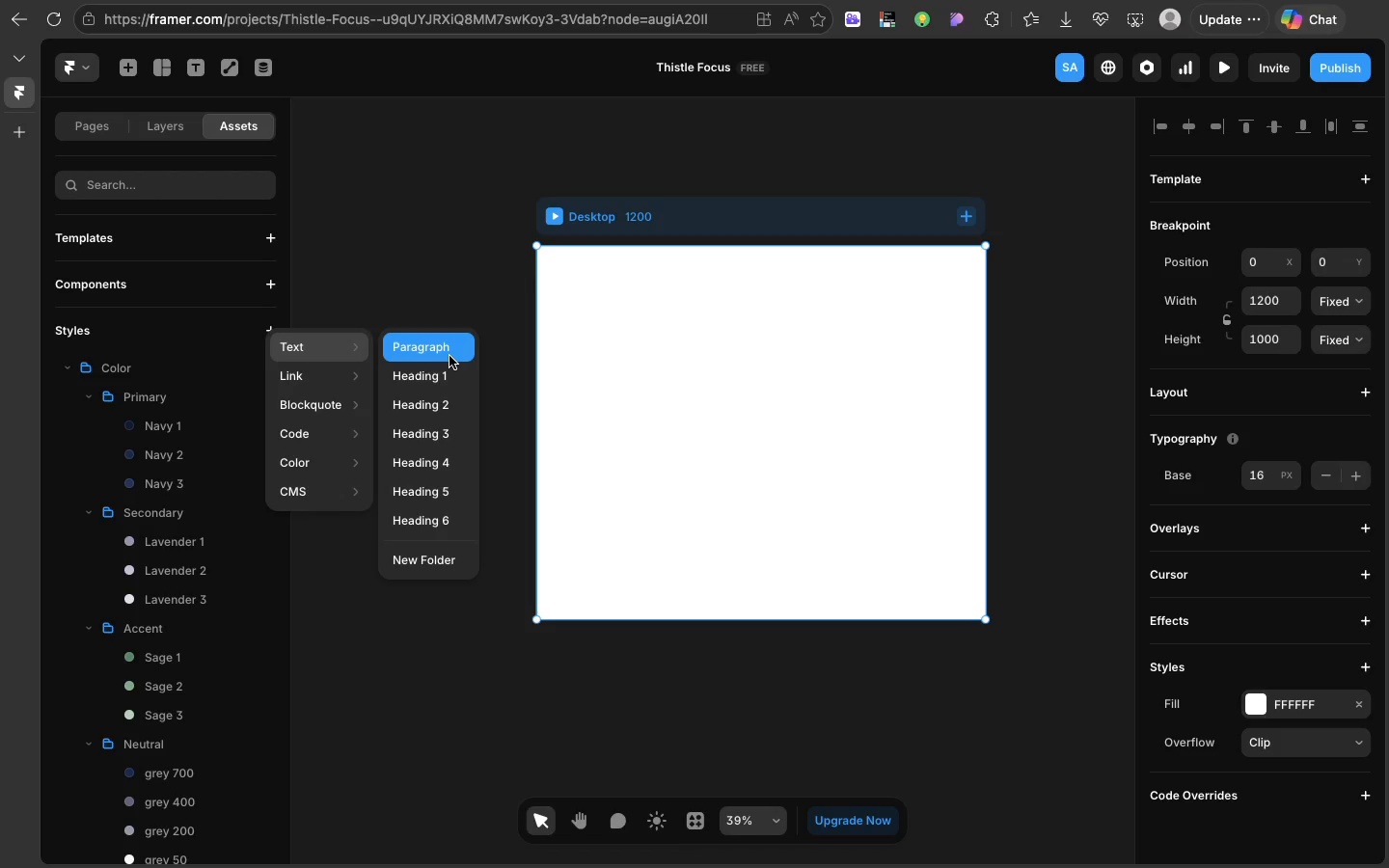 
left_click([437, 370])
 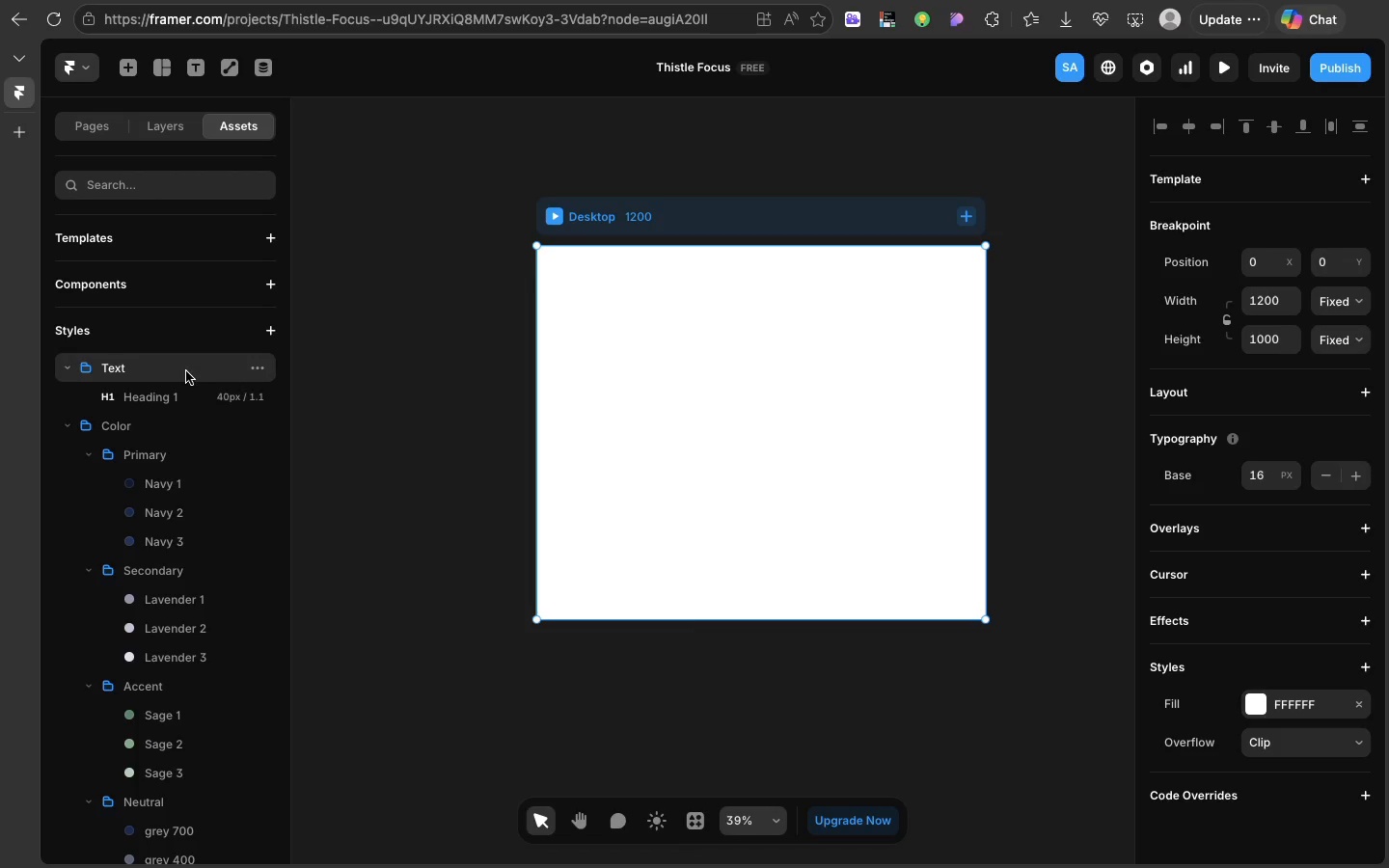 
left_click([186, 371])
 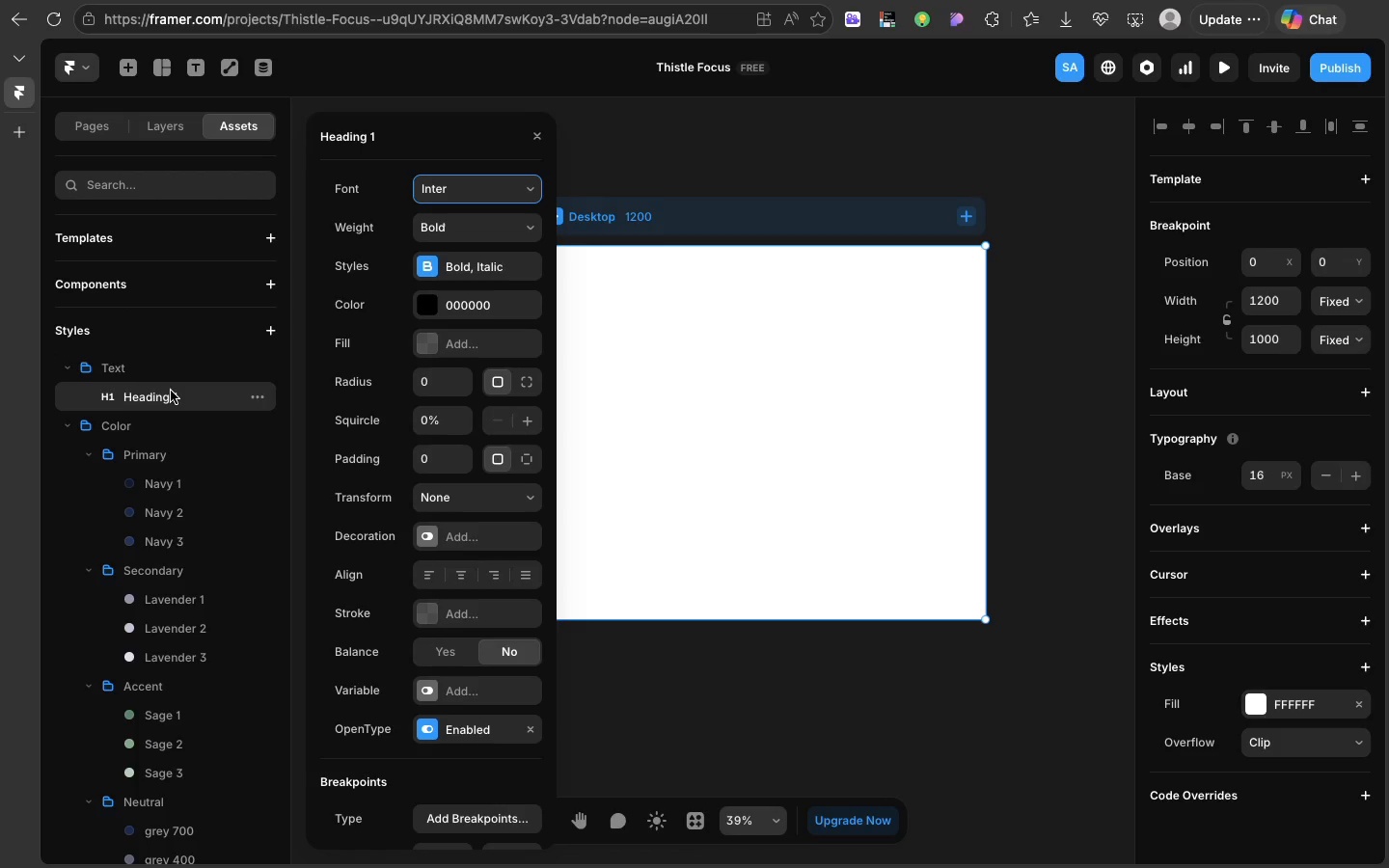 
left_click([171, 391])
 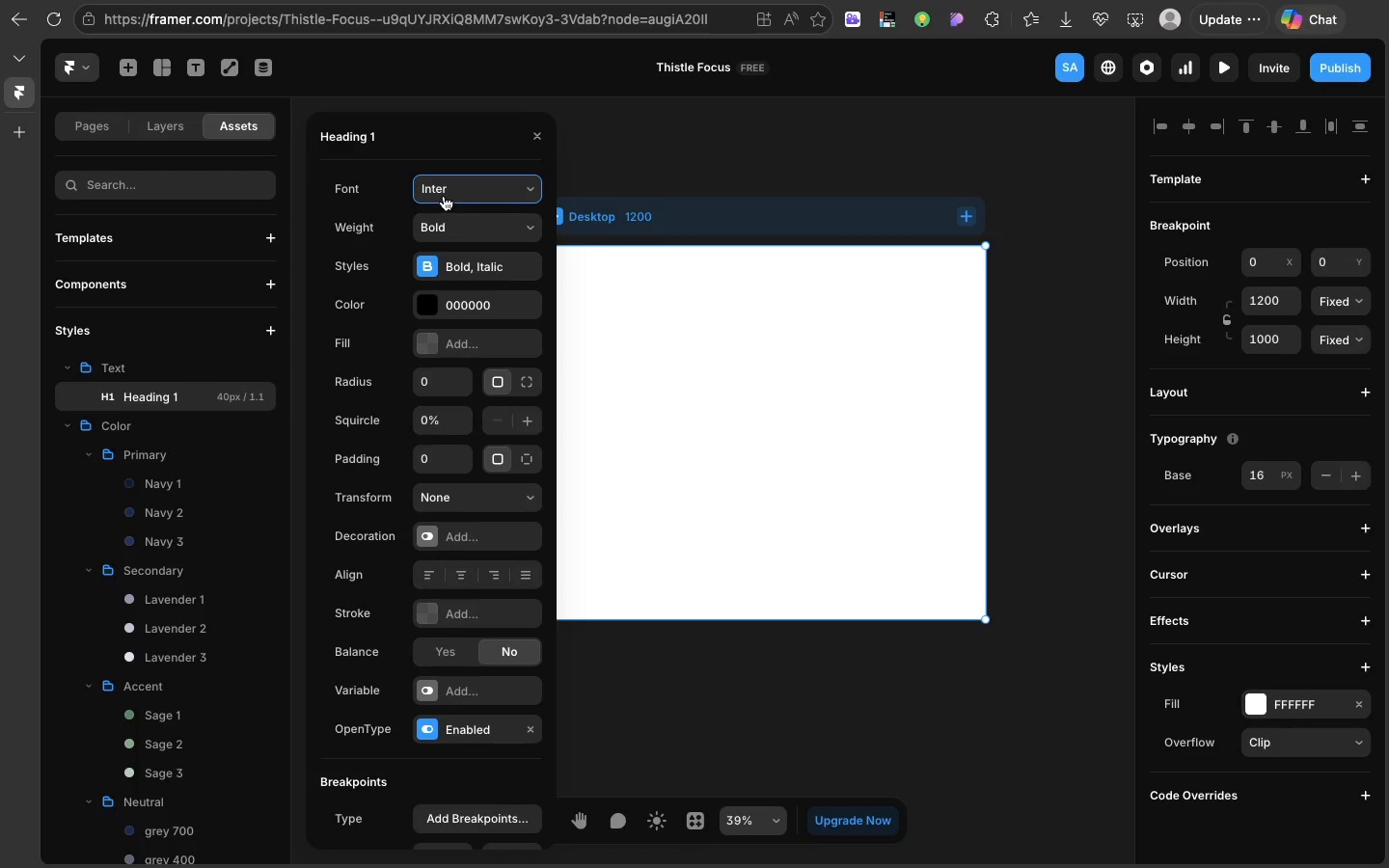 
left_click([444, 195])
 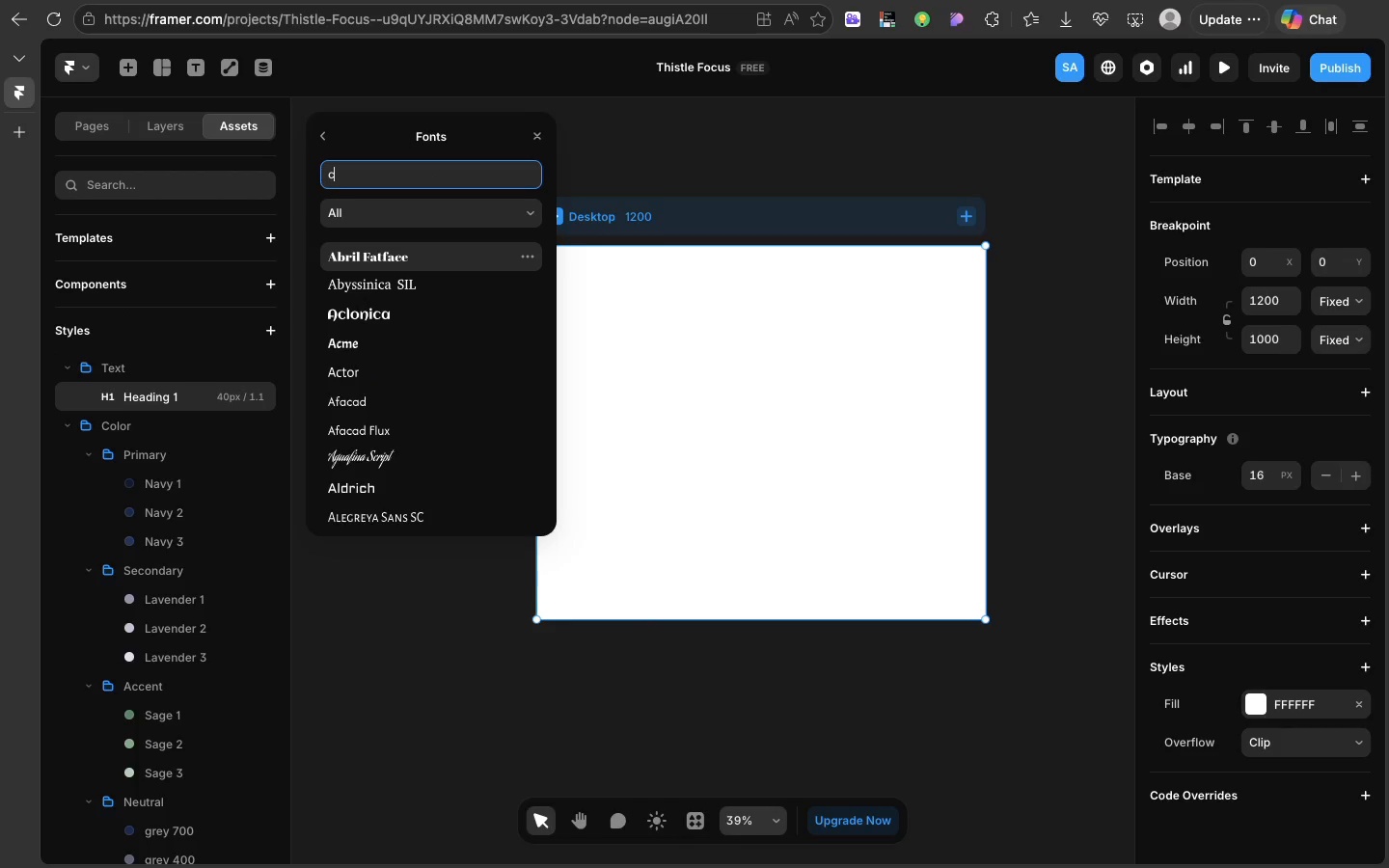 
type(corm)
 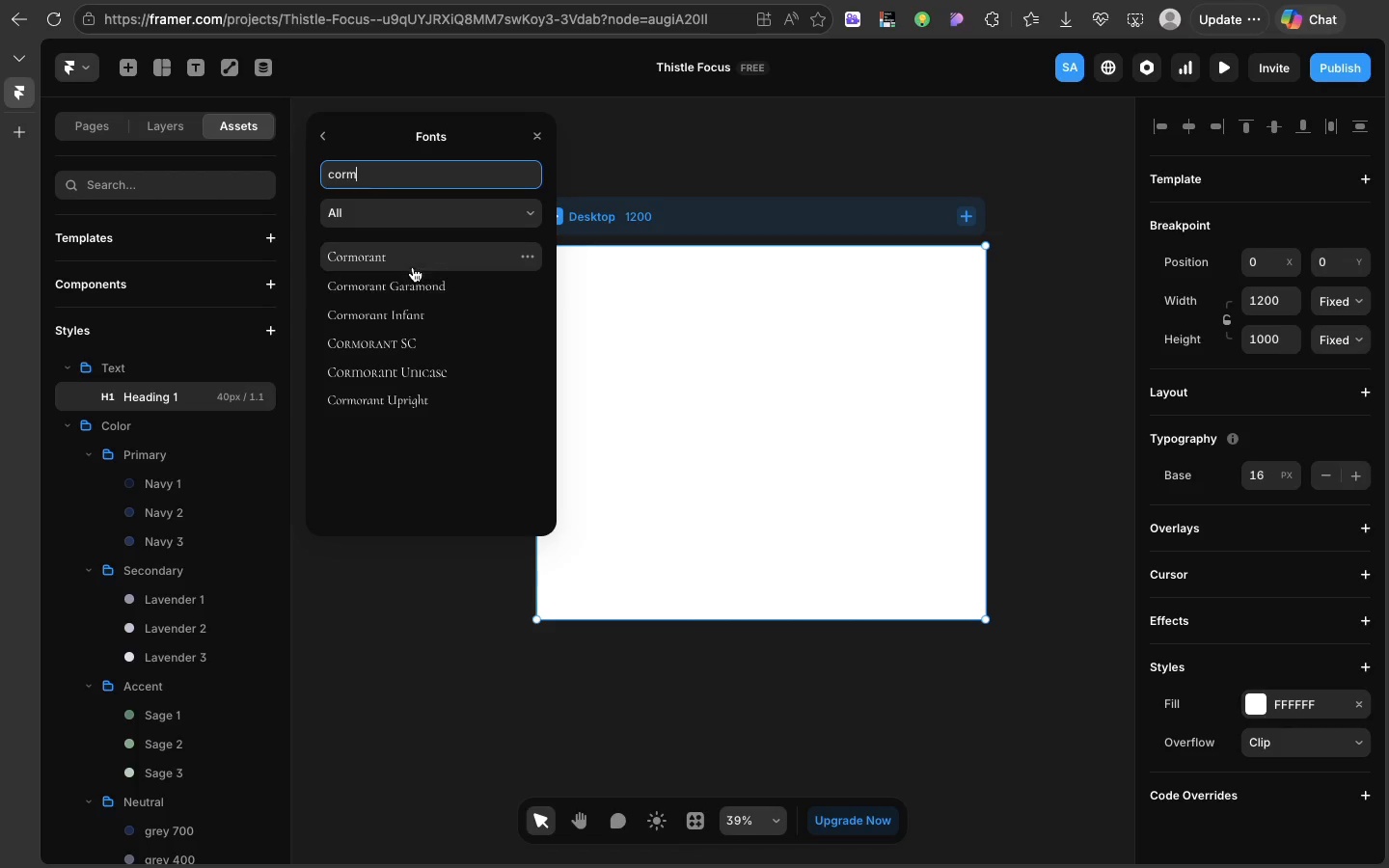 
wait(8.98)
 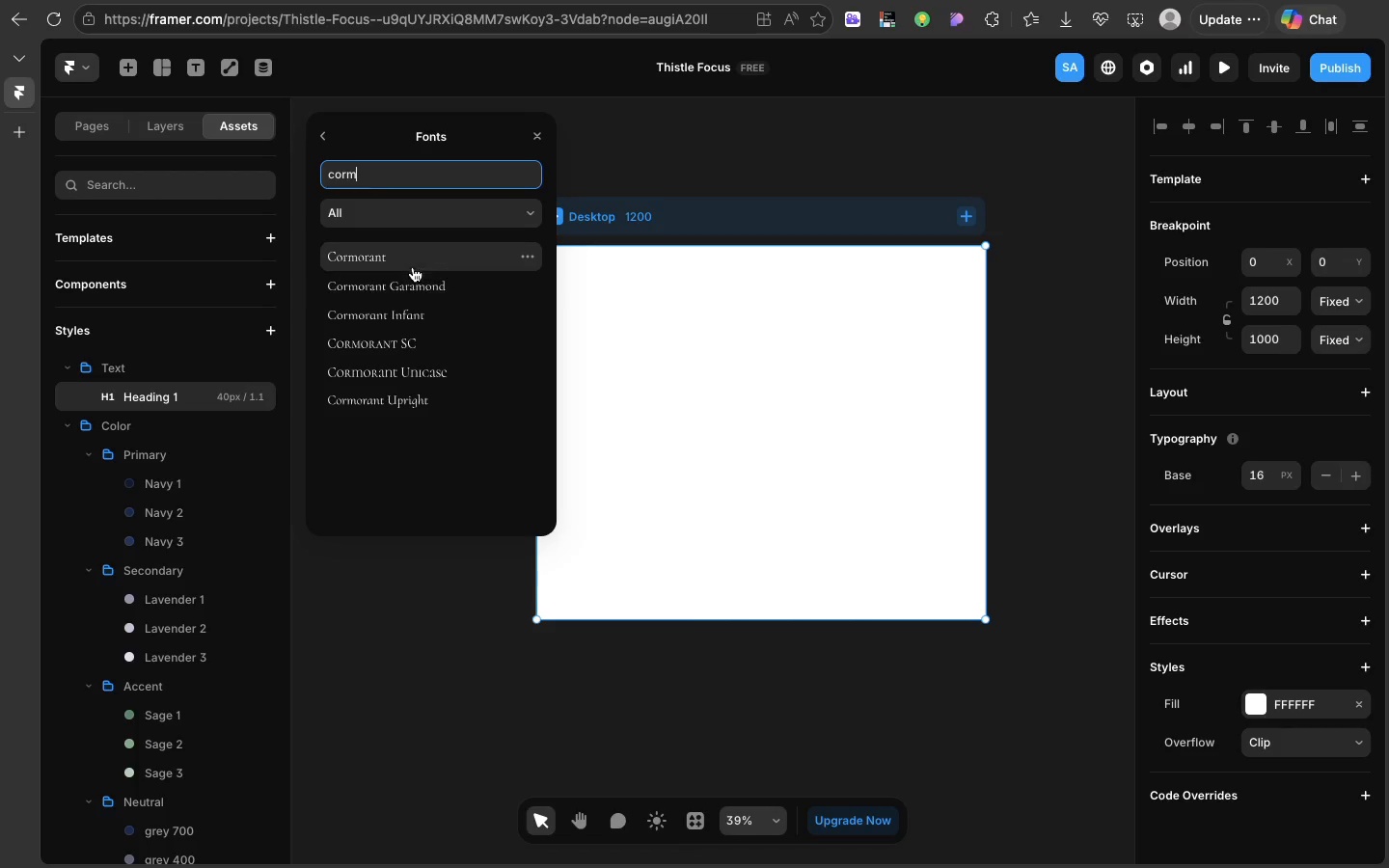 
left_click([390, 283])
 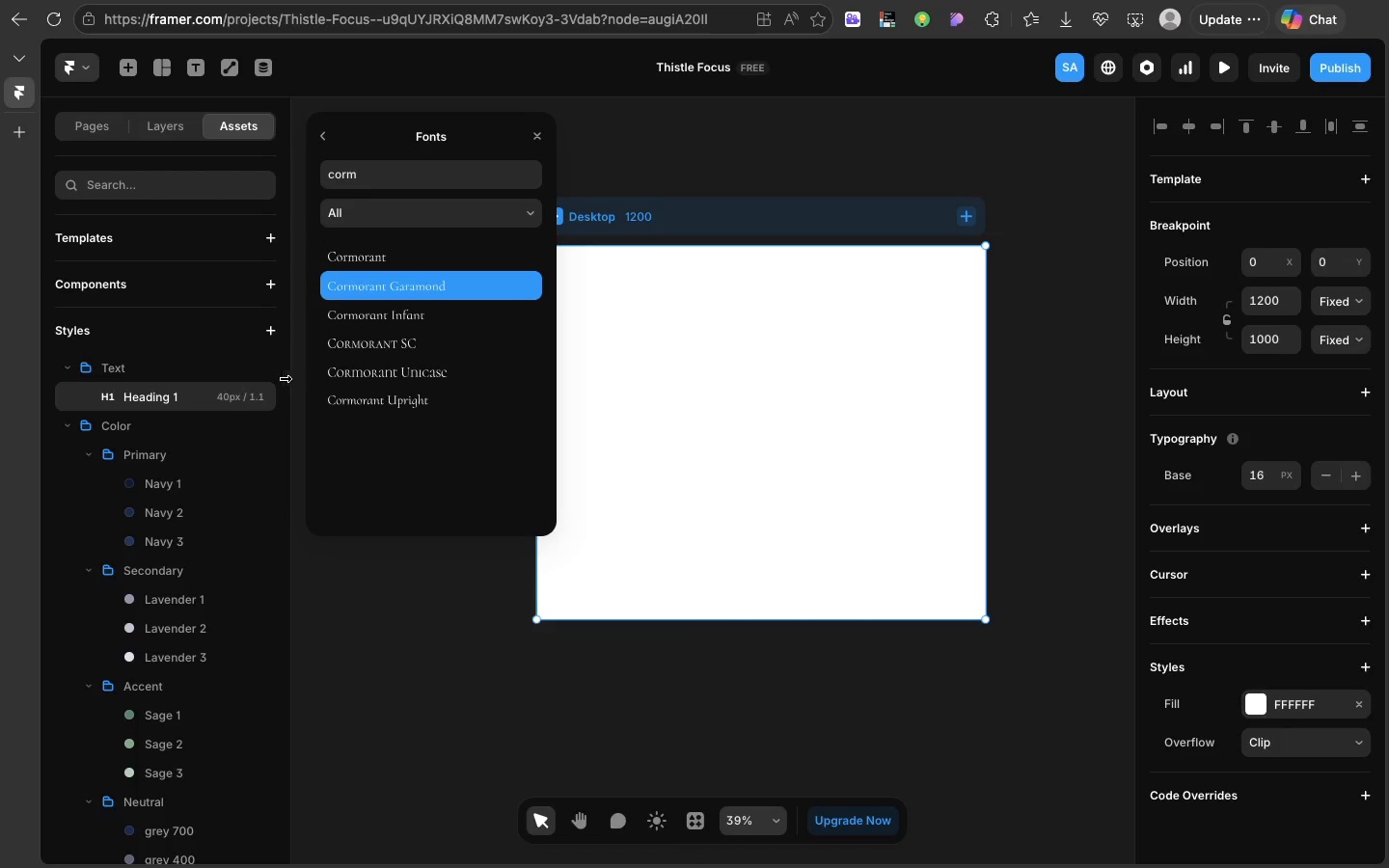 
left_click([233, 397])
 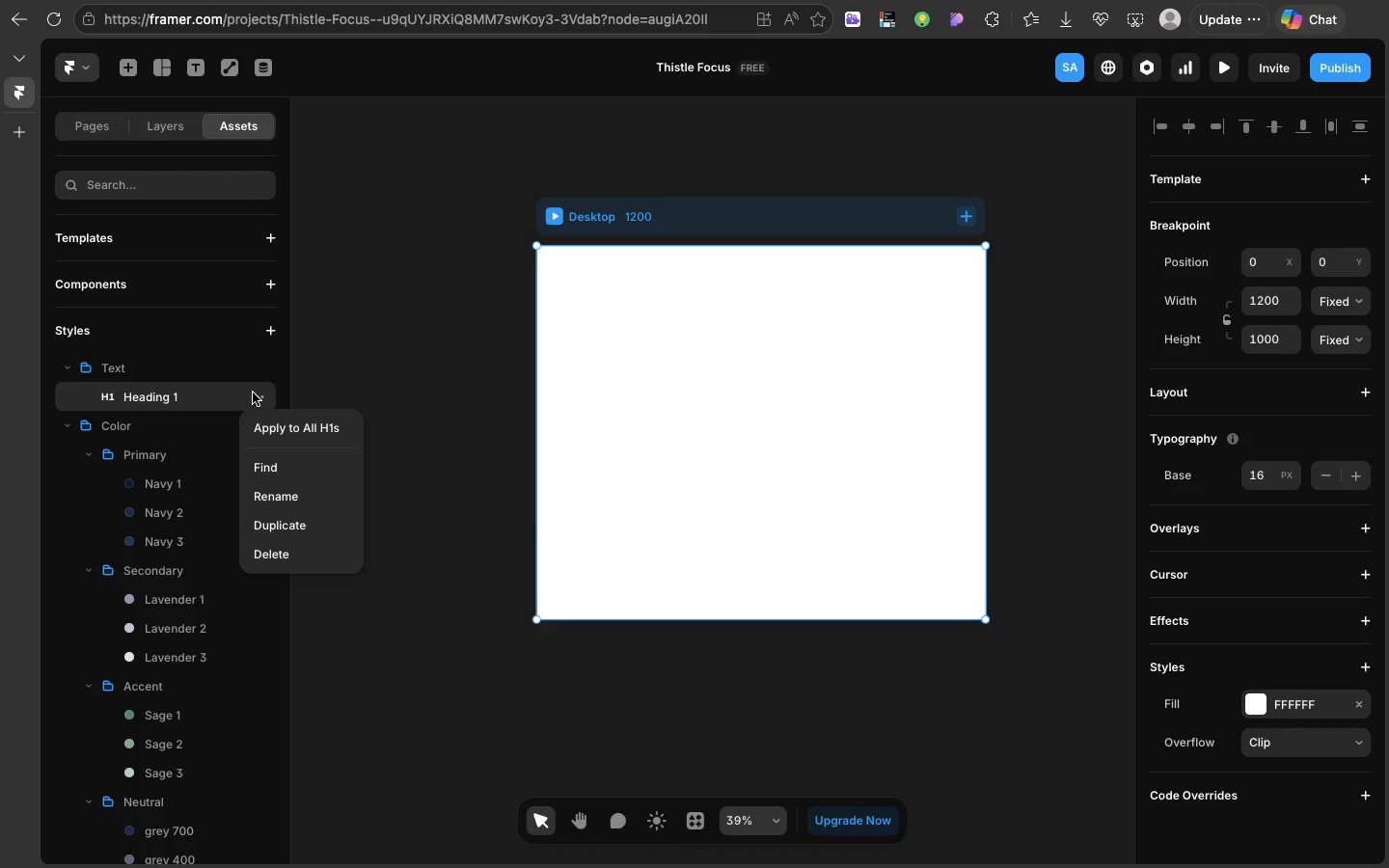 
left_click([253, 393])
 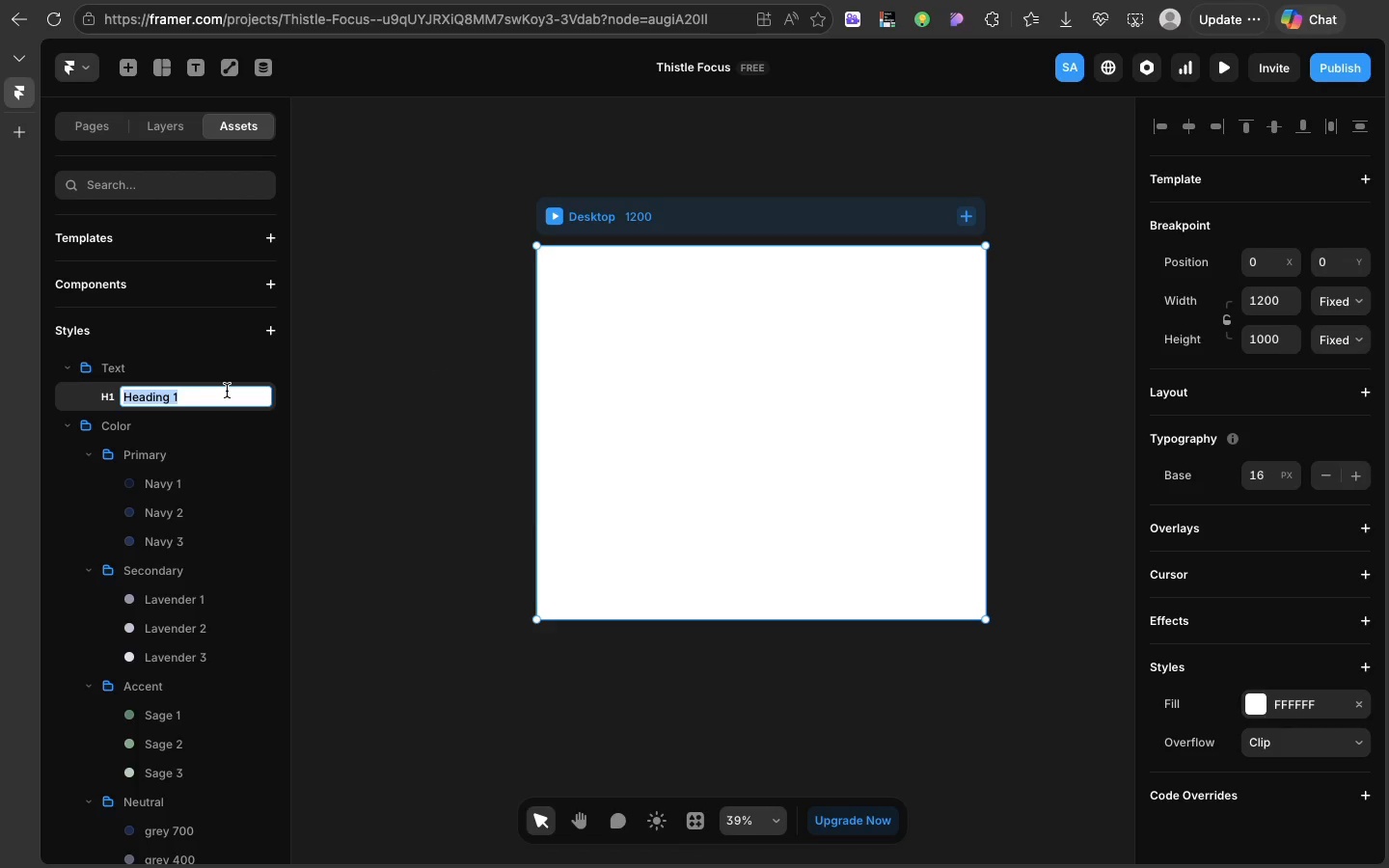 
double_click([227, 391])
 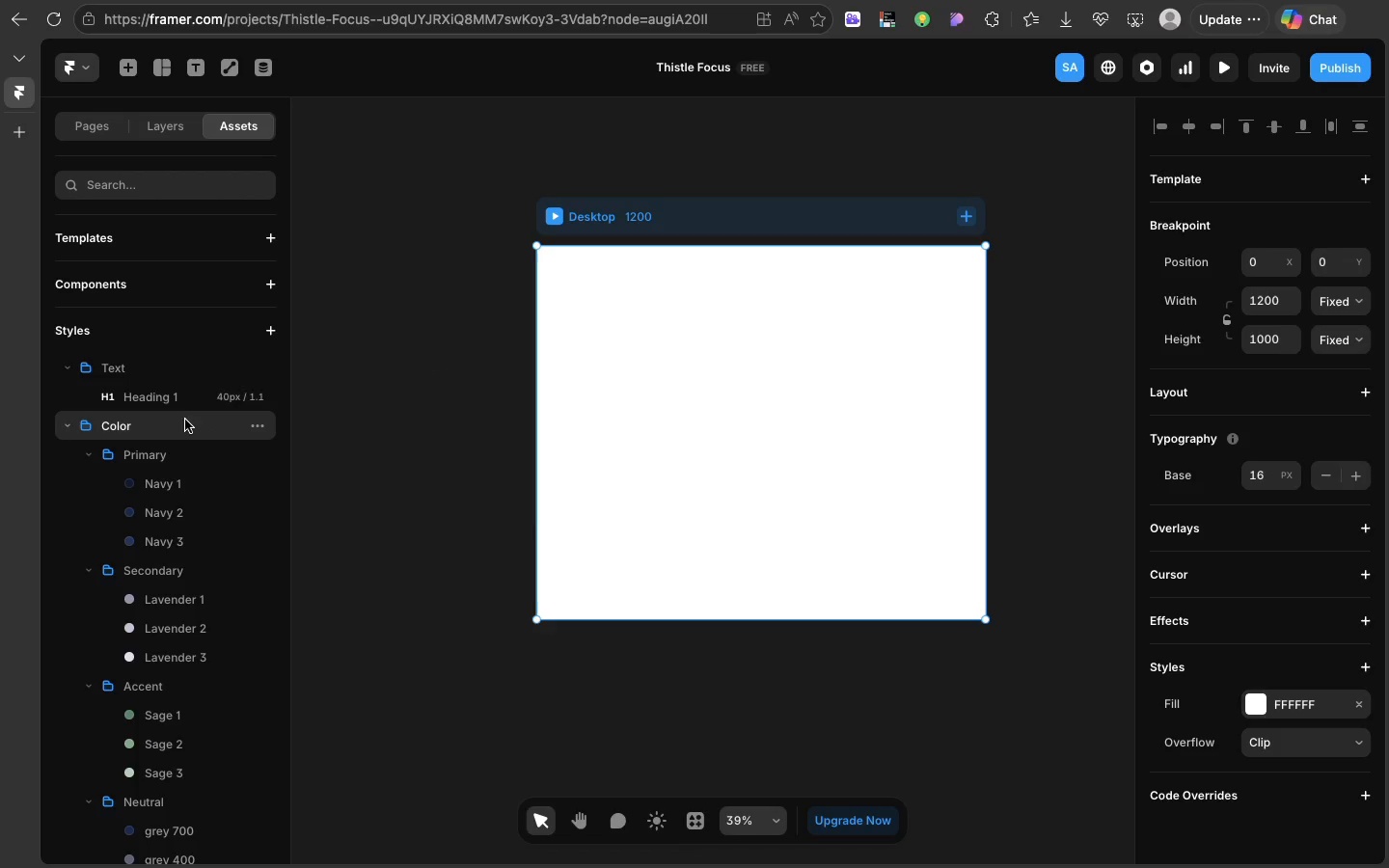 
left_click([216, 431])
 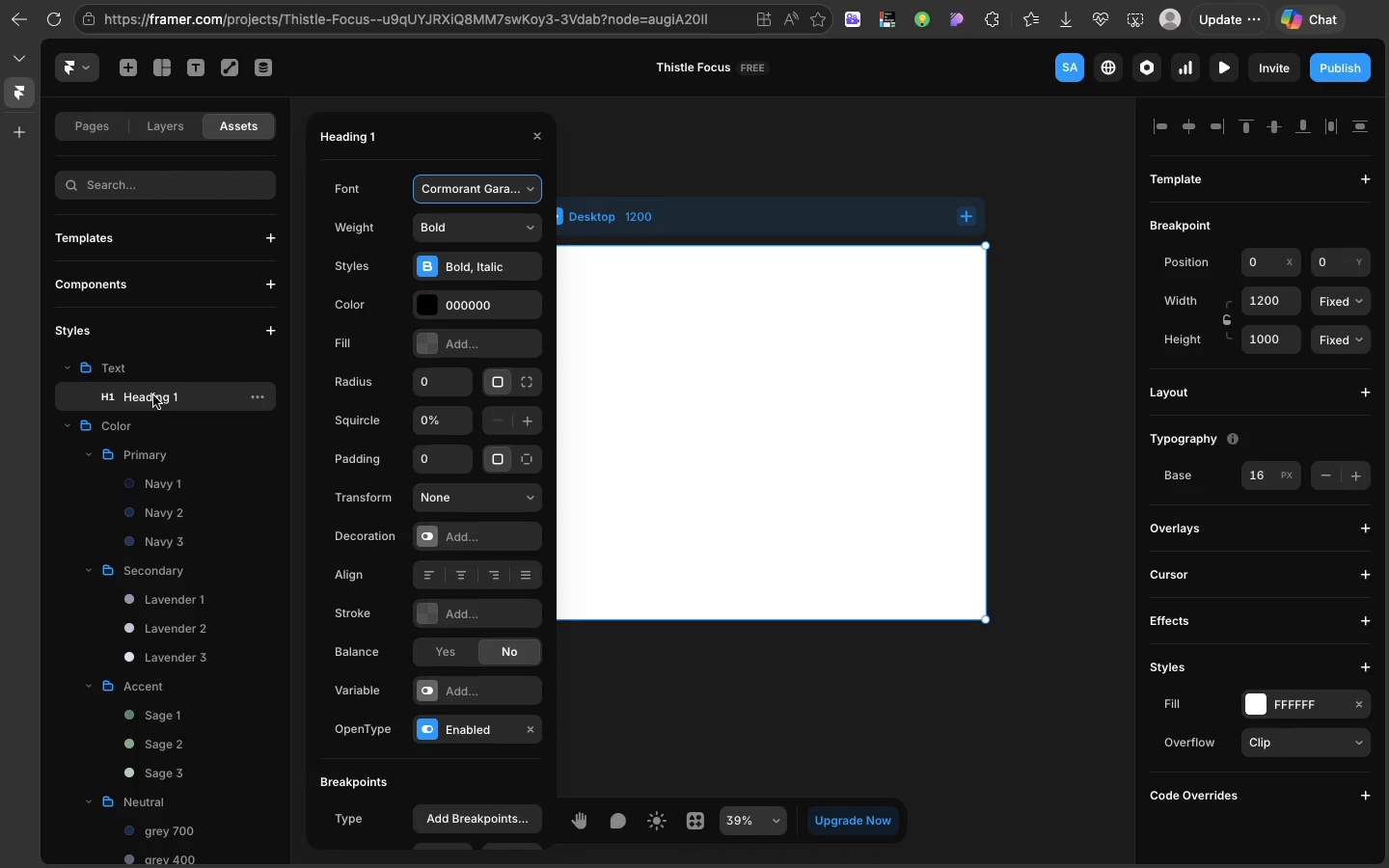 
left_click([153, 395])
 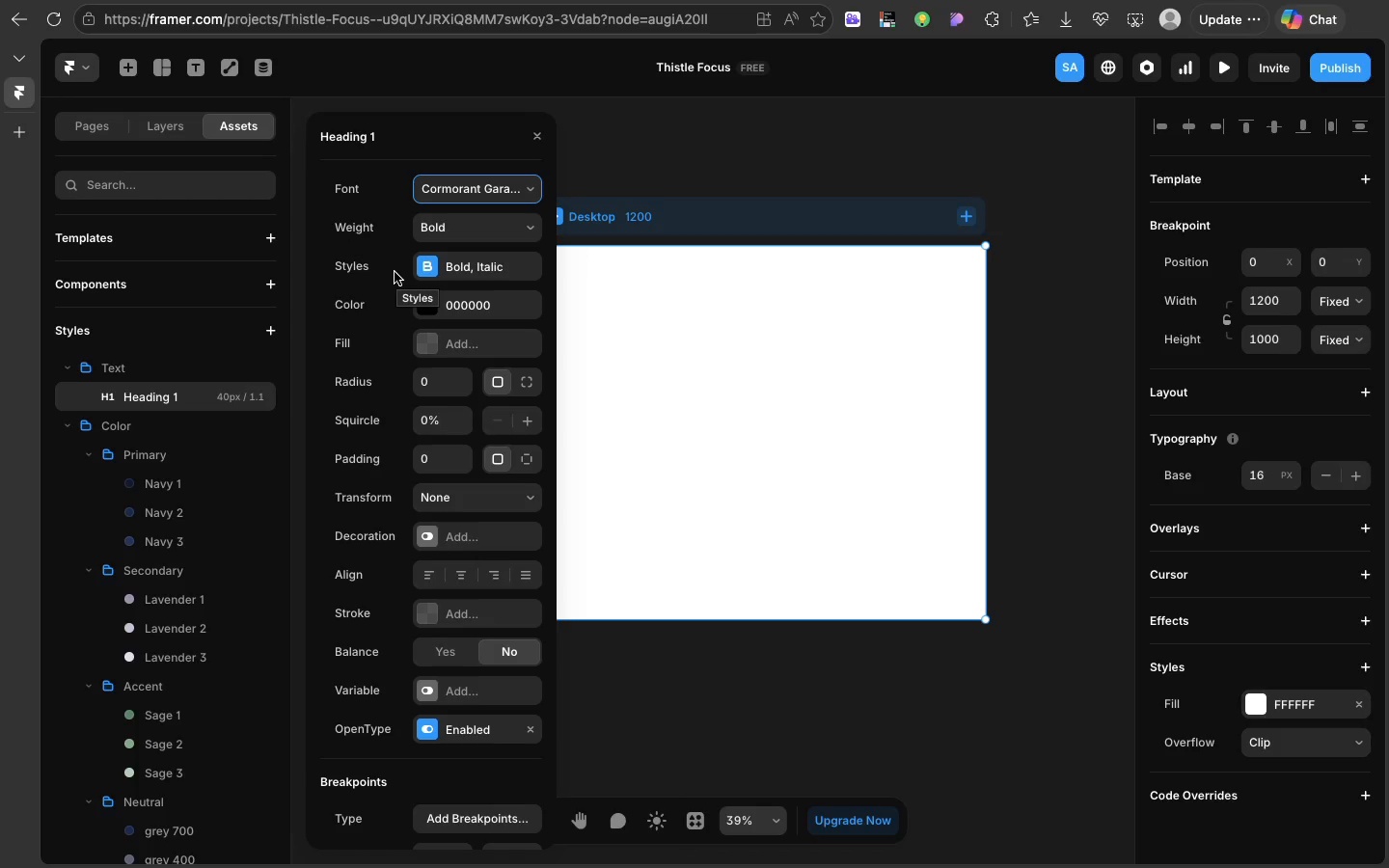 
wait(6.5)
 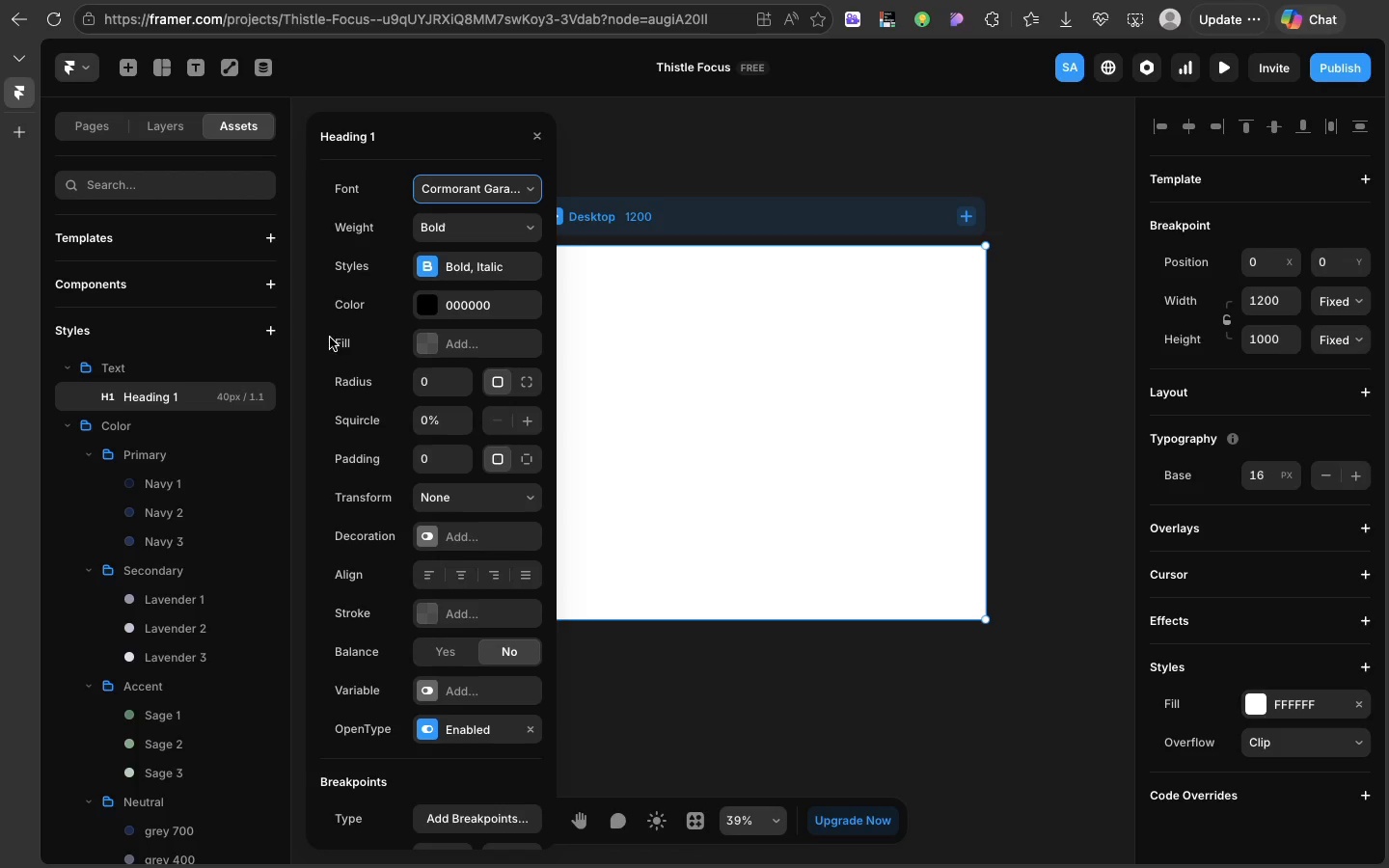 
scroll: coordinate [452, 436], scroll_direction: down, amount: 42.0
 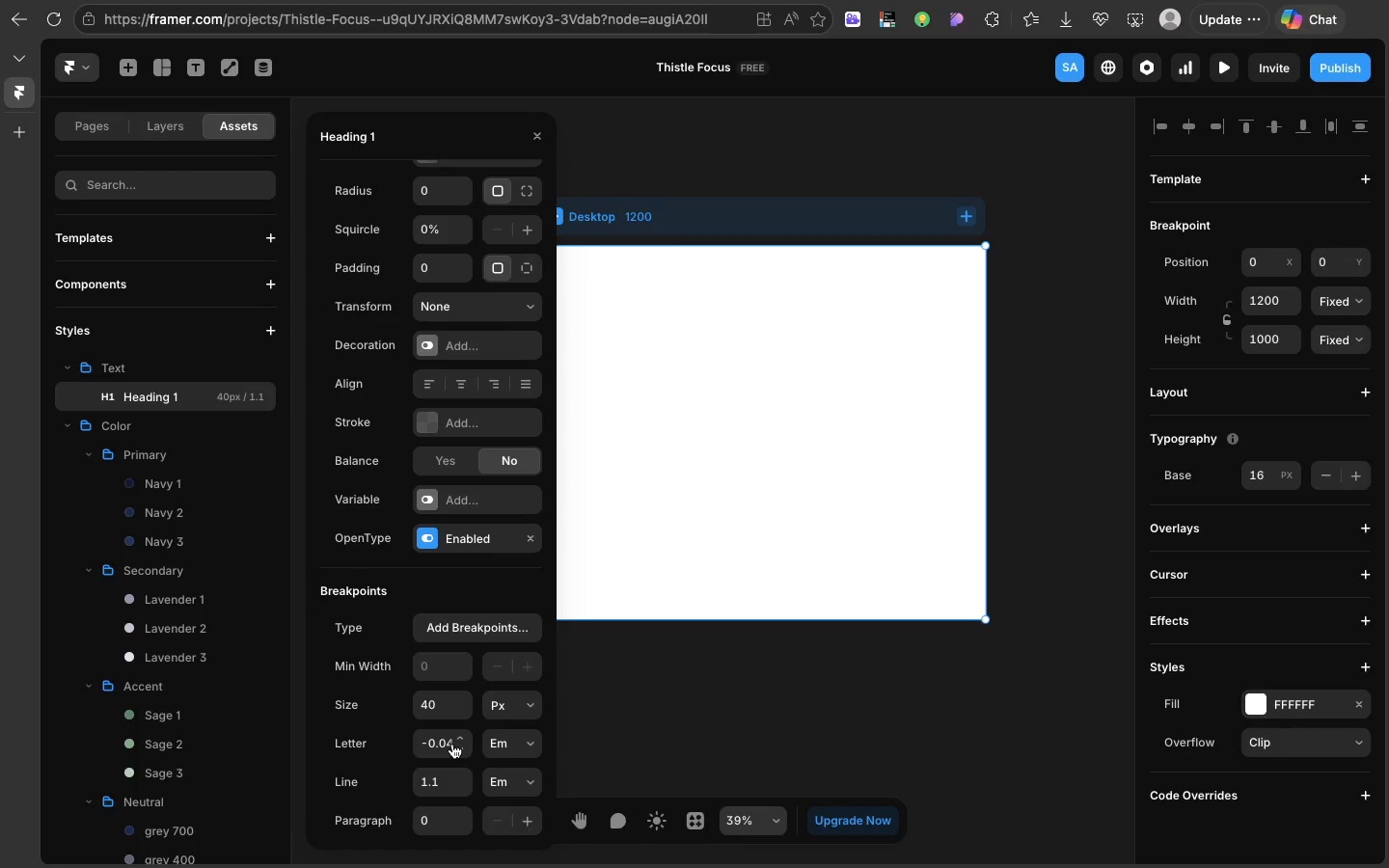 
wait(8.59)
 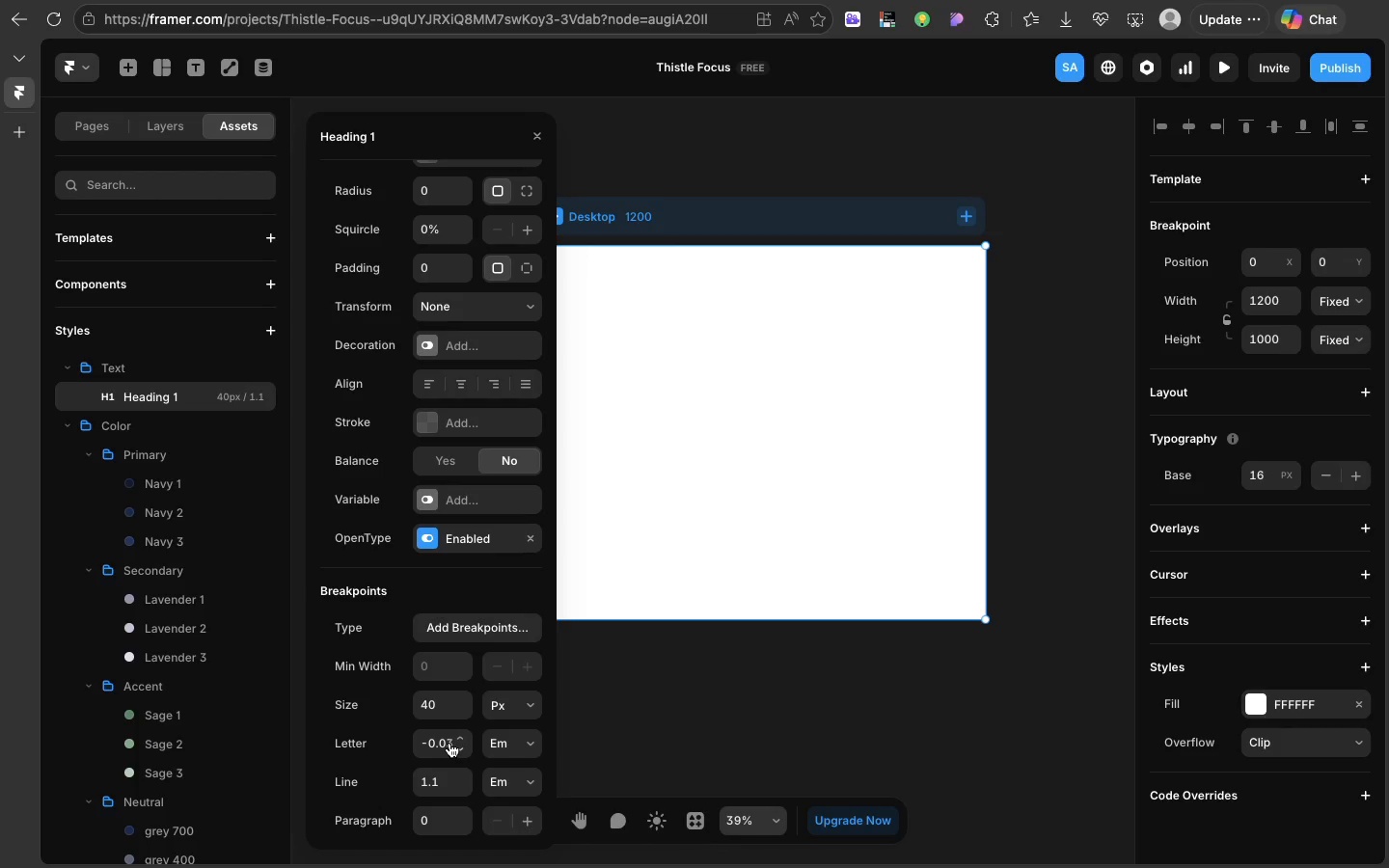 
scroll: coordinate [449, 743], scroll_direction: down, amount: 19.0
 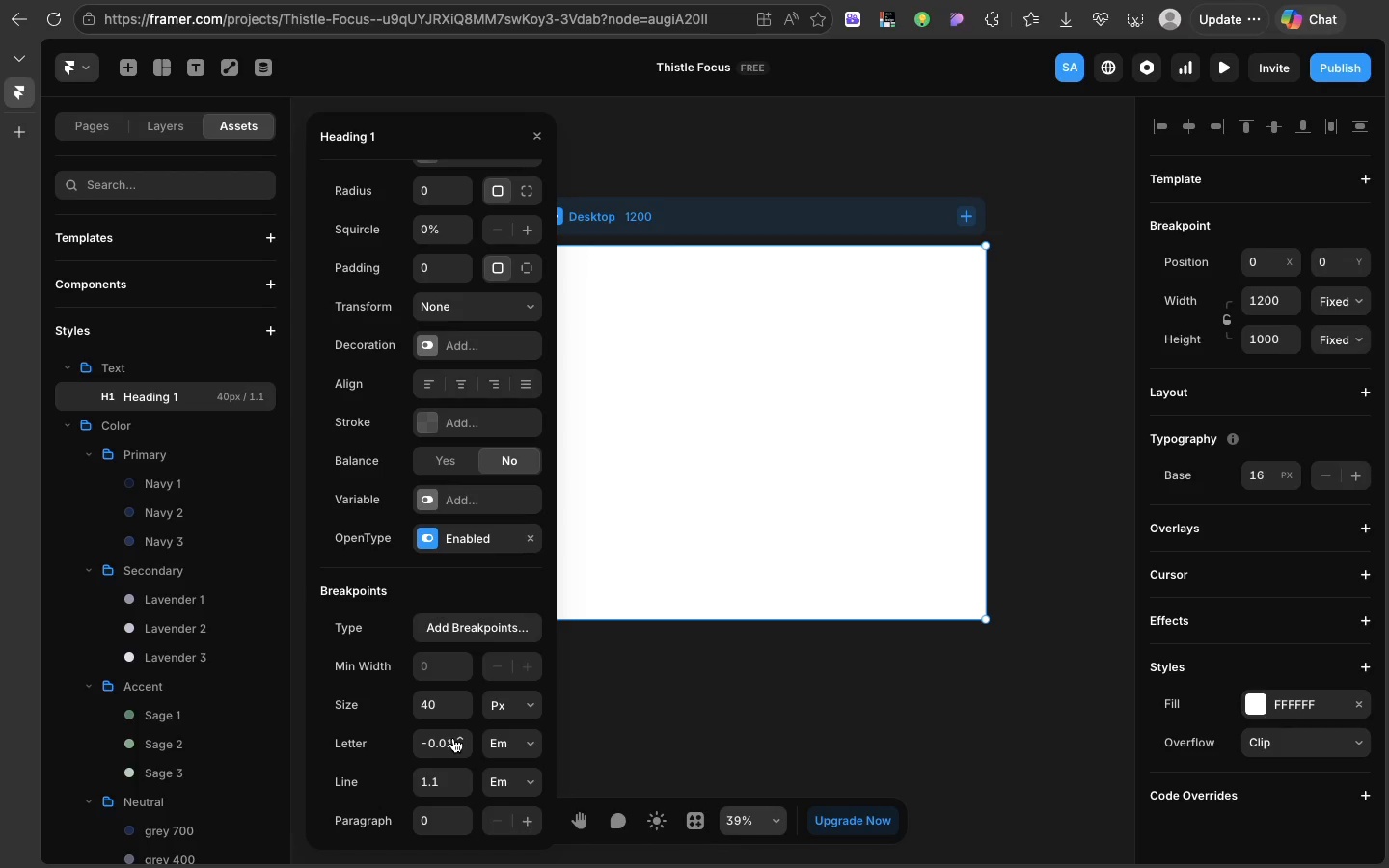 
left_click([449, 743])
 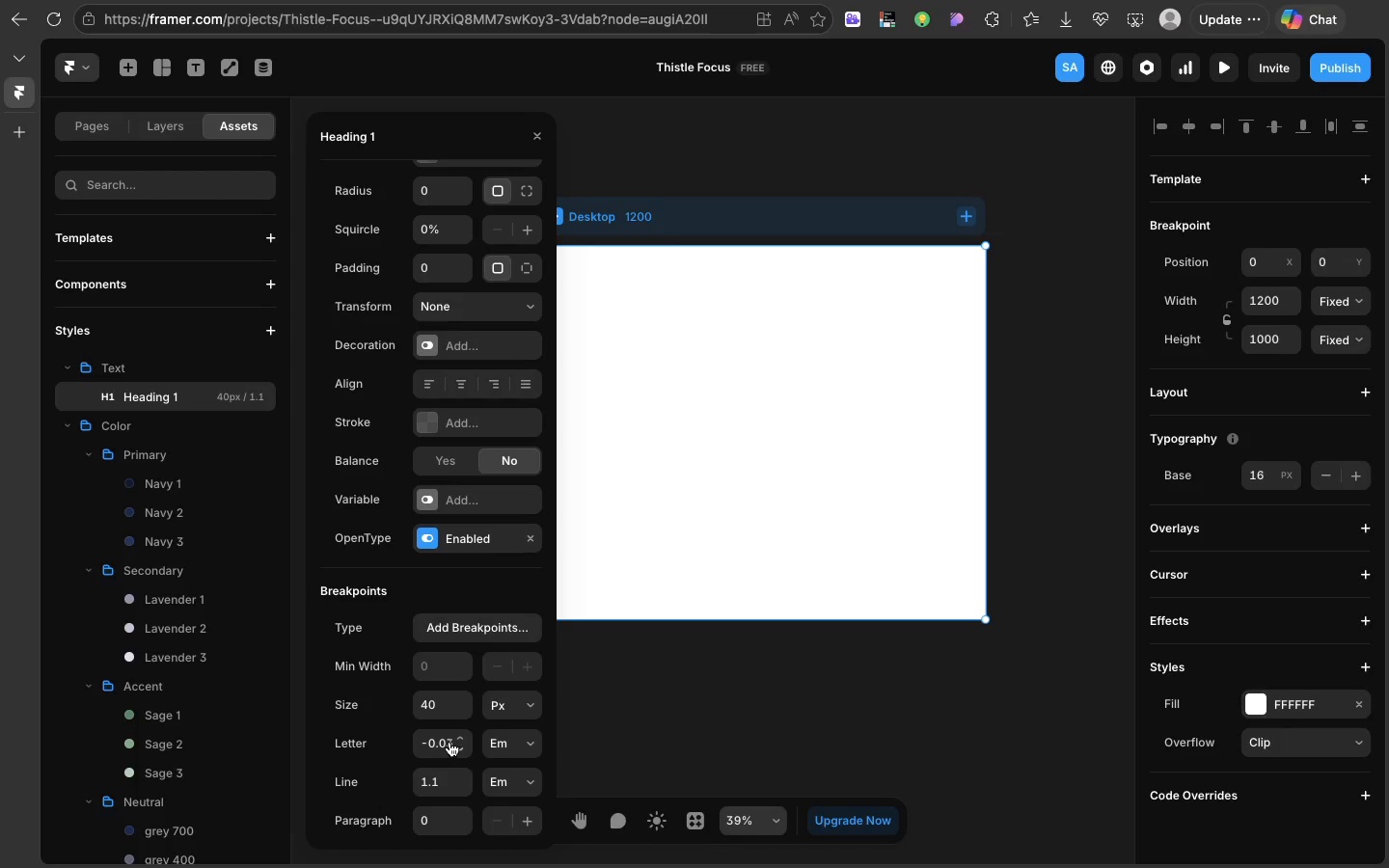 
double_click([453, 738])
 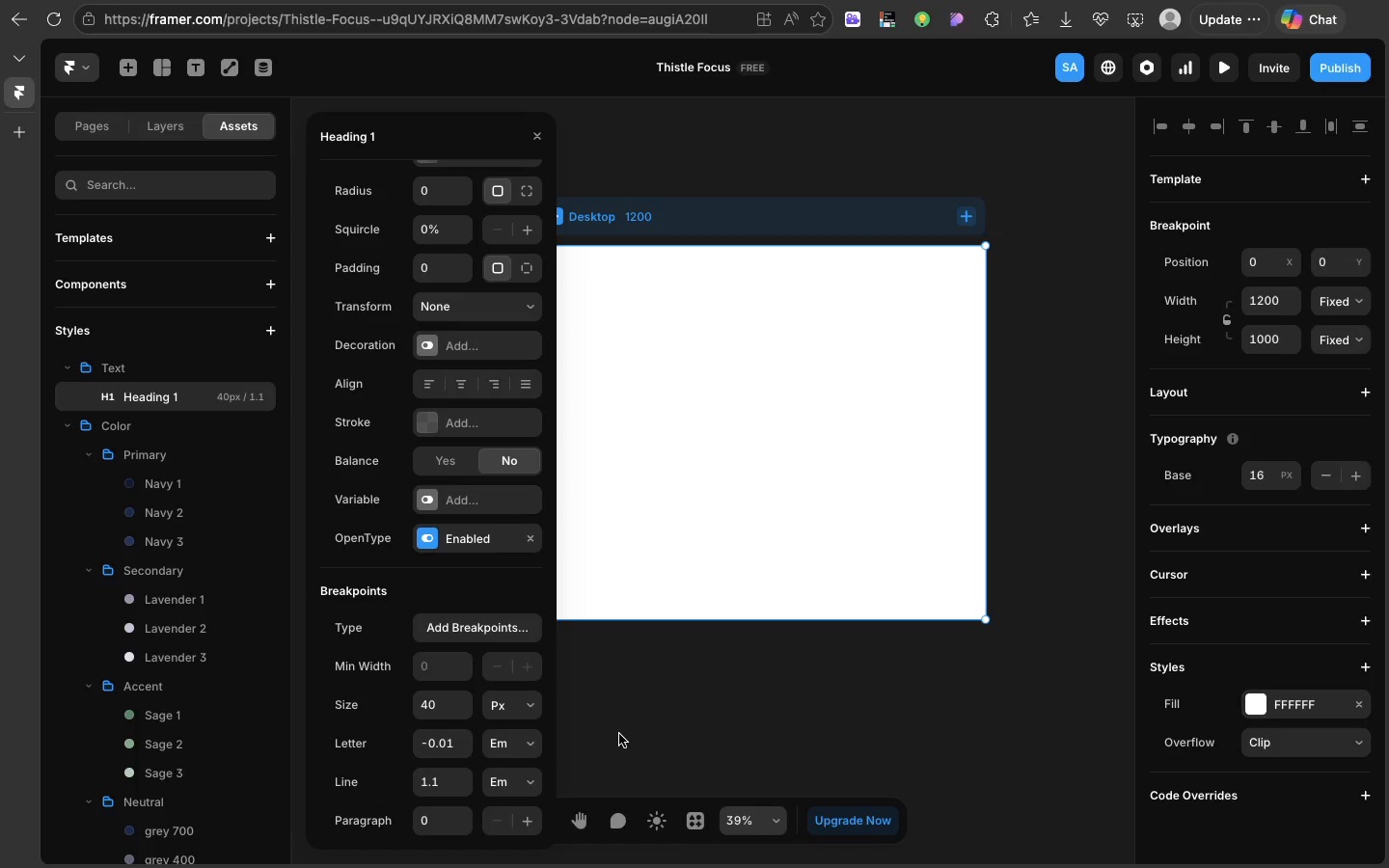 
wait(14.05)
 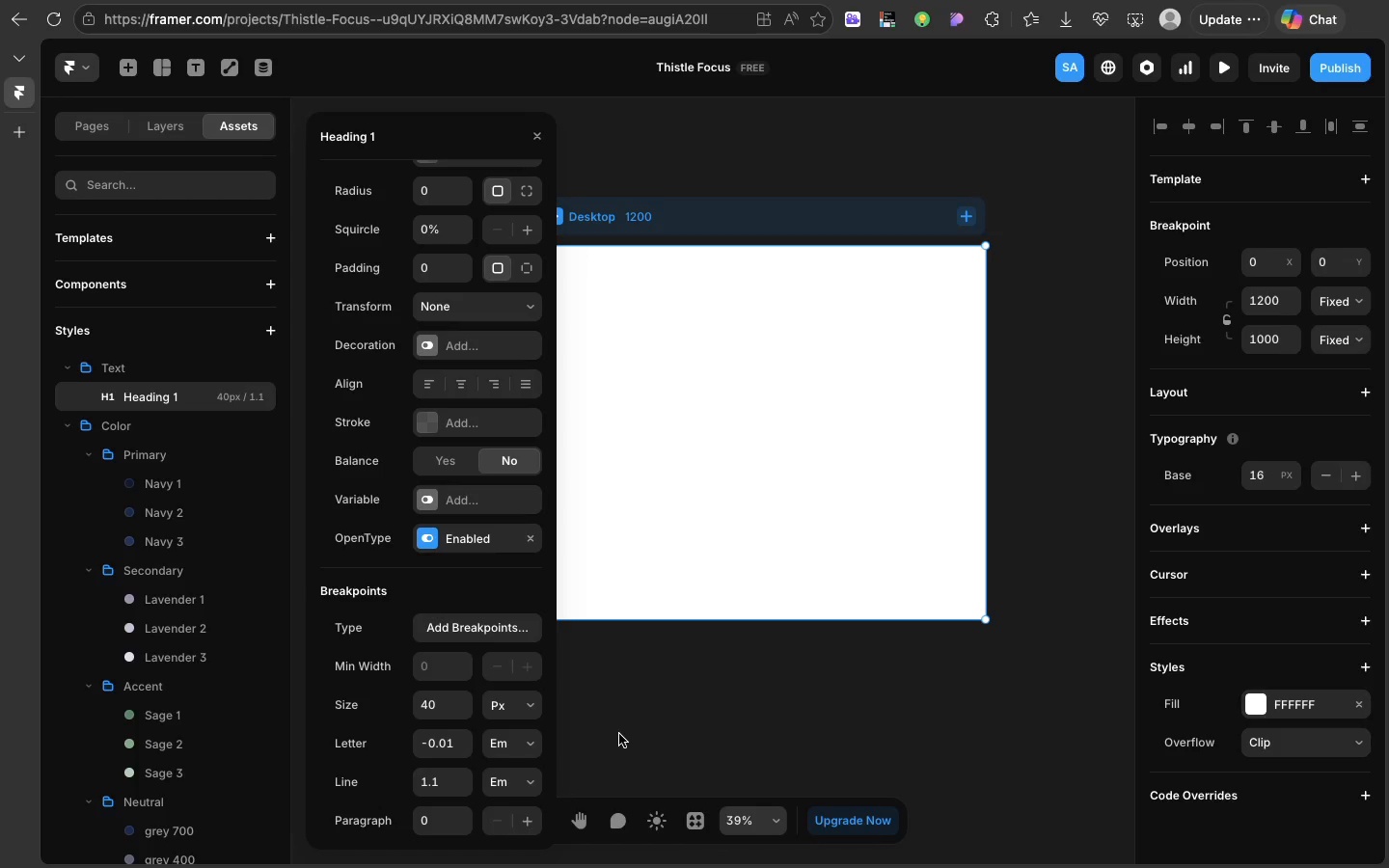 
scroll: coordinate [392, 591], scroll_direction: up, amount: 92.0
 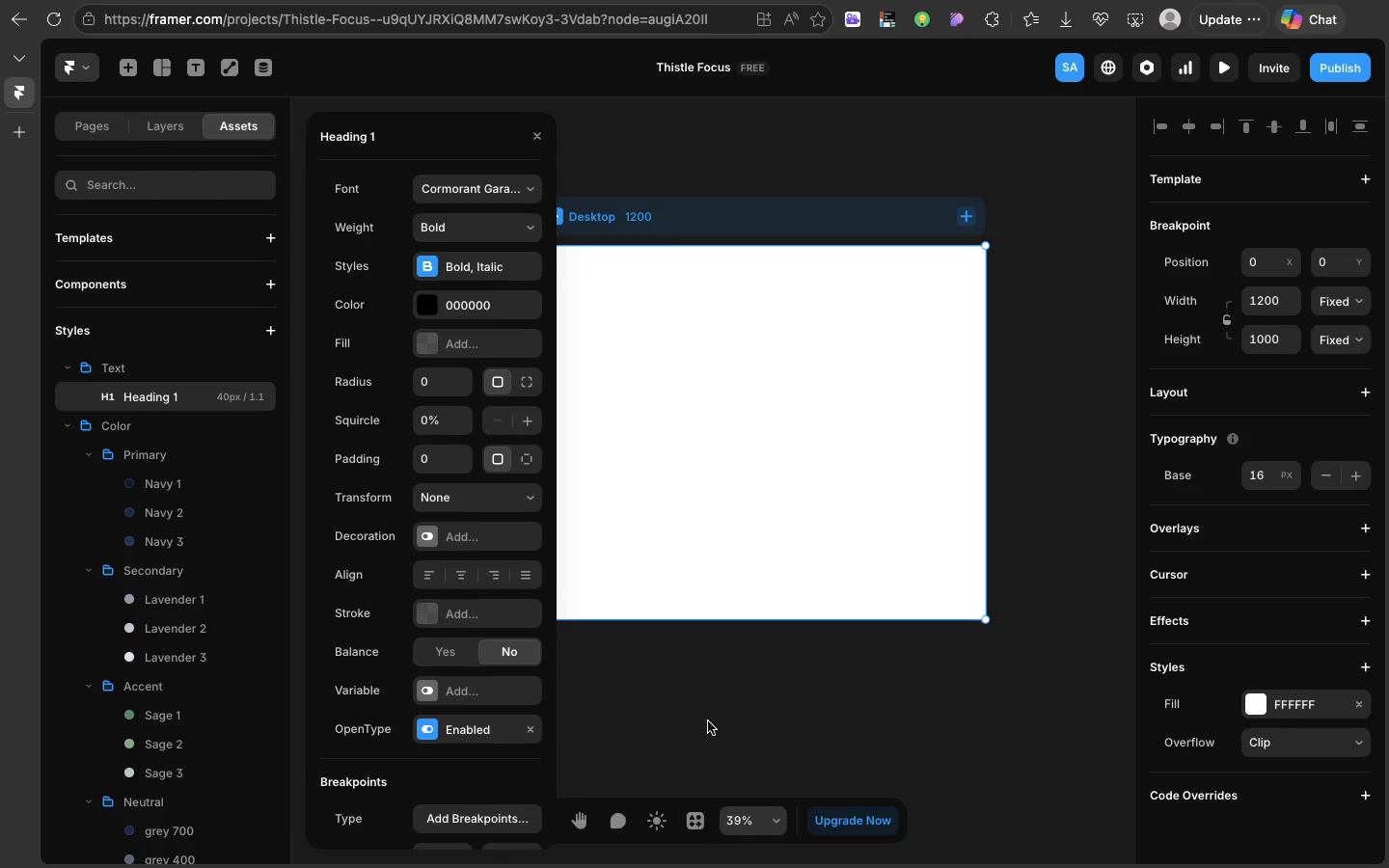 
wait(8.37)
 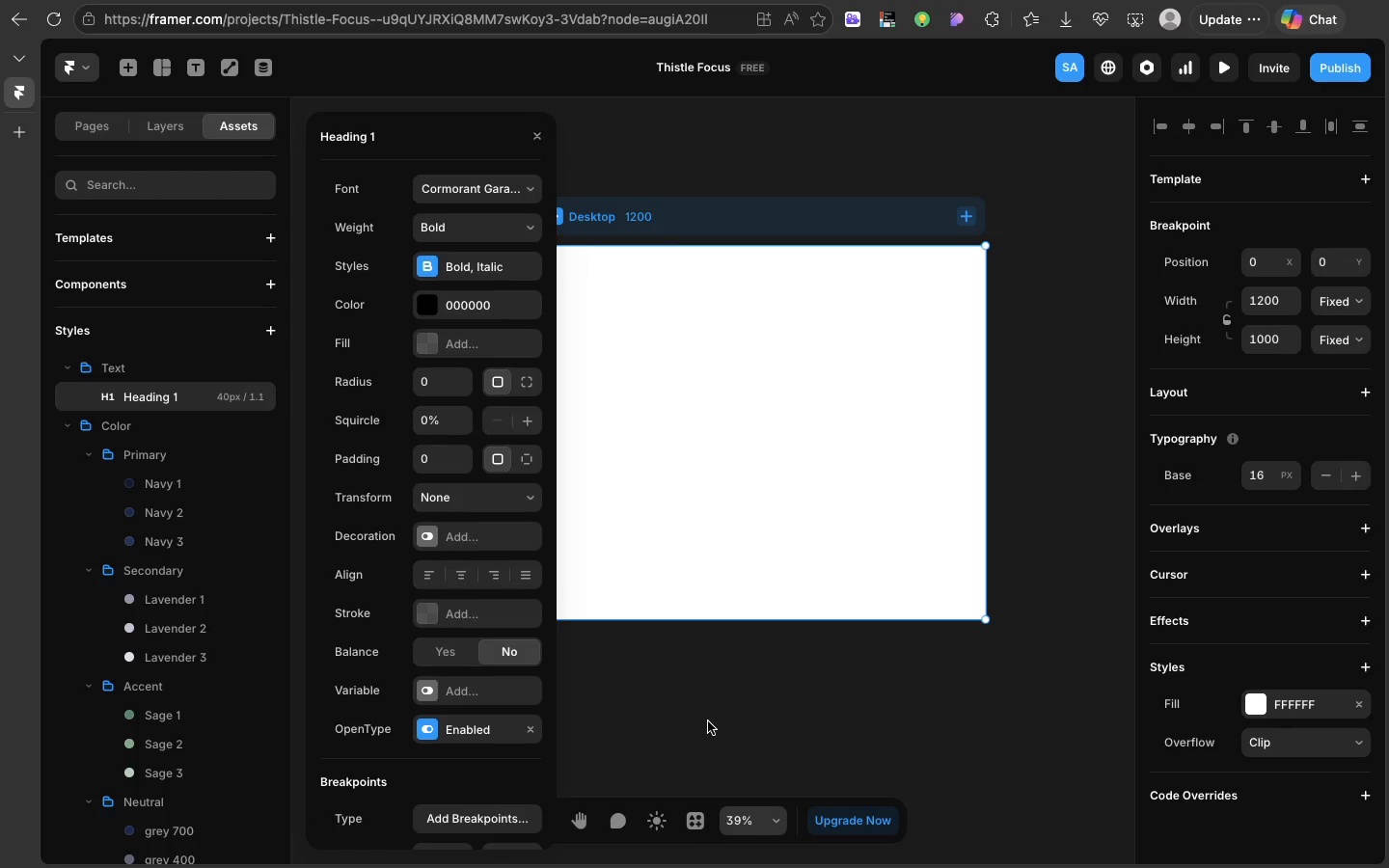 
left_click([708, 721])
 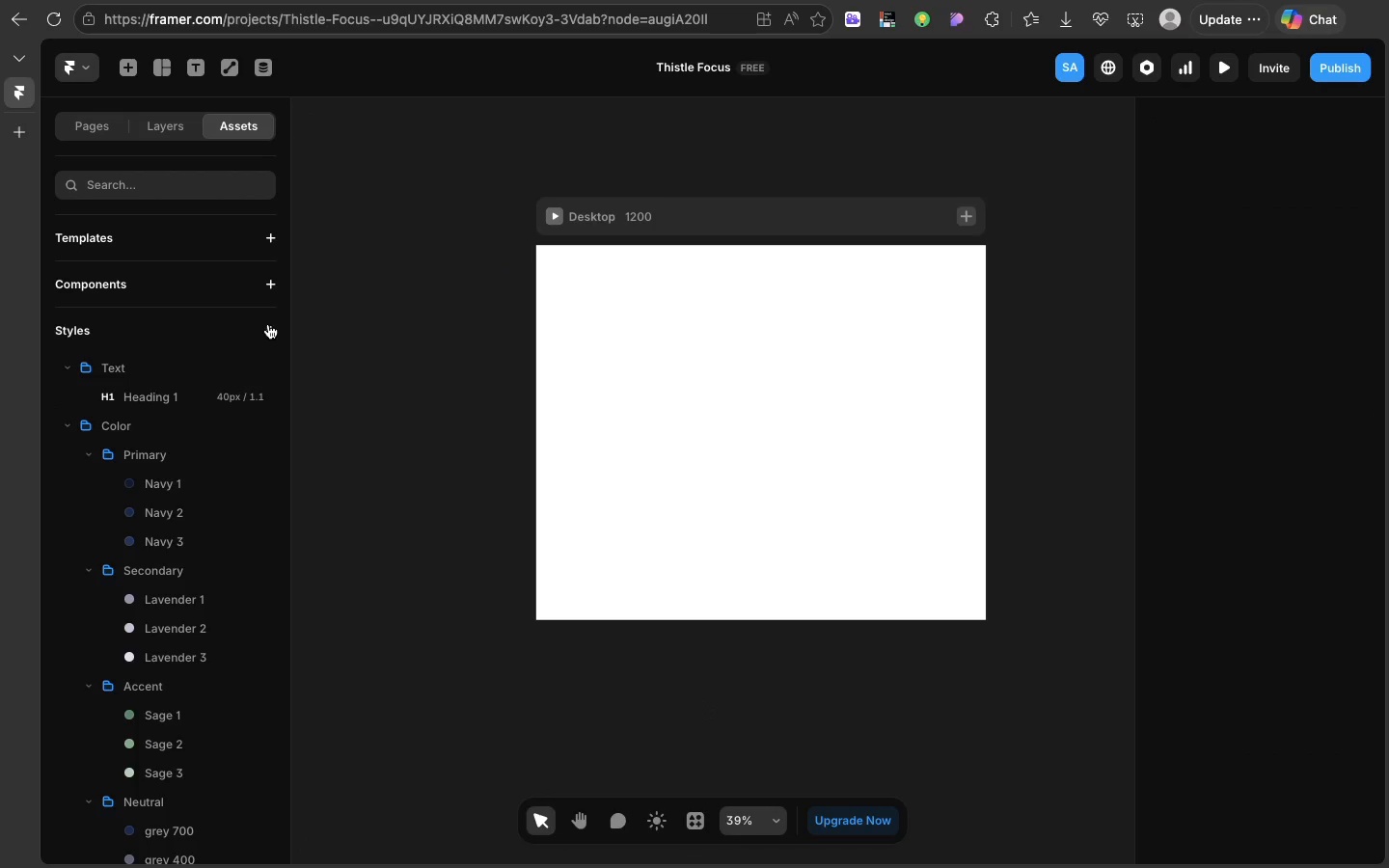 
left_click([268, 324])
 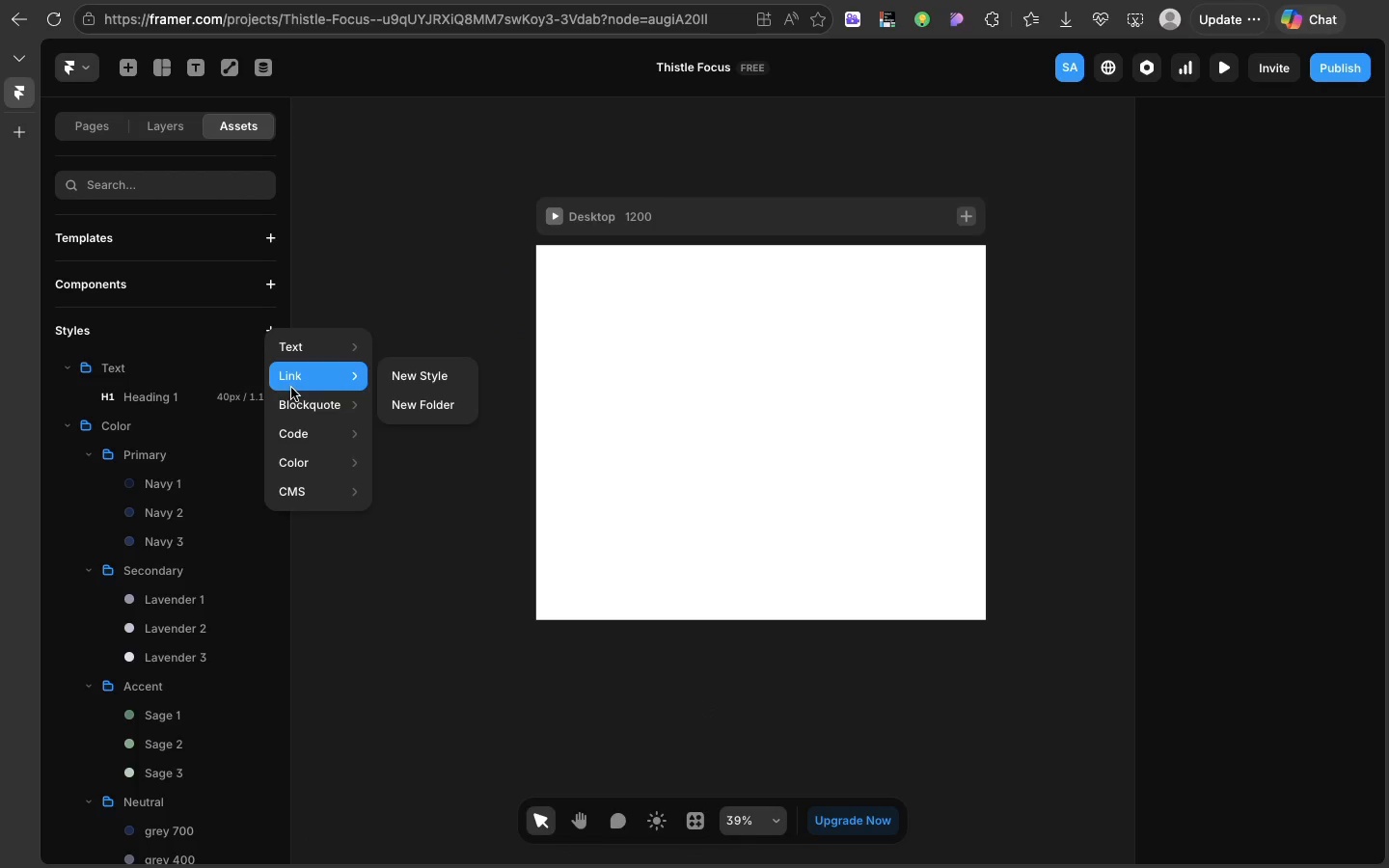 
mouse_move([420, 393])
 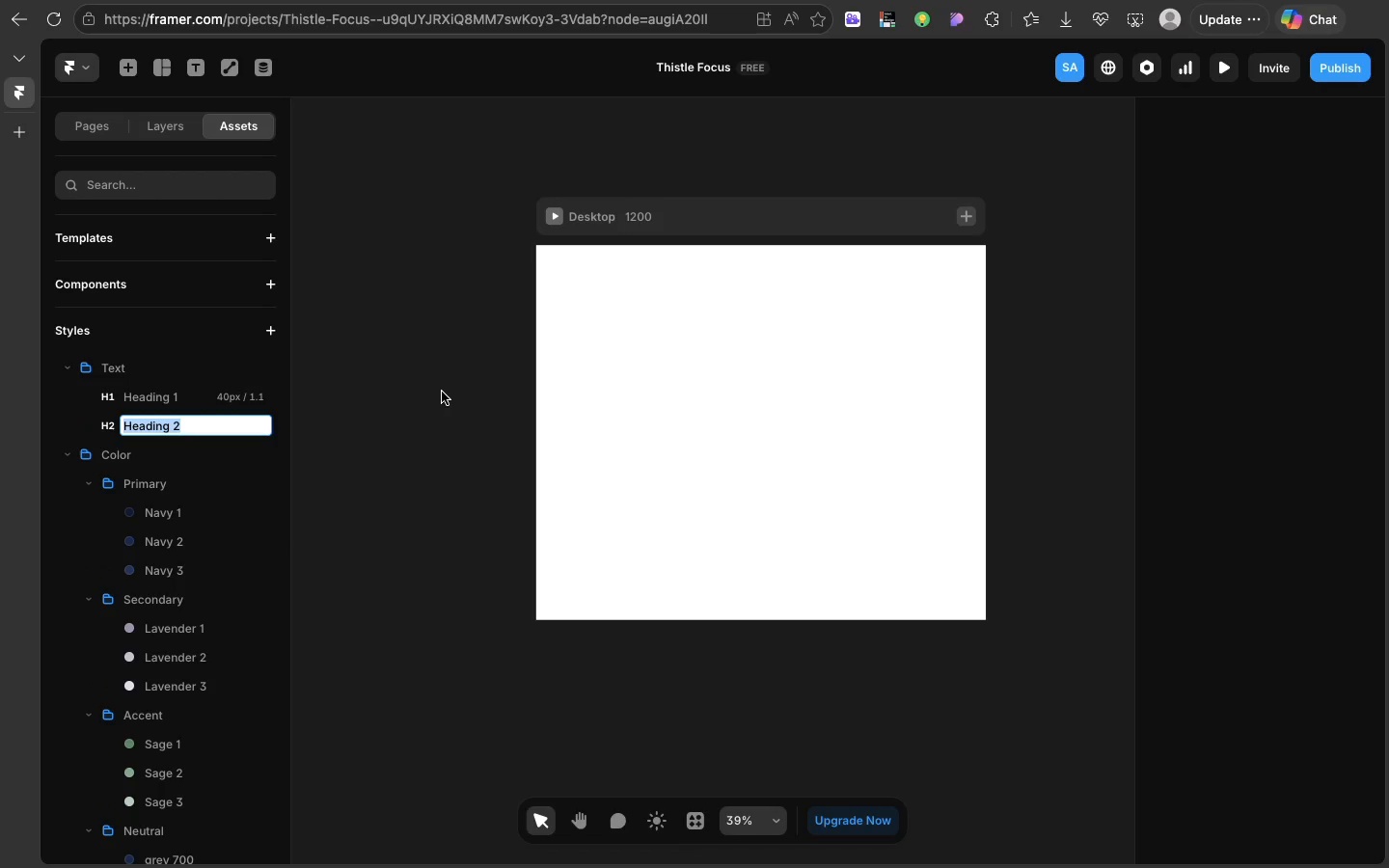 
left_click([442, 392])
 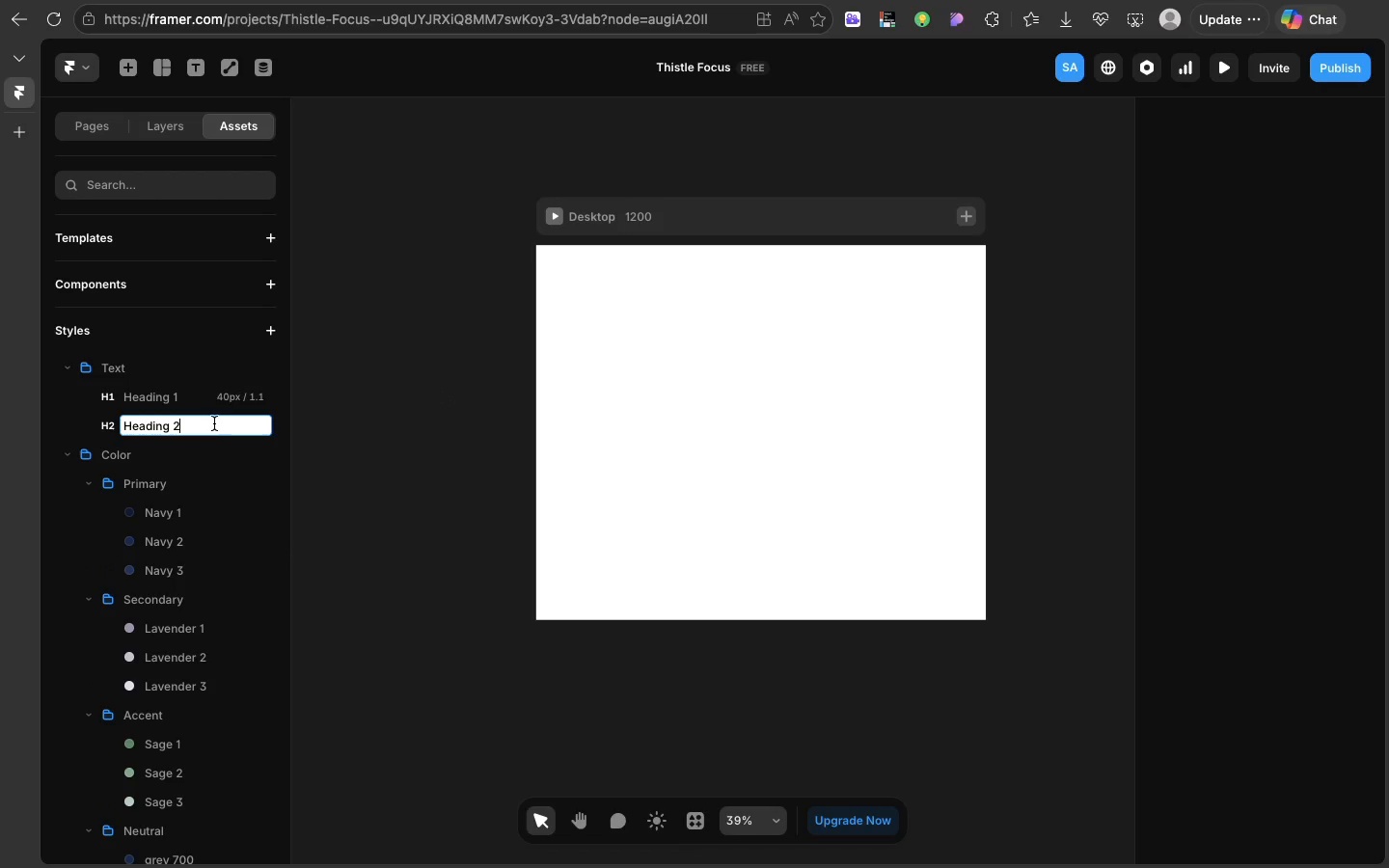 
left_click([213, 423])
 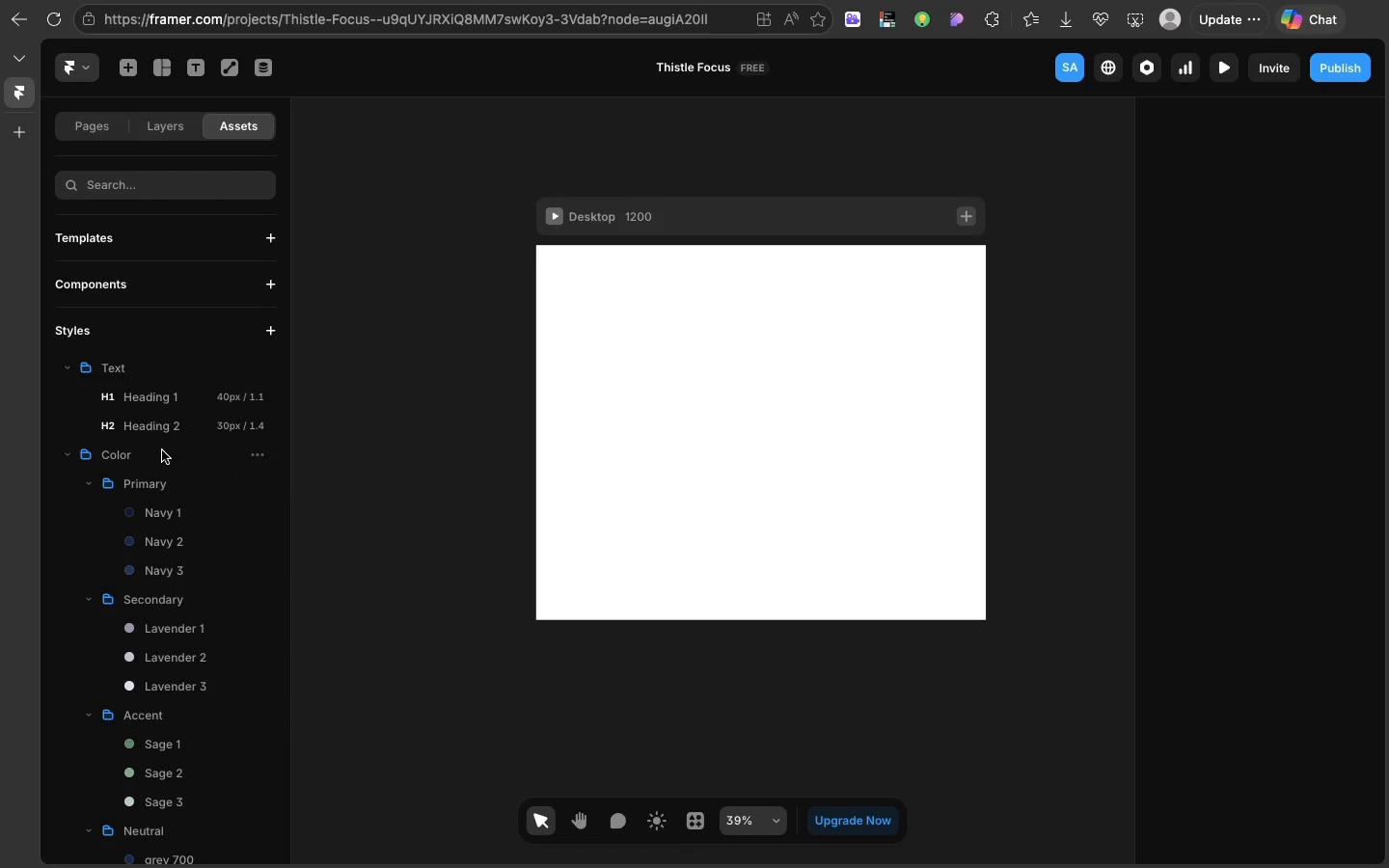 
left_click([333, 468])
 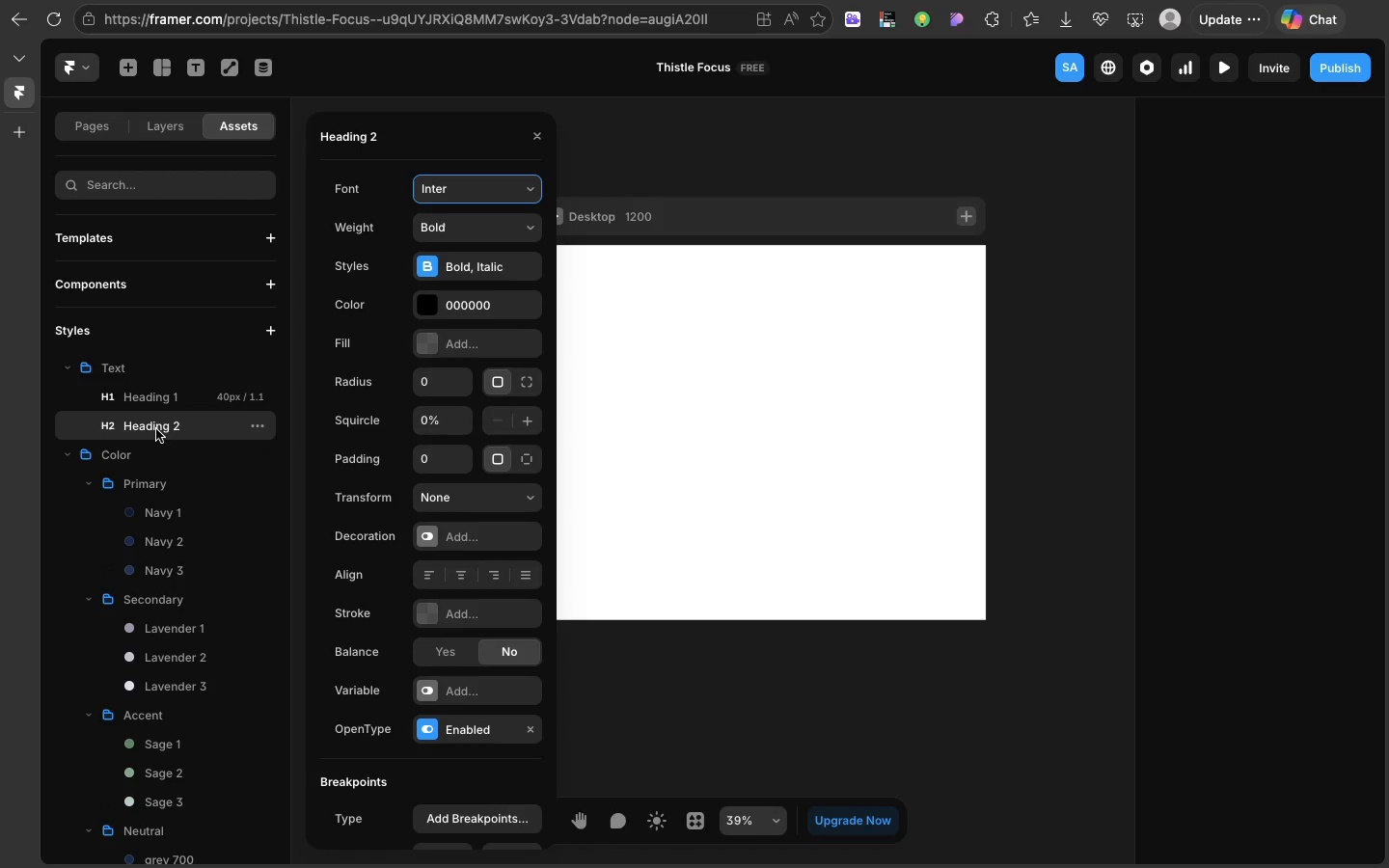 
left_click([156, 429])
 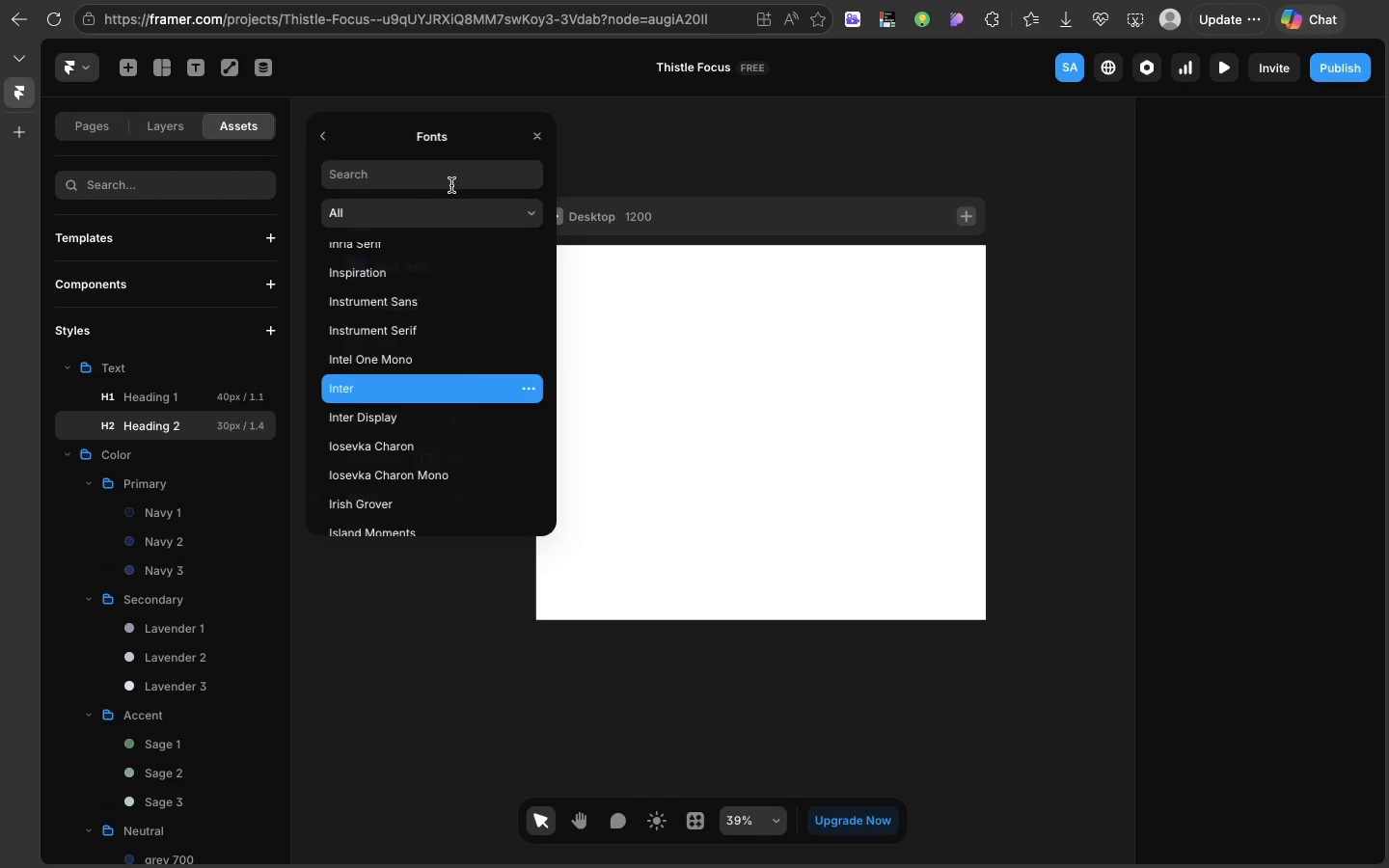 
left_click([451, 185])
 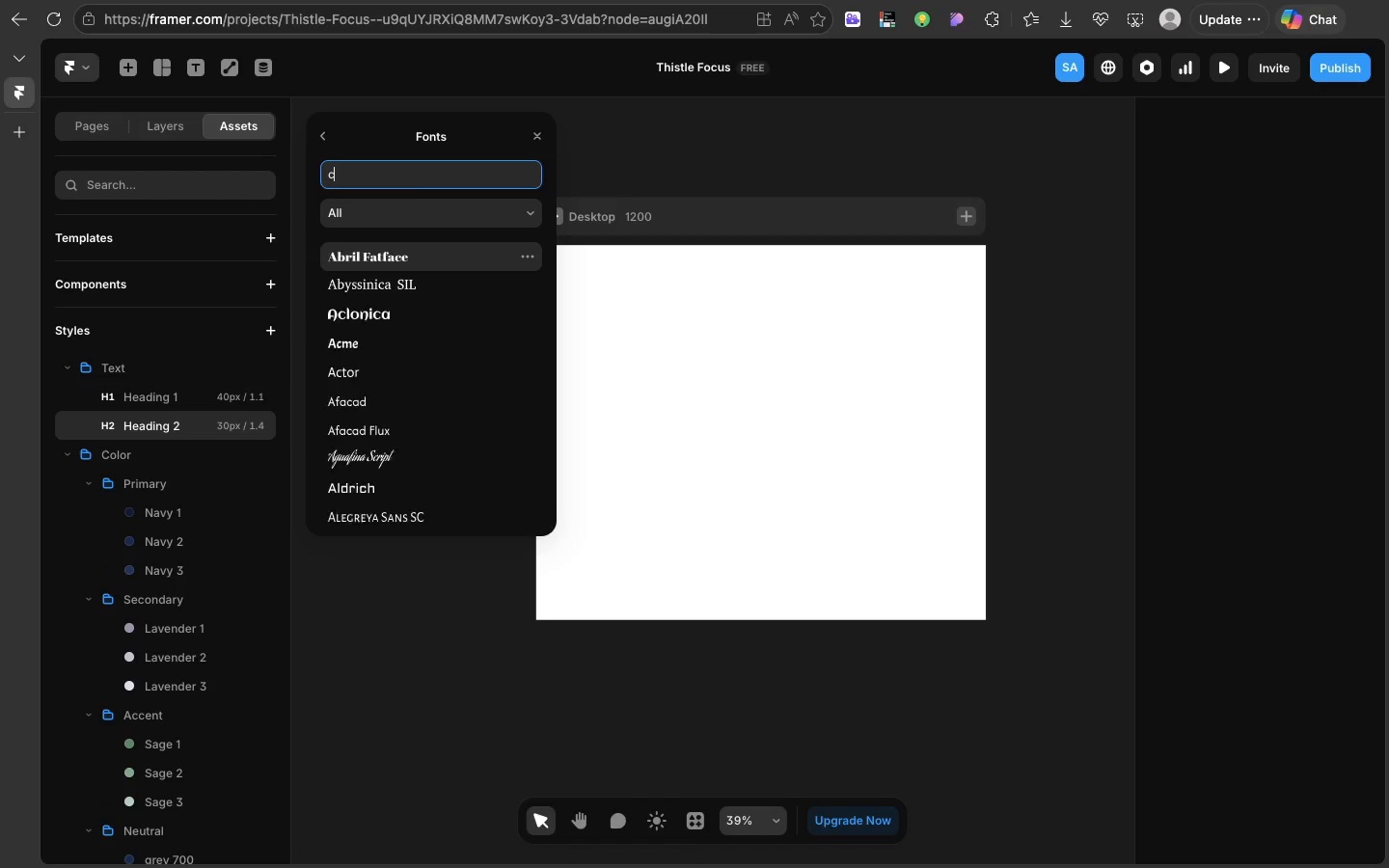 
key(C)
 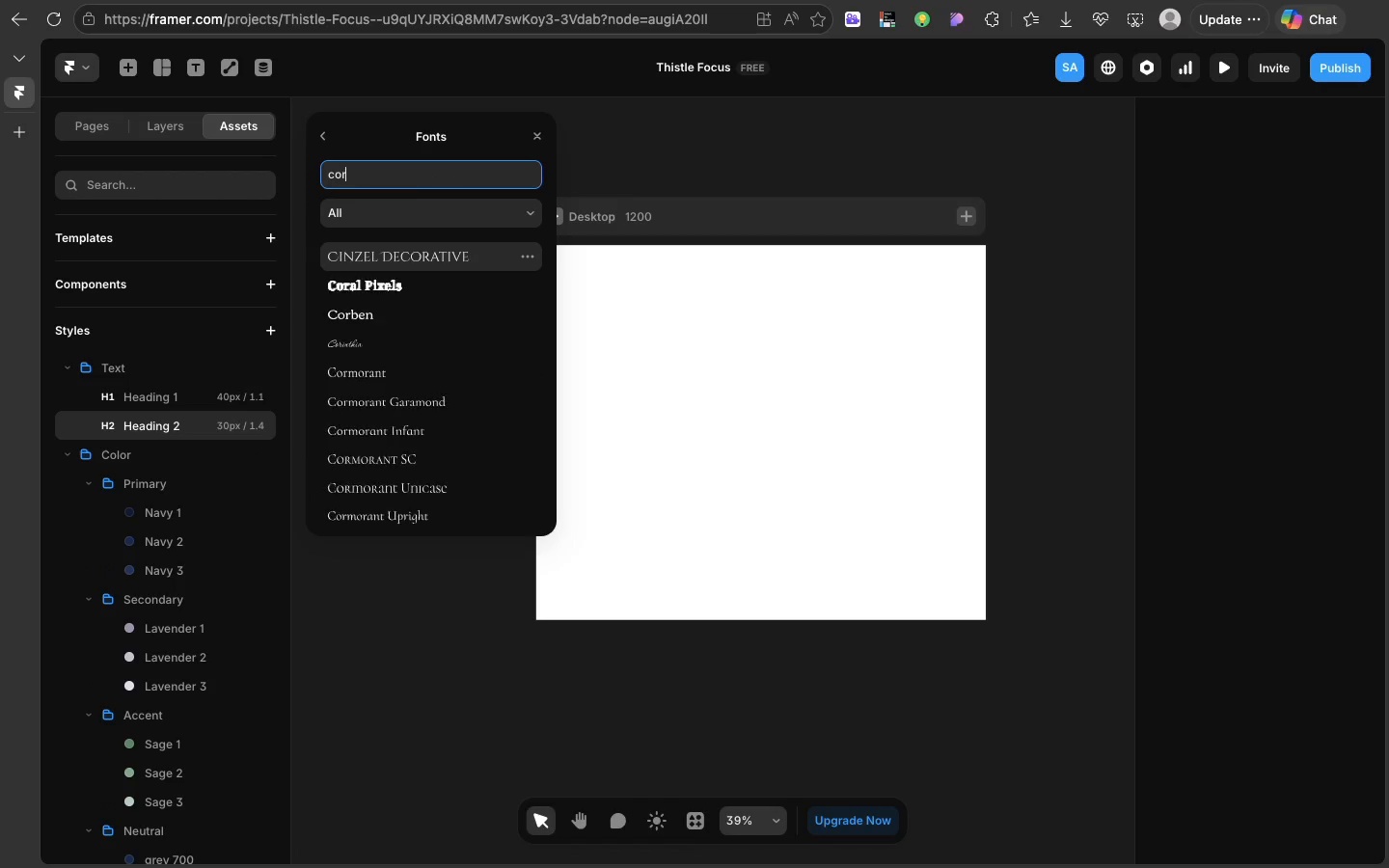 
type(or)
 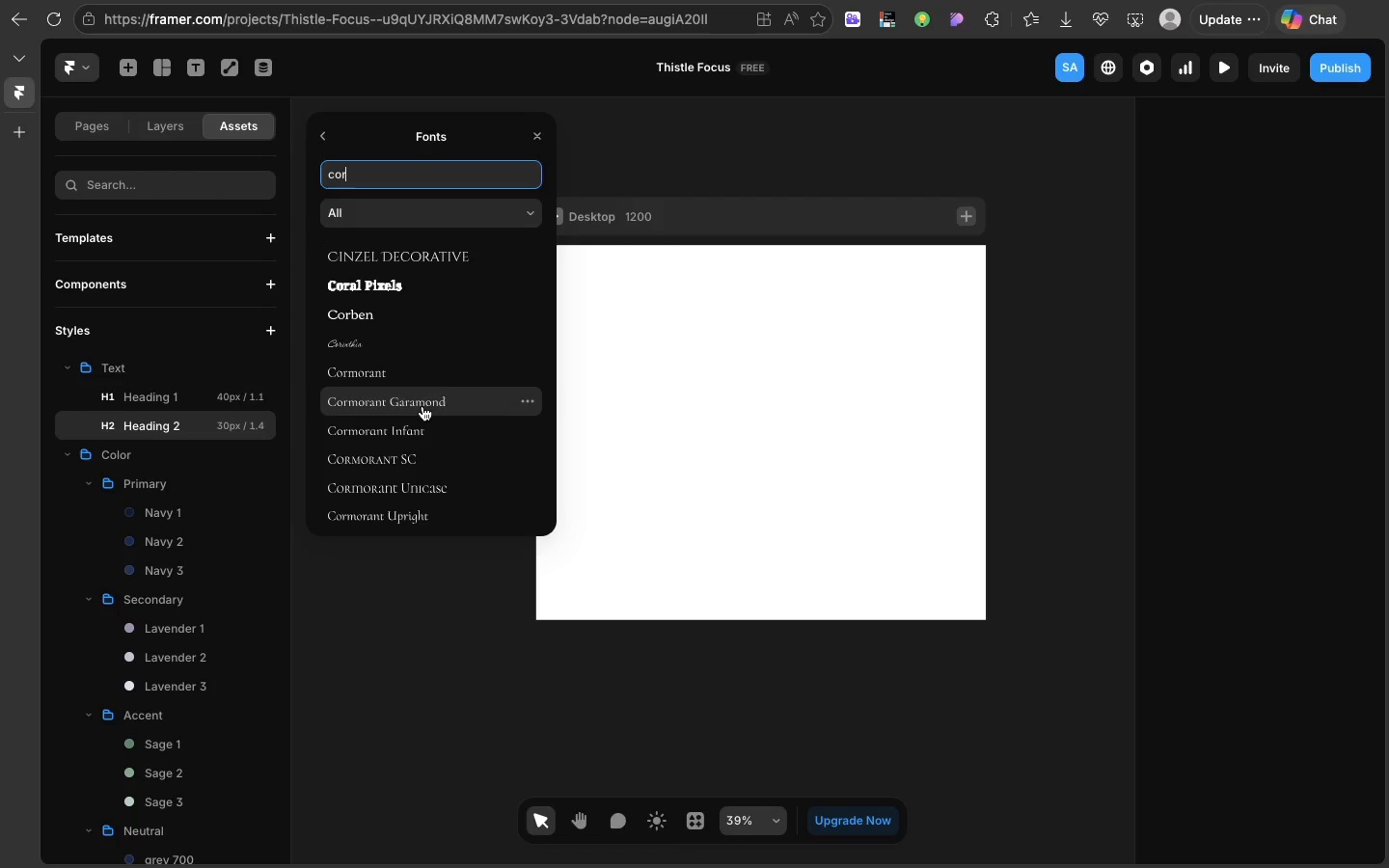 
left_click([422, 406])